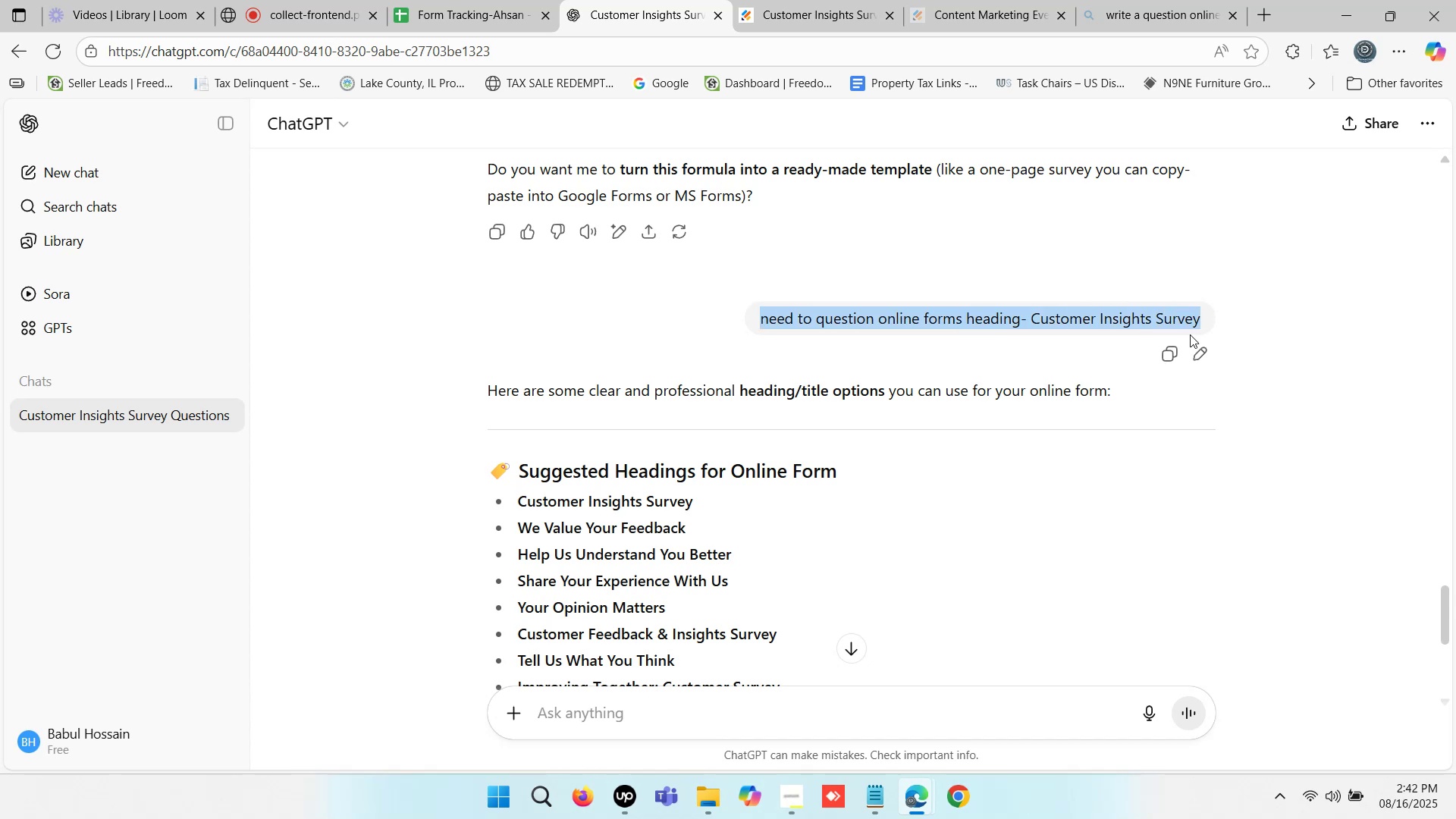 
key(Control+ControlLeft)
 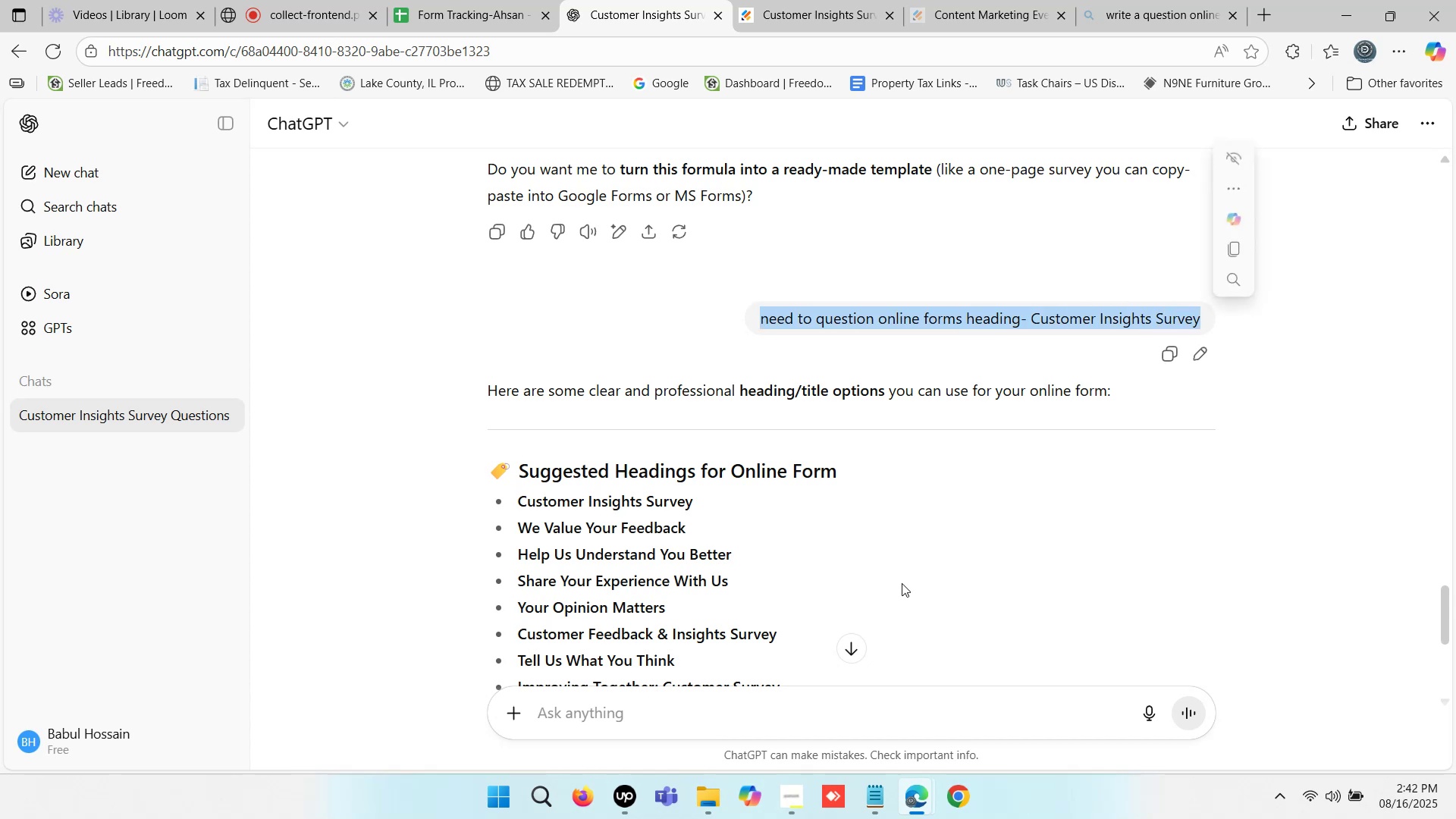 
key(Control+C)
 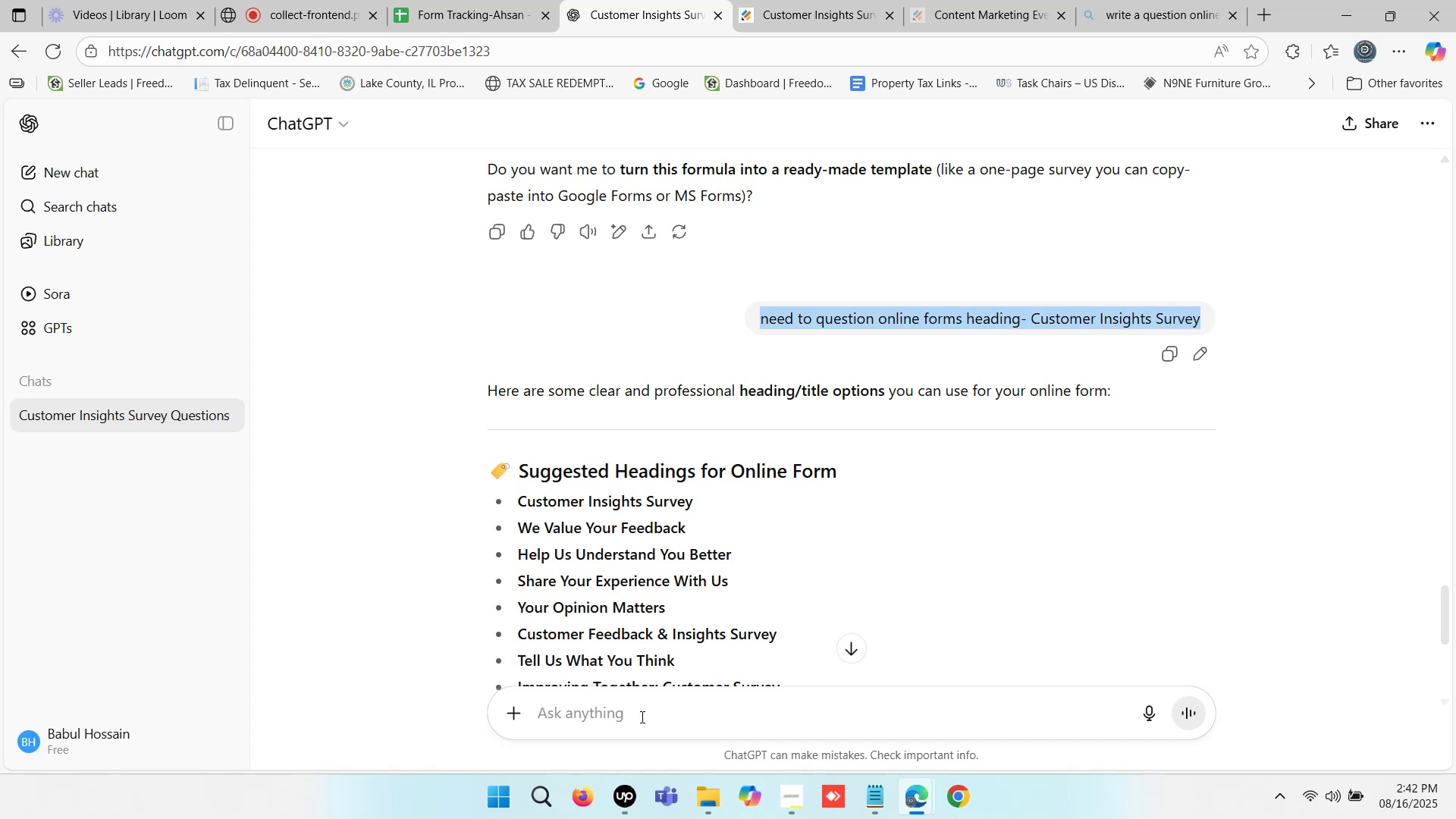 
left_click([641, 717])
 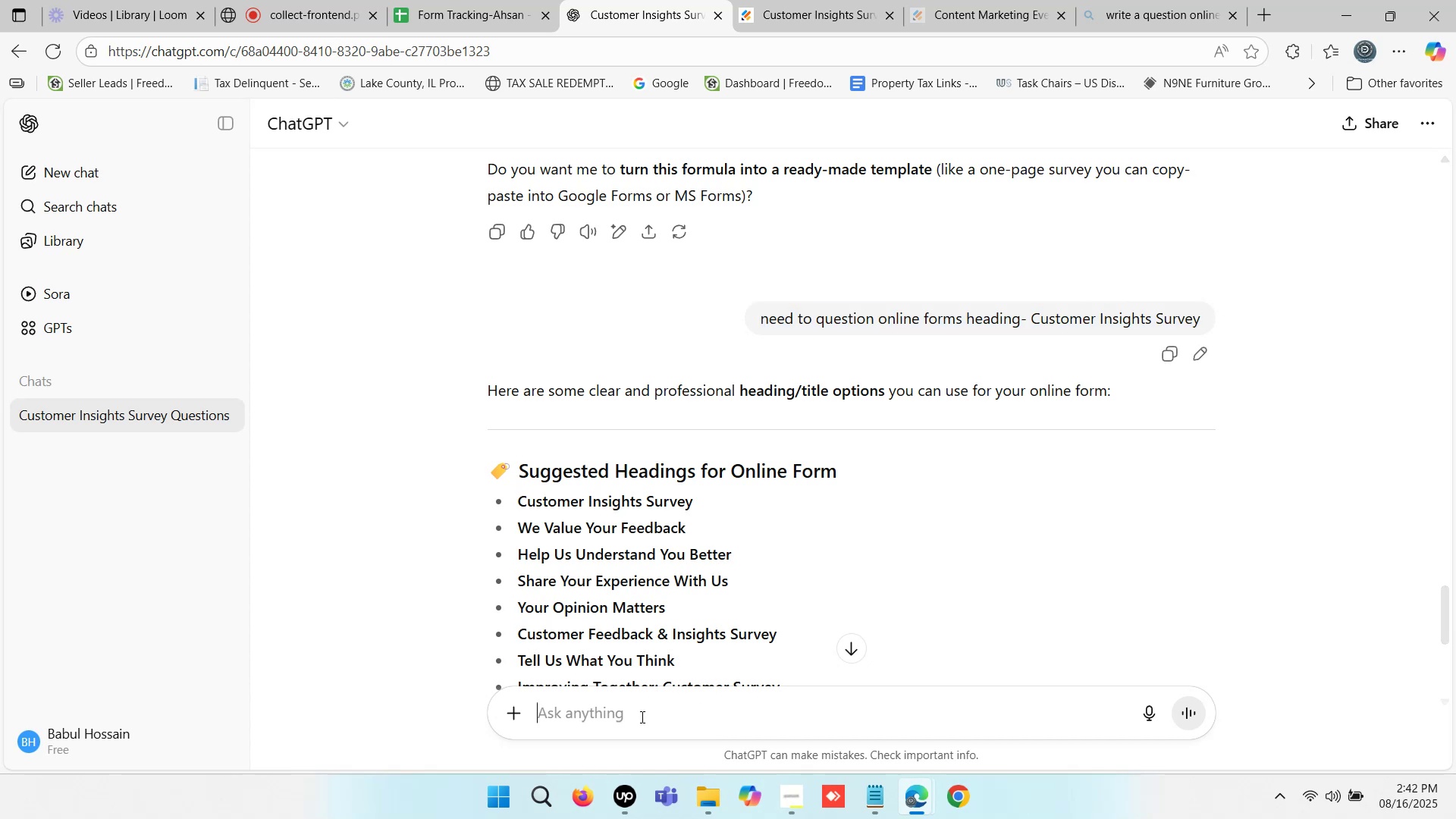 
key(Control+ControlLeft)
 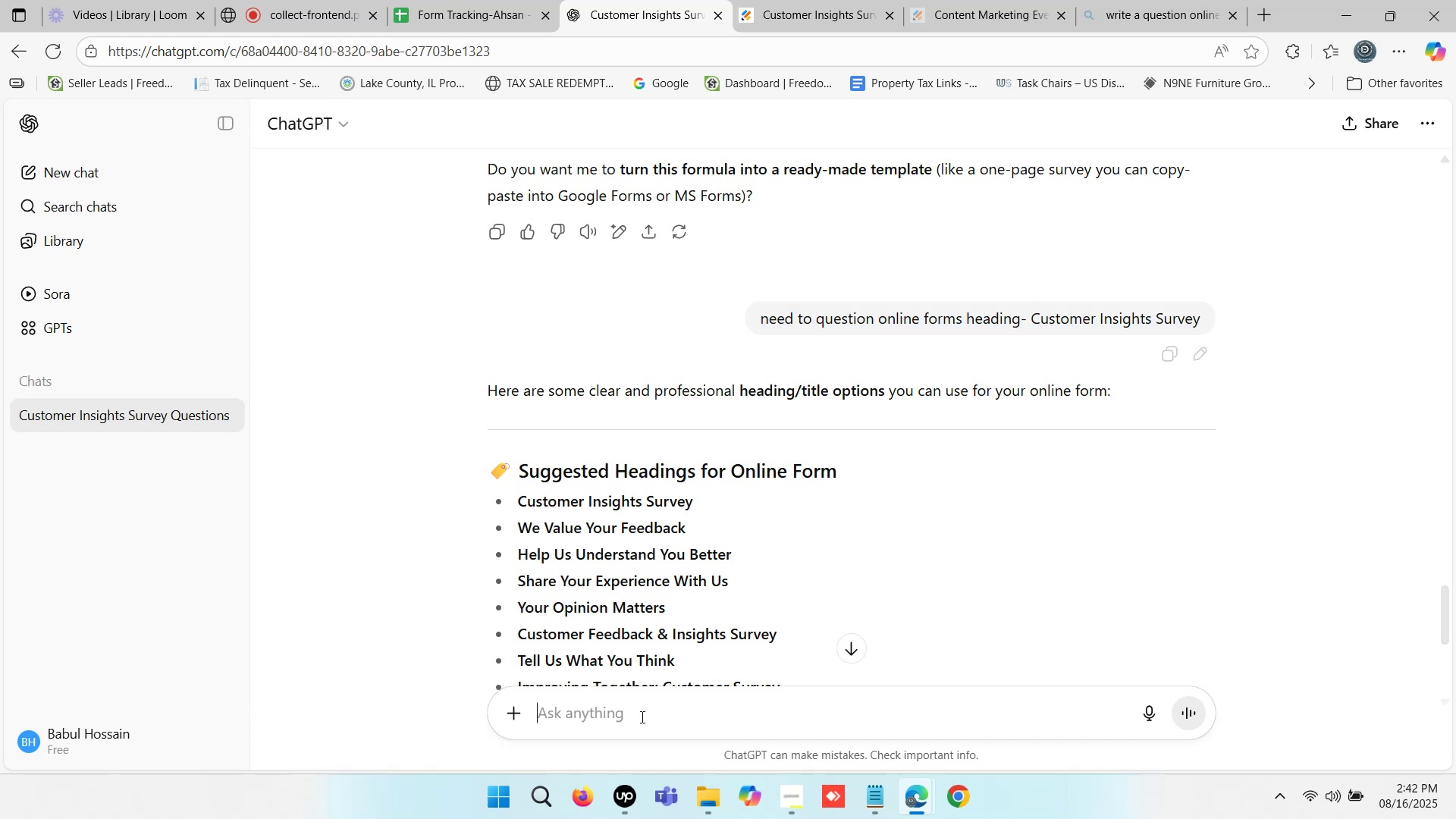 
key(Control+V)
 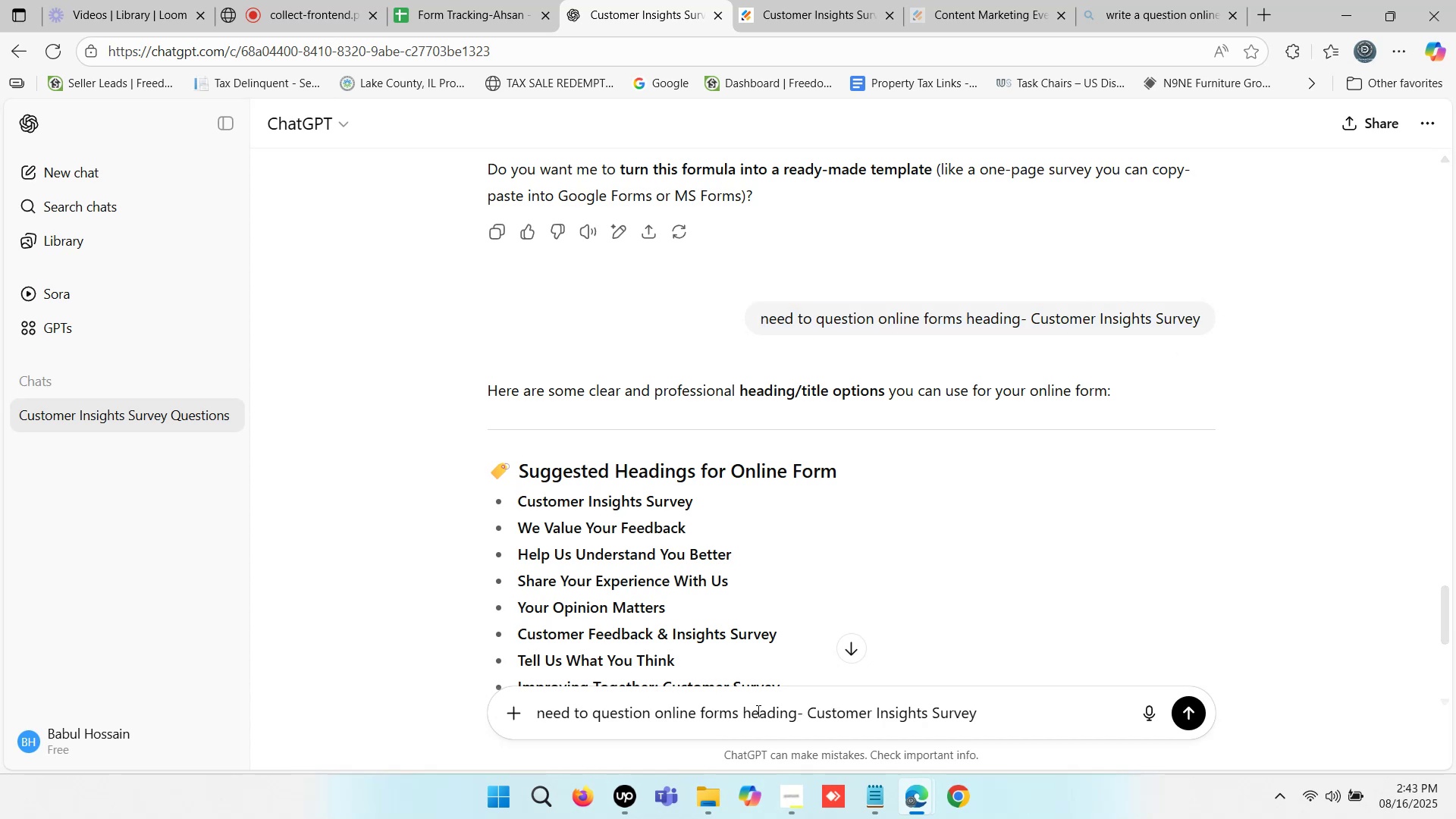 
double_click([757, 711])
 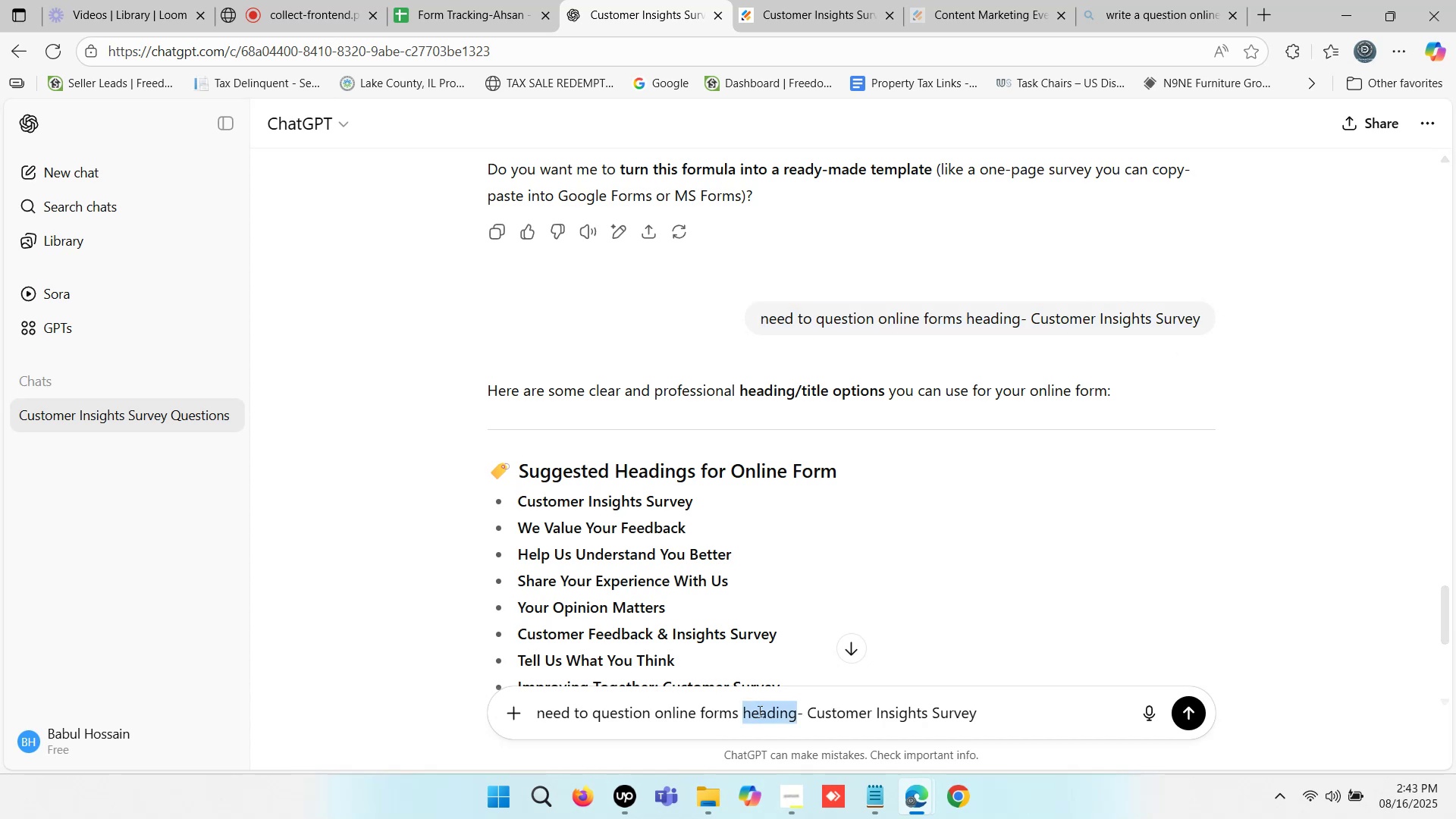 
key(Backspace)
 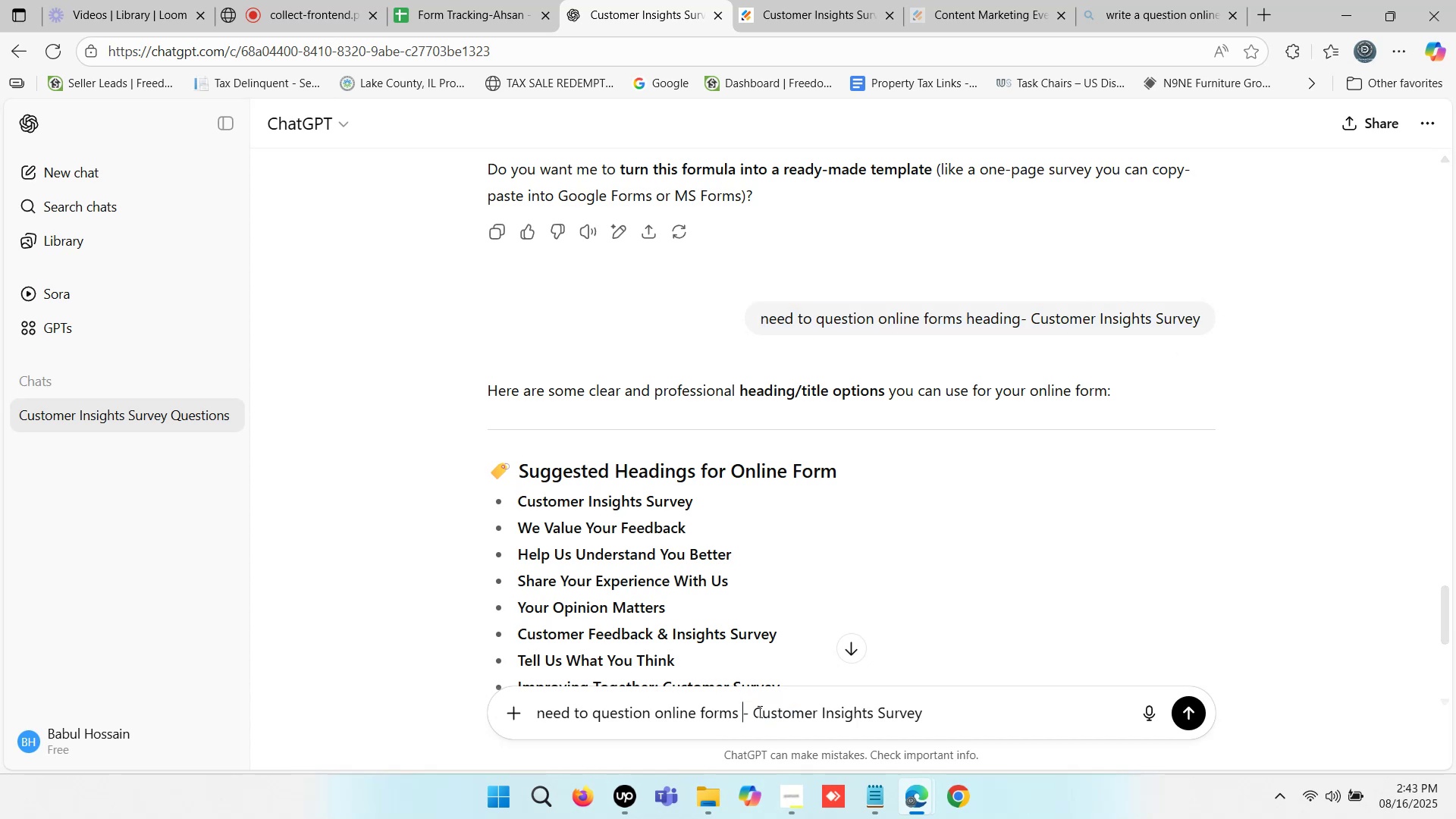 
key(Backspace)
 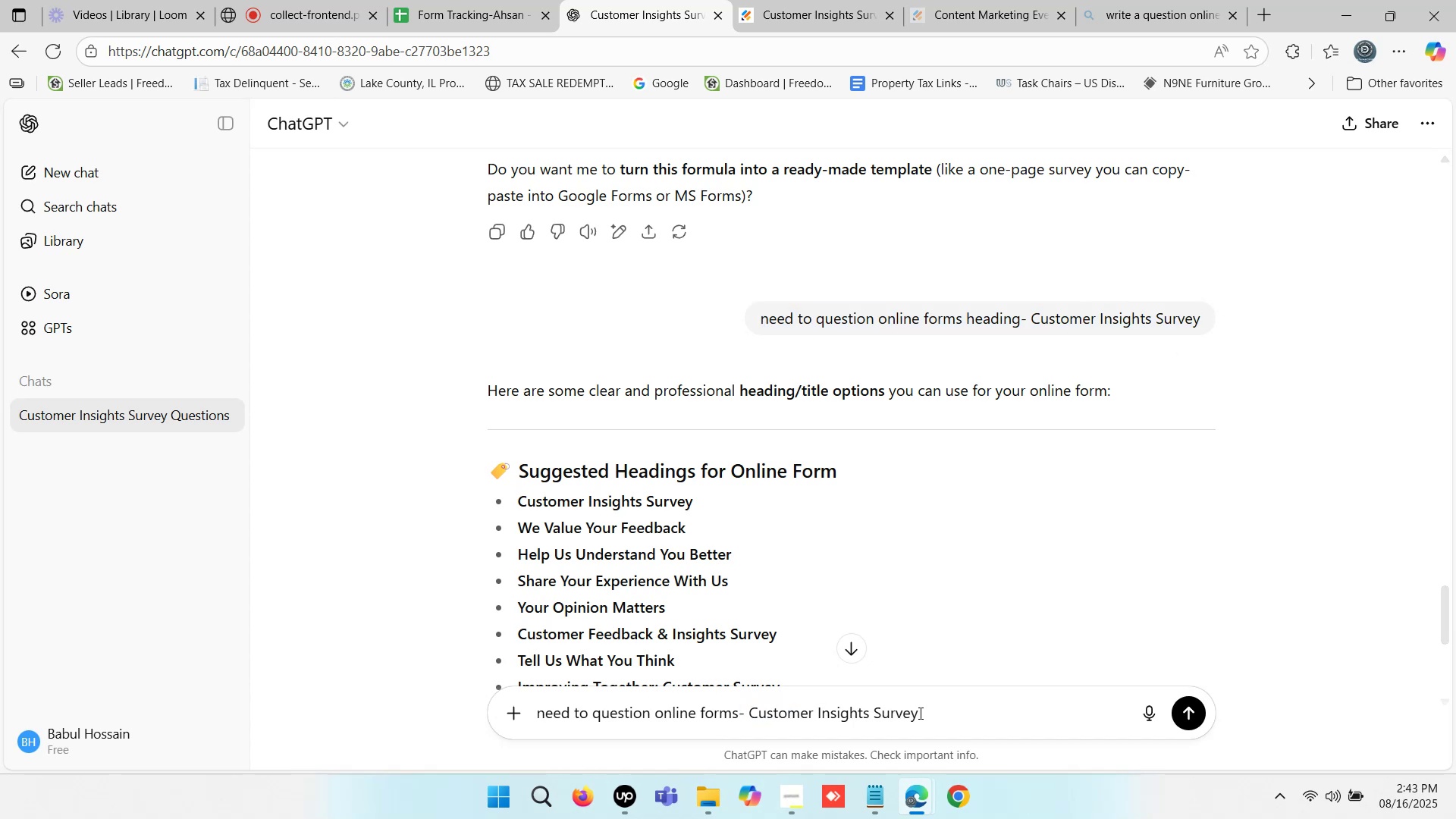 
left_click([918, 715])
 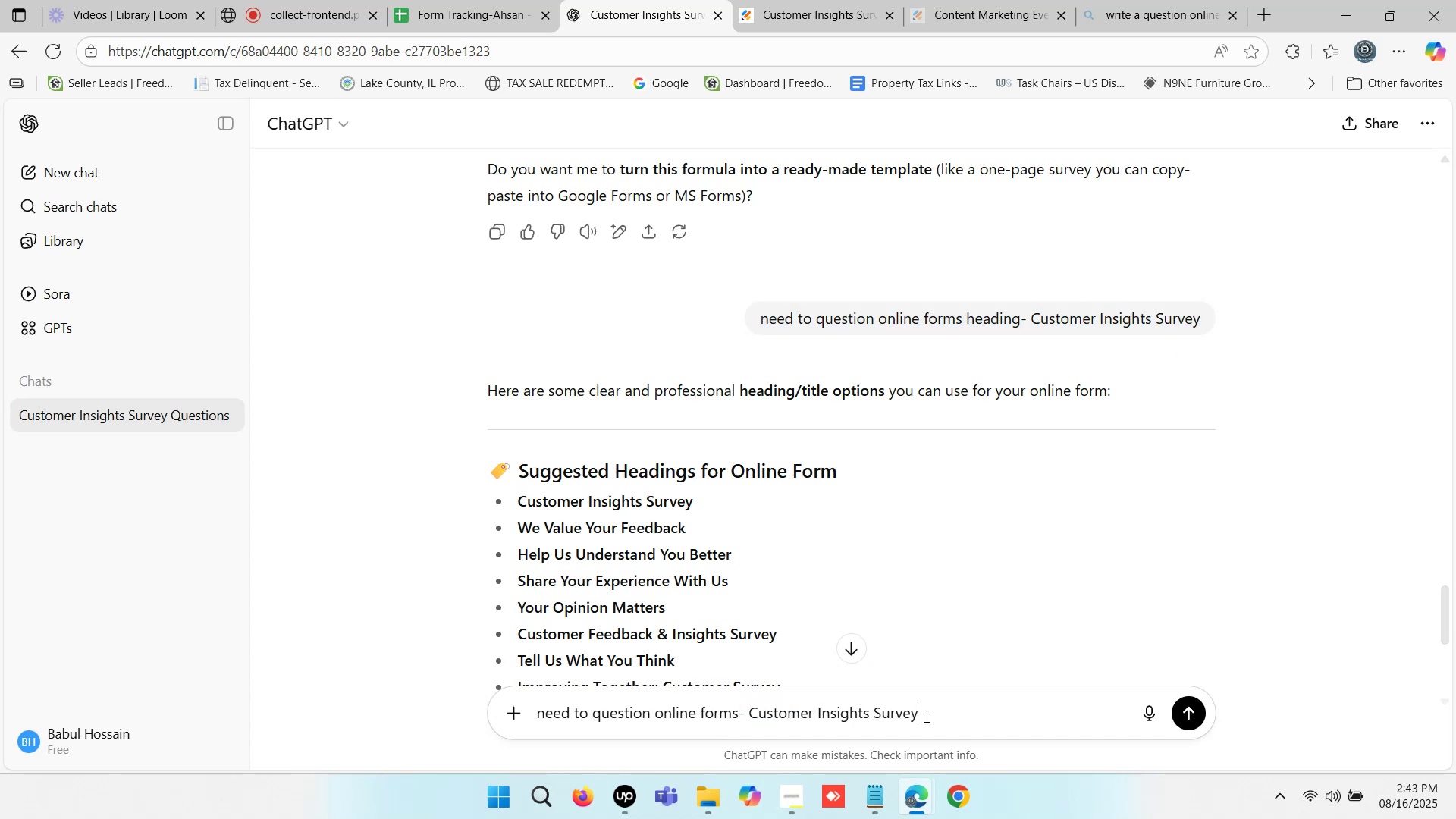 
key(Enter)
 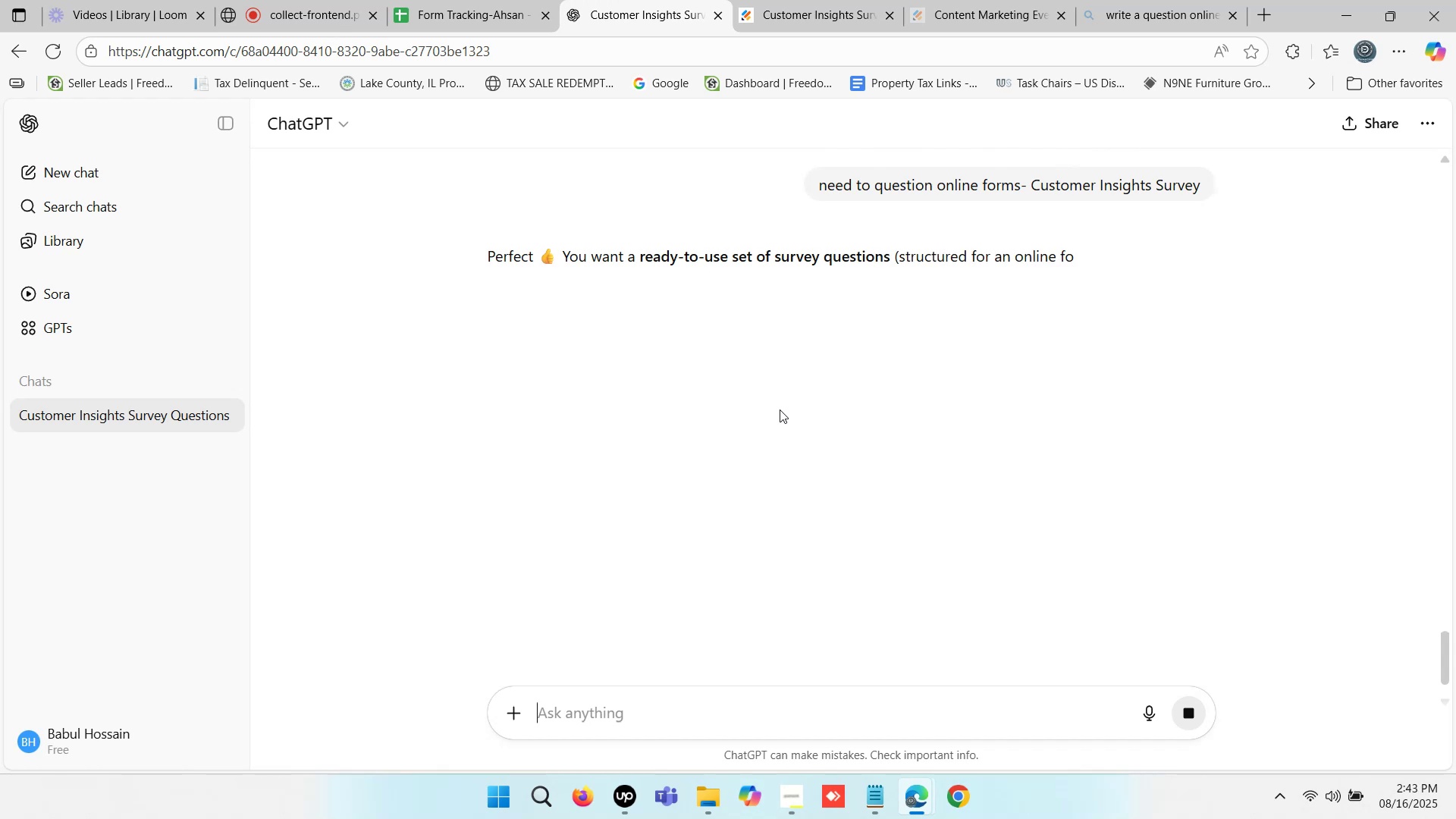 
wait(7.97)
 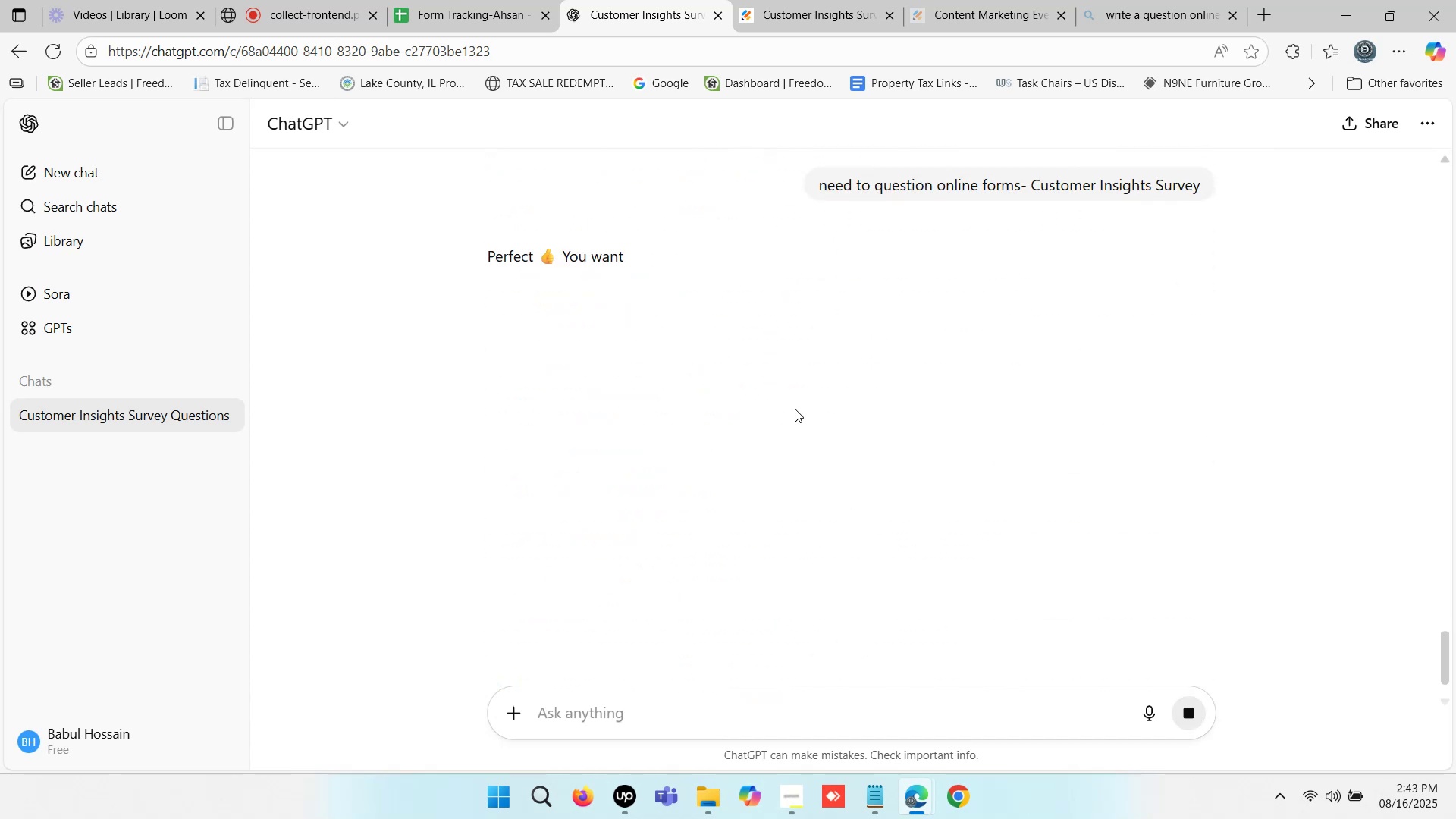 
scroll: coordinate [780, 410], scroll_direction: down, amount: 15.0
 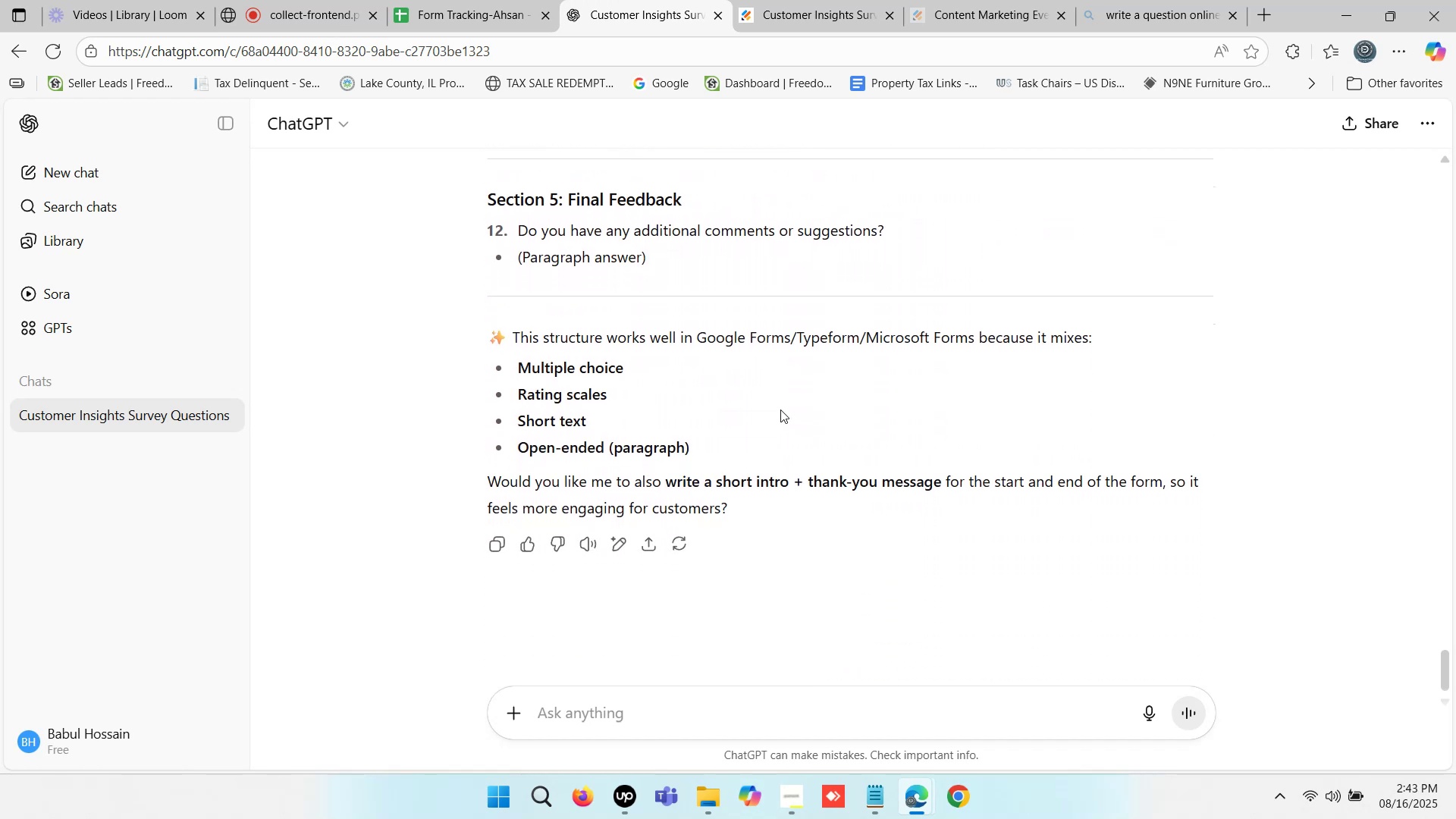 
scroll: coordinate [780, 410], scroll_direction: up, amount: 1.0
 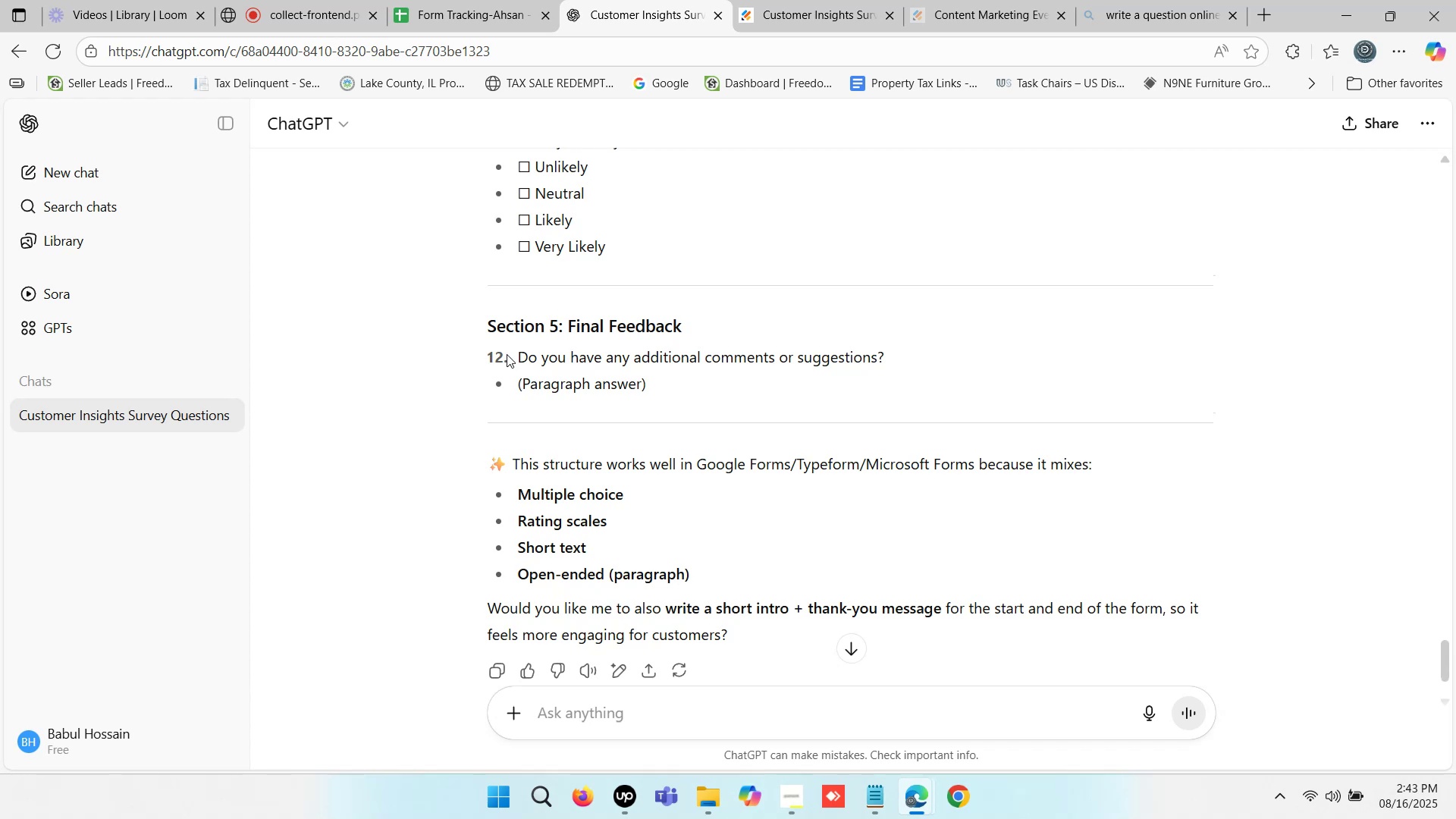 
left_click_drag(start_coordinate=[515, 355], to_coordinate=[884, 350])
 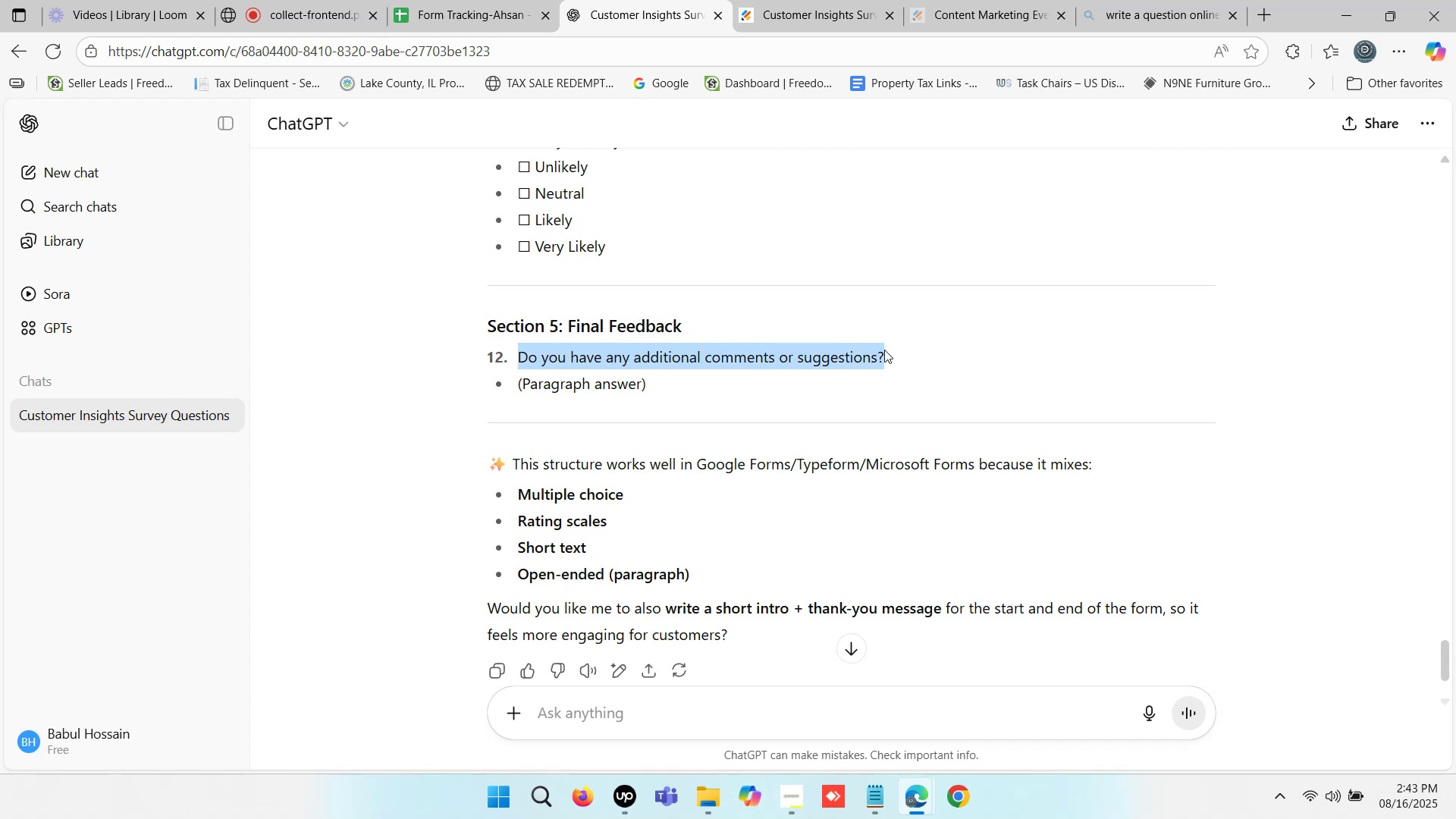 
key(Control+C)
 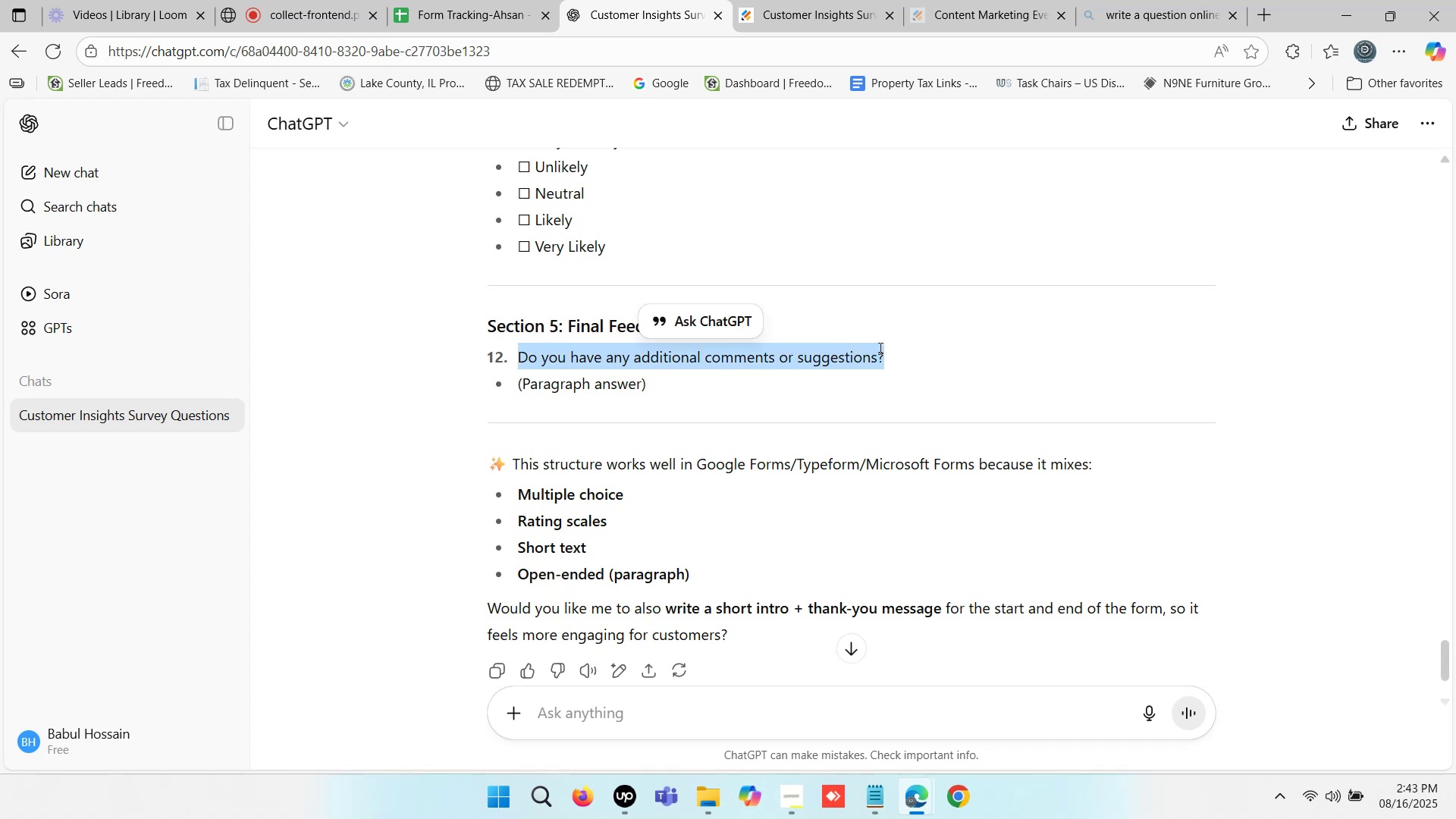 
key(Control+C)
 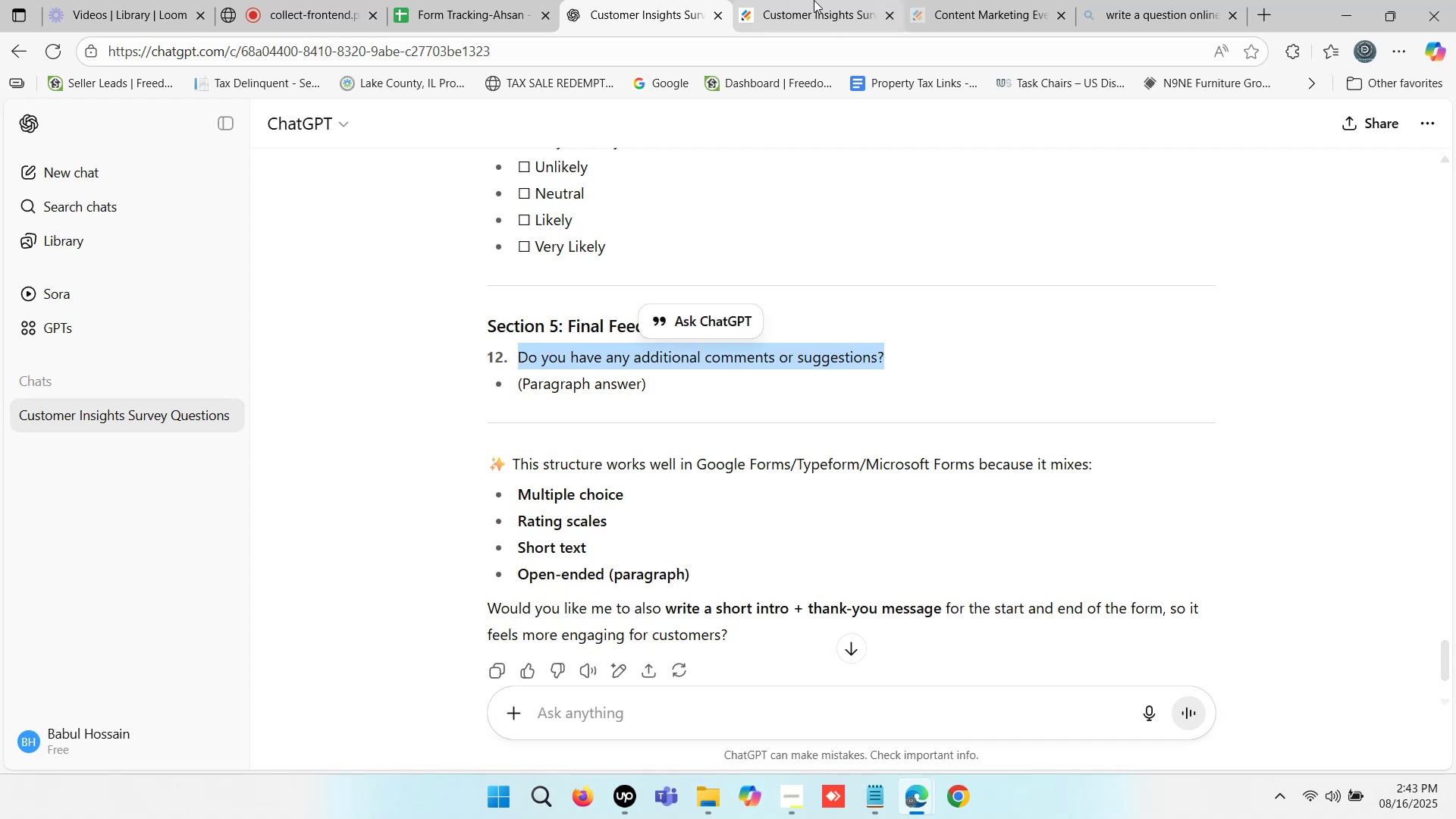 
left_click([814, 0])
 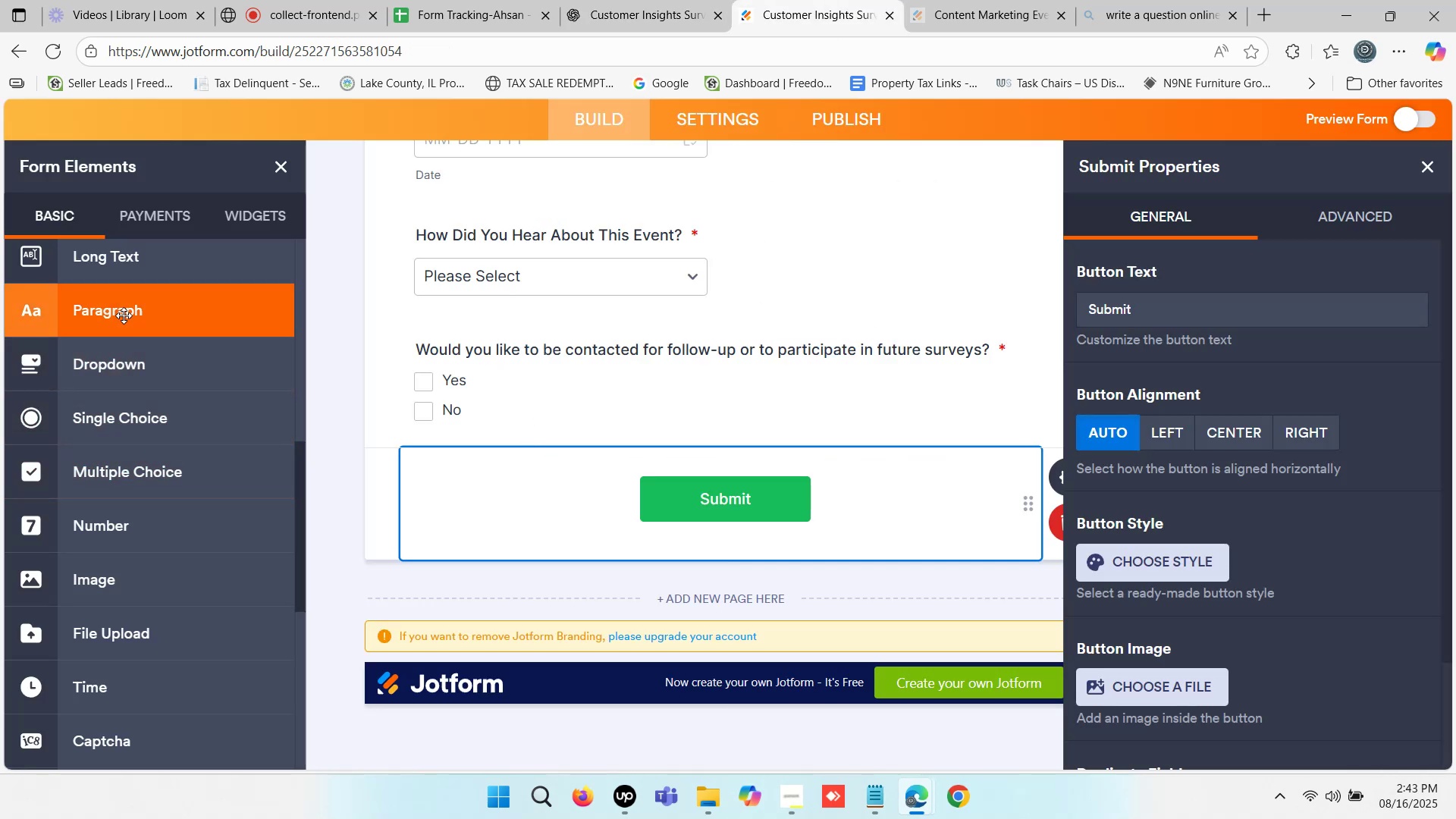 
left_click_drag(start_coordinate=[130, 315], to_coordinate=[617, 455])
 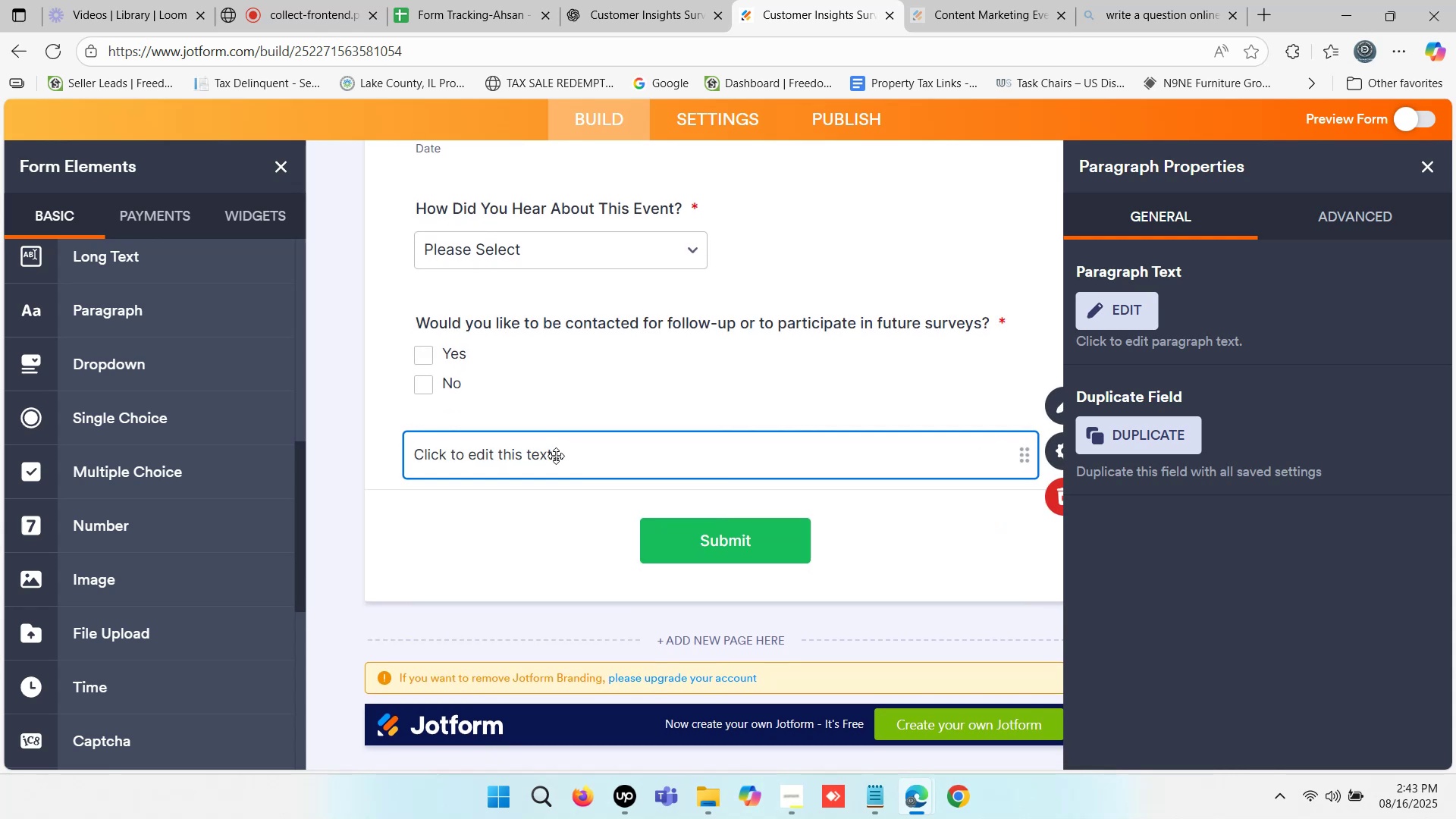 
left_click([554, 456])
 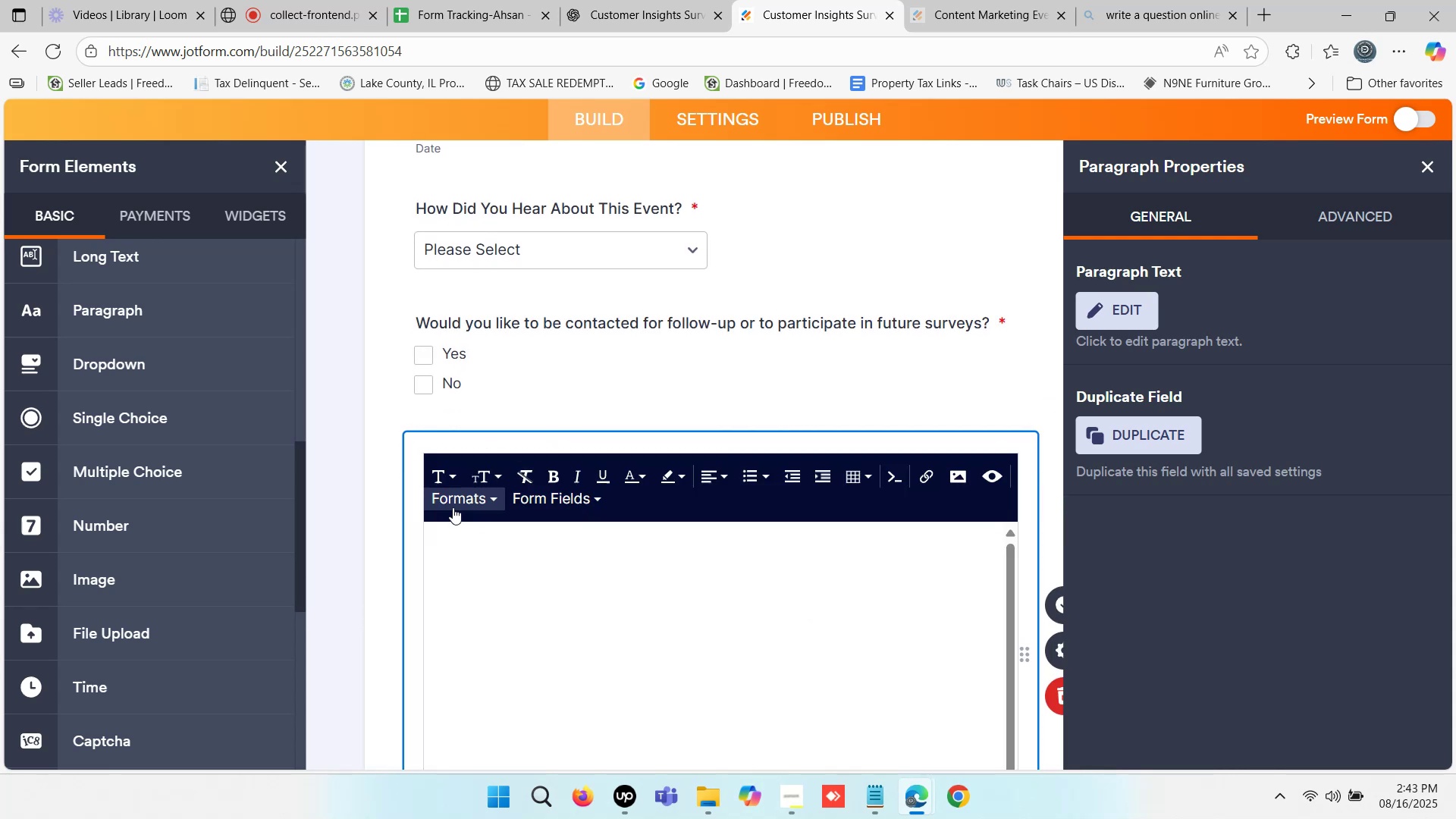 
left_click([461, 548])
 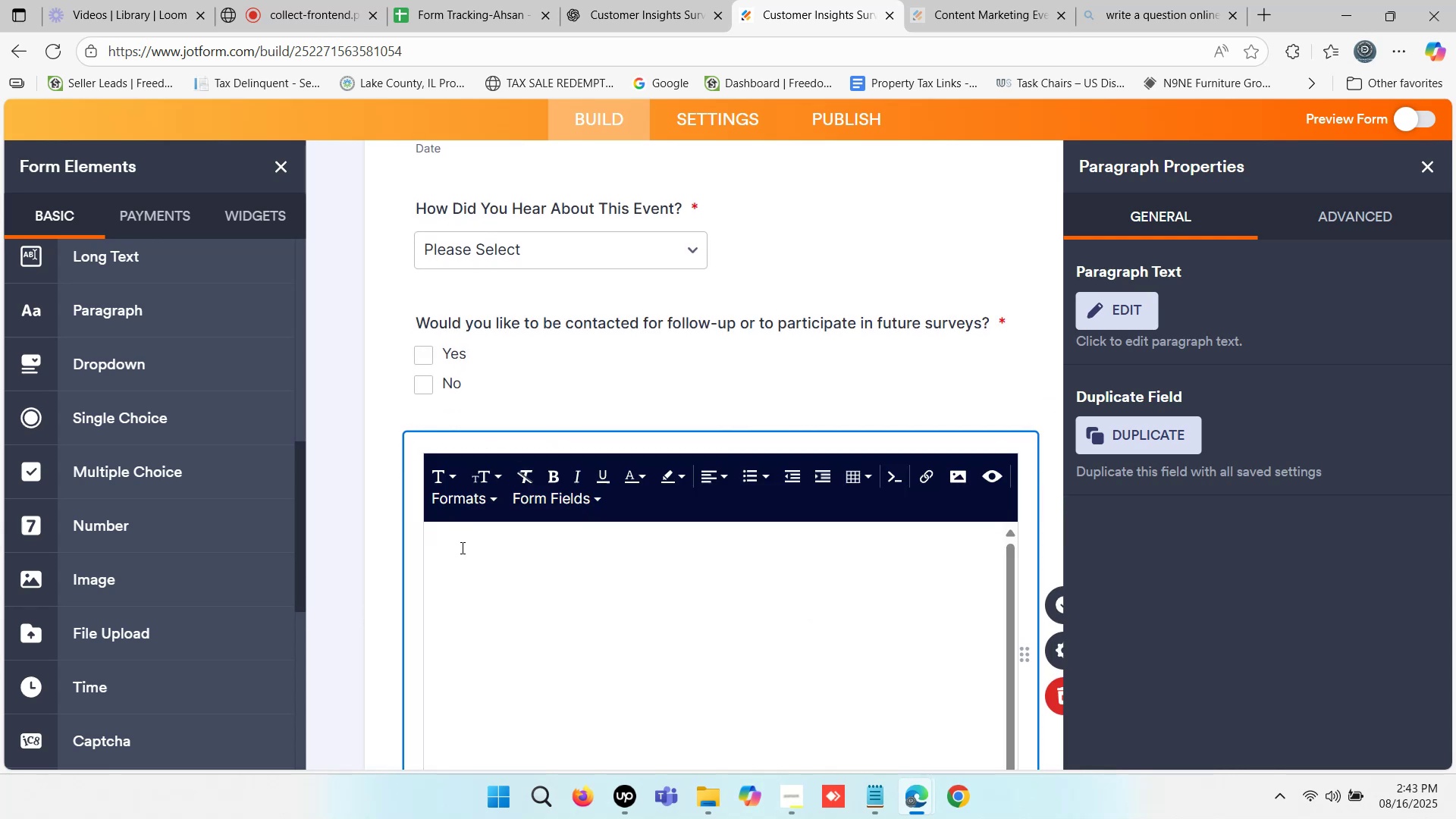 
key(Control+ControlLeft)
 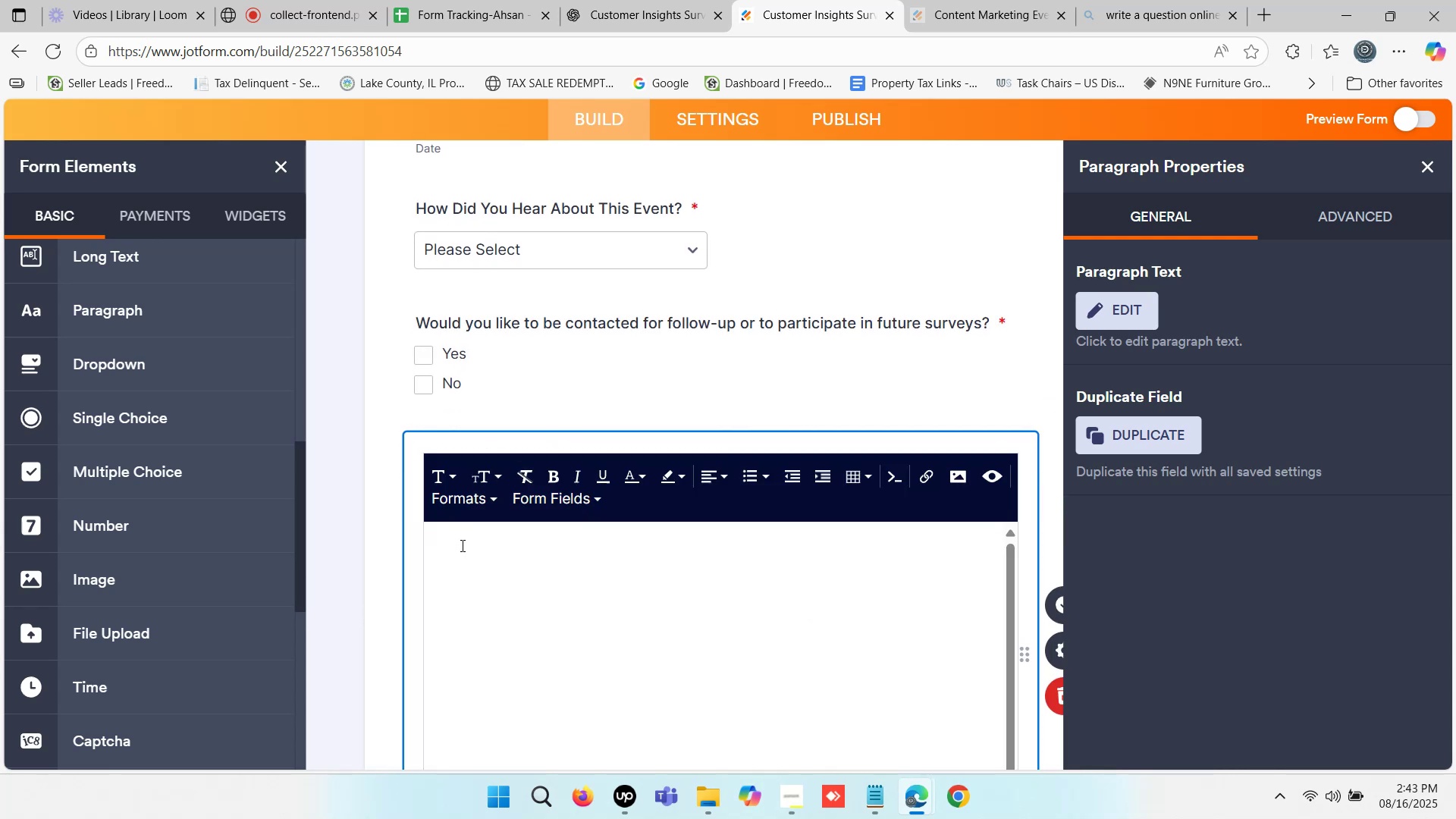 
key(Control+V)
 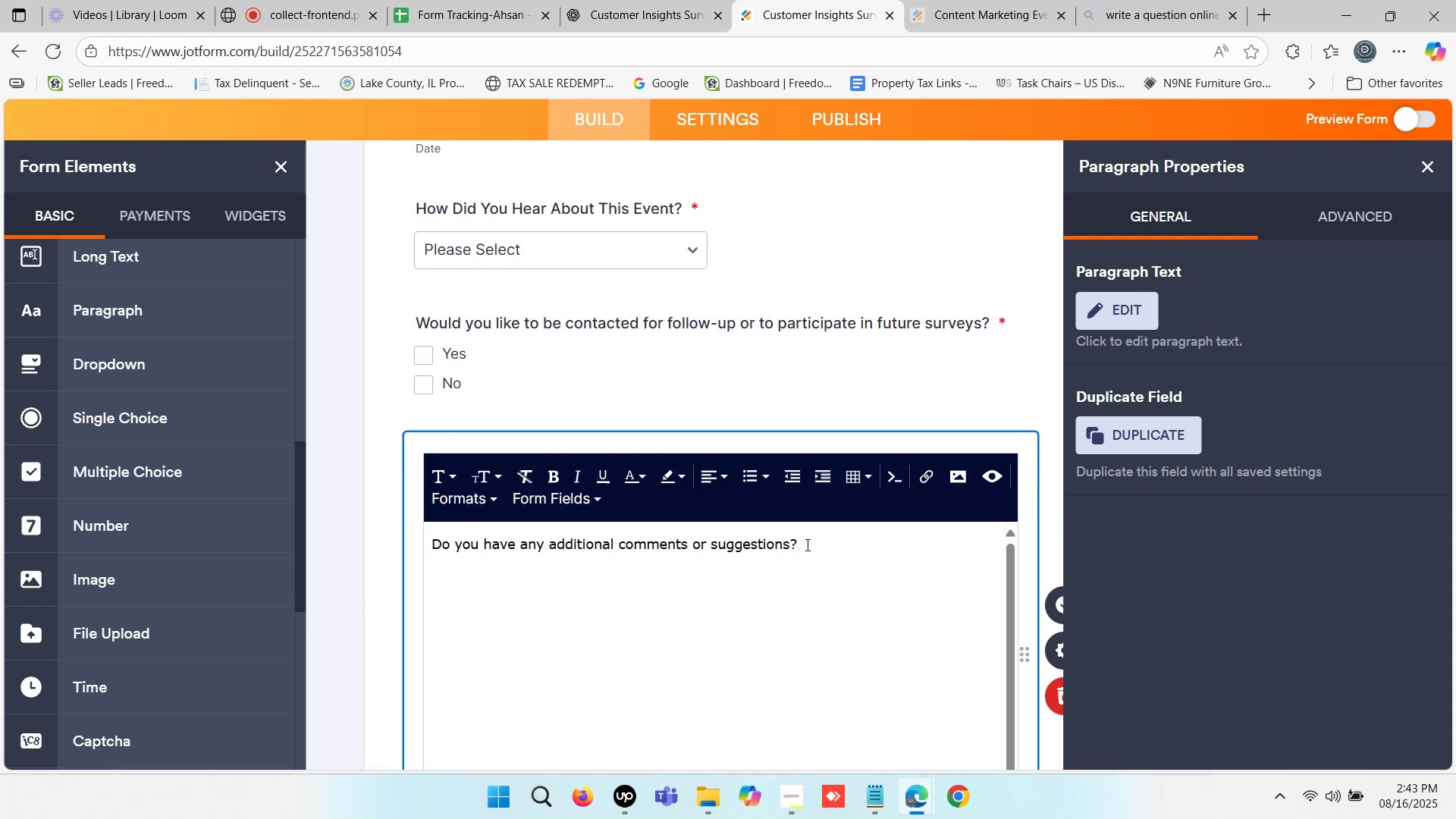 
left_click([808, 544])
 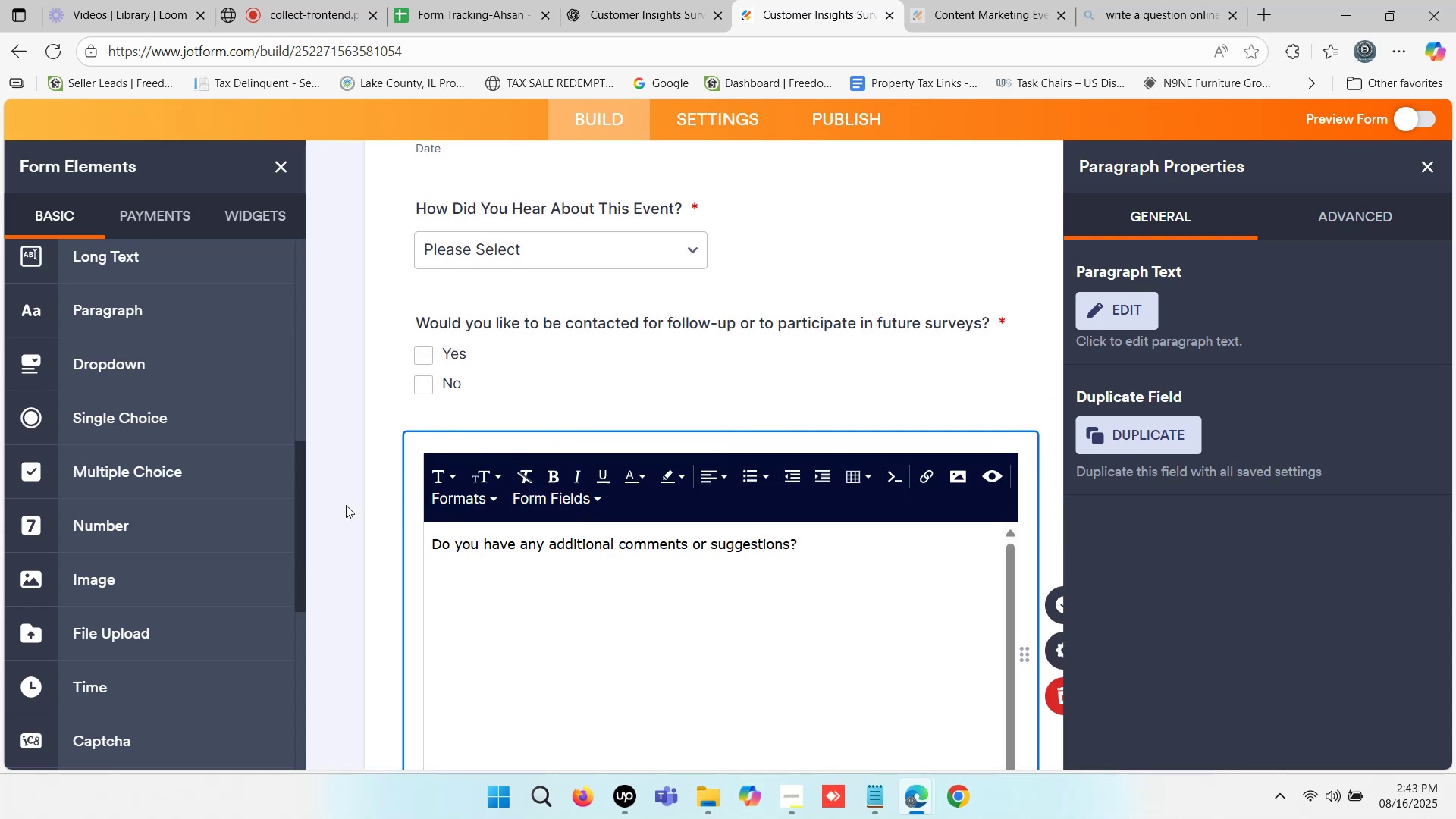 
left_click([347, 500])
 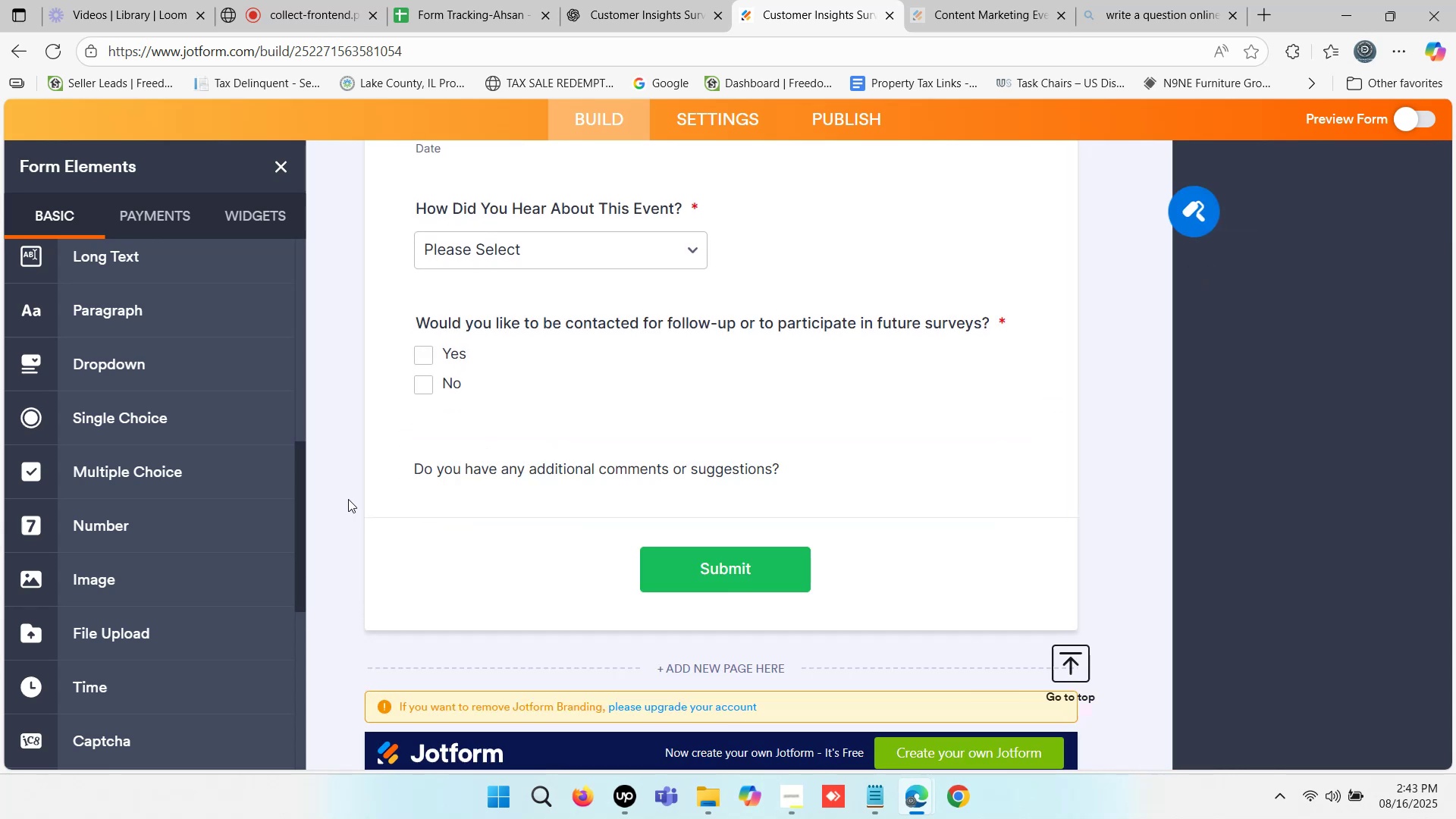 
scroll: coordinate [551, 458], scroll_direction: down, amount: 1.0
 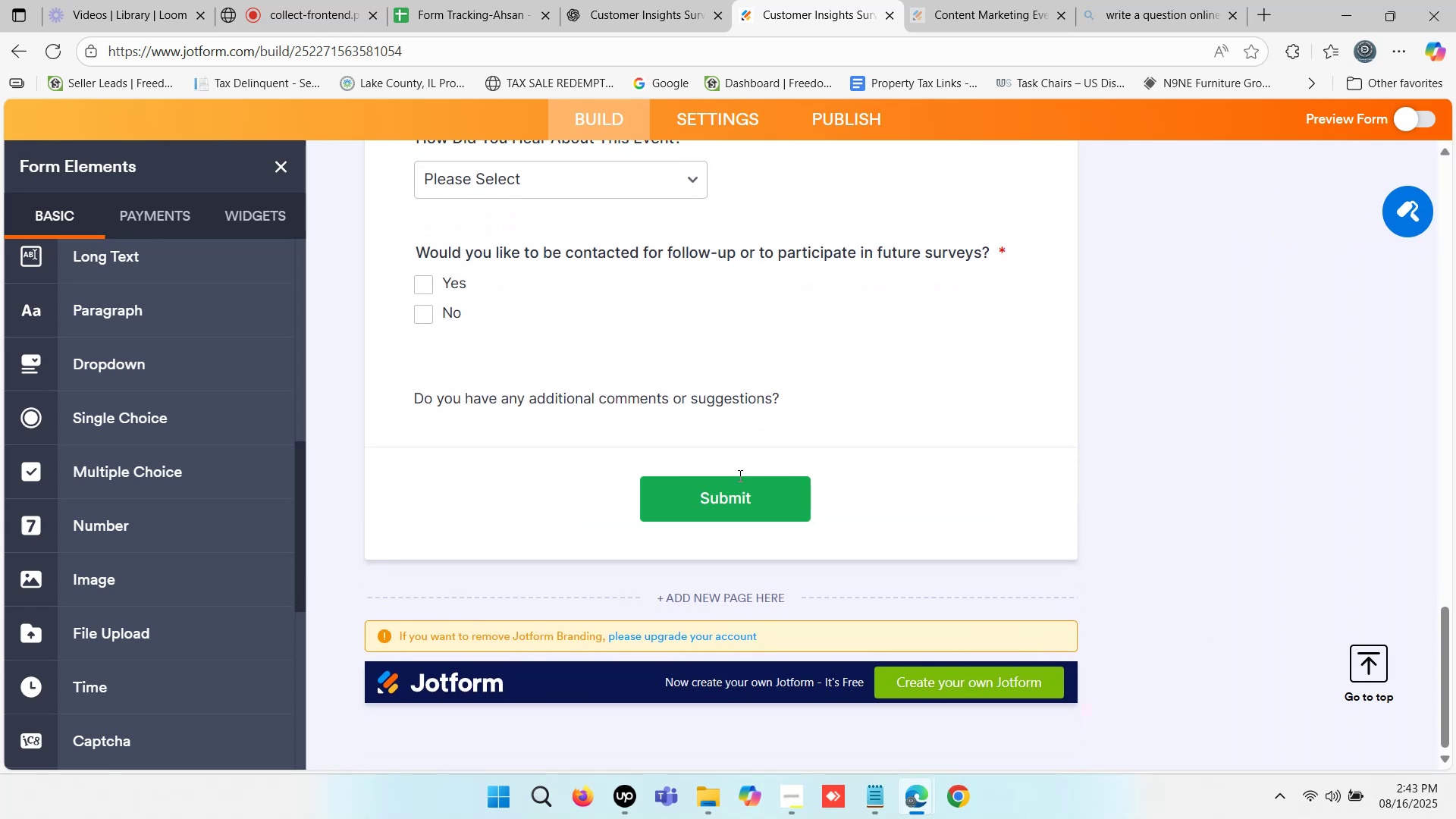 
left_click([733, 407])
 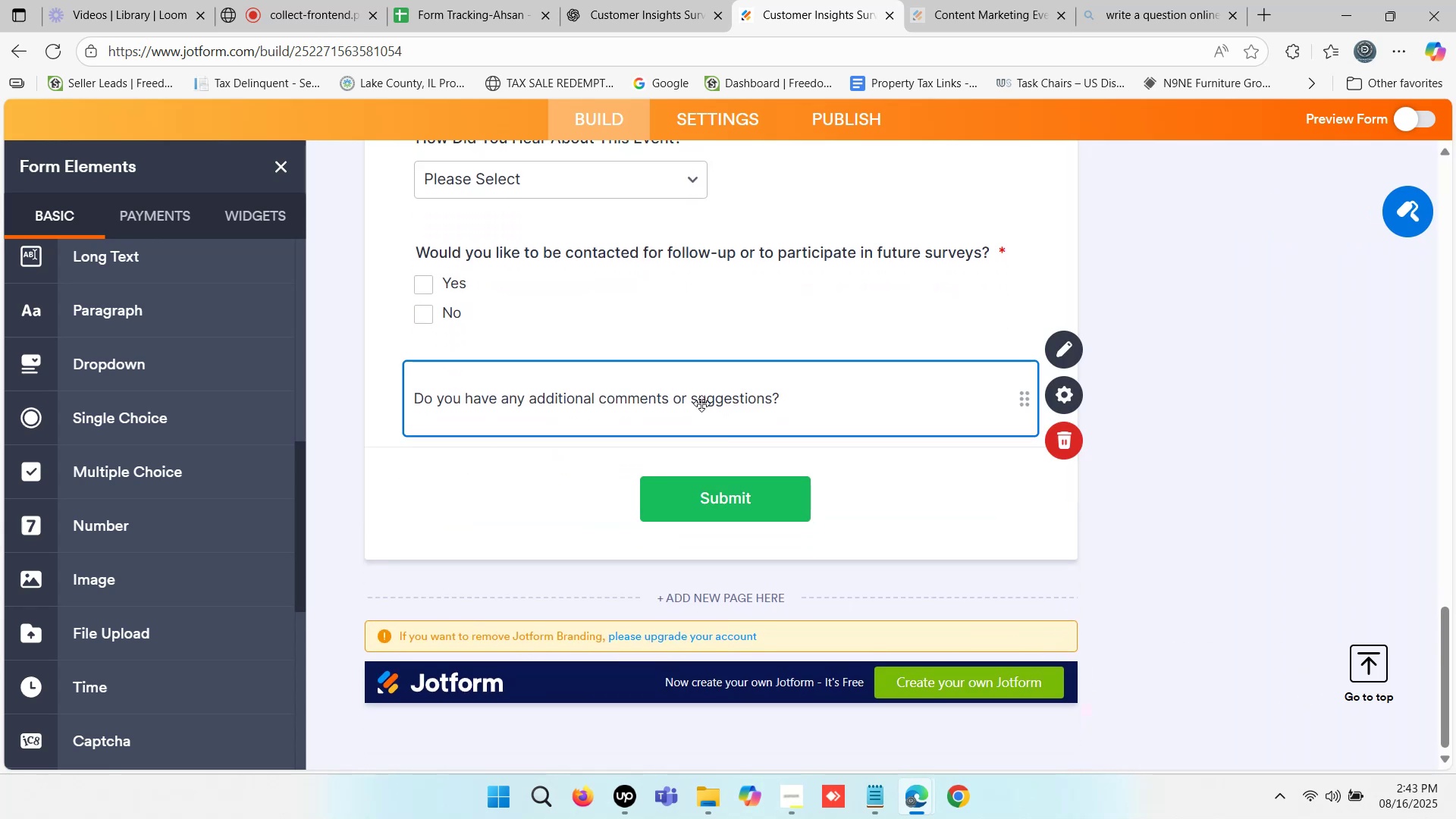 
key(Control+Z)
 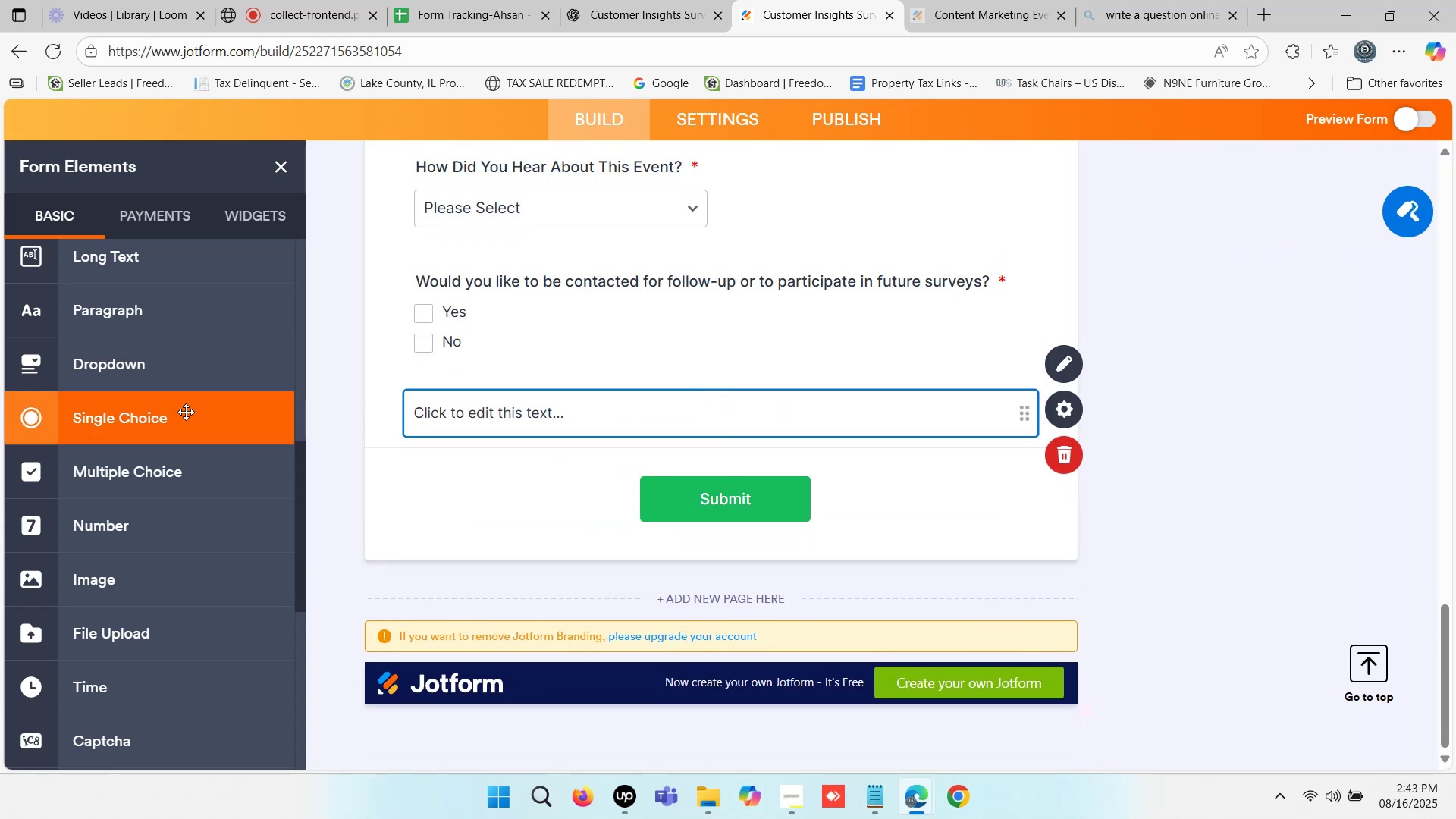 
scroll: coordinate [184, 408], scroll_direction: up, amount: 1.0
 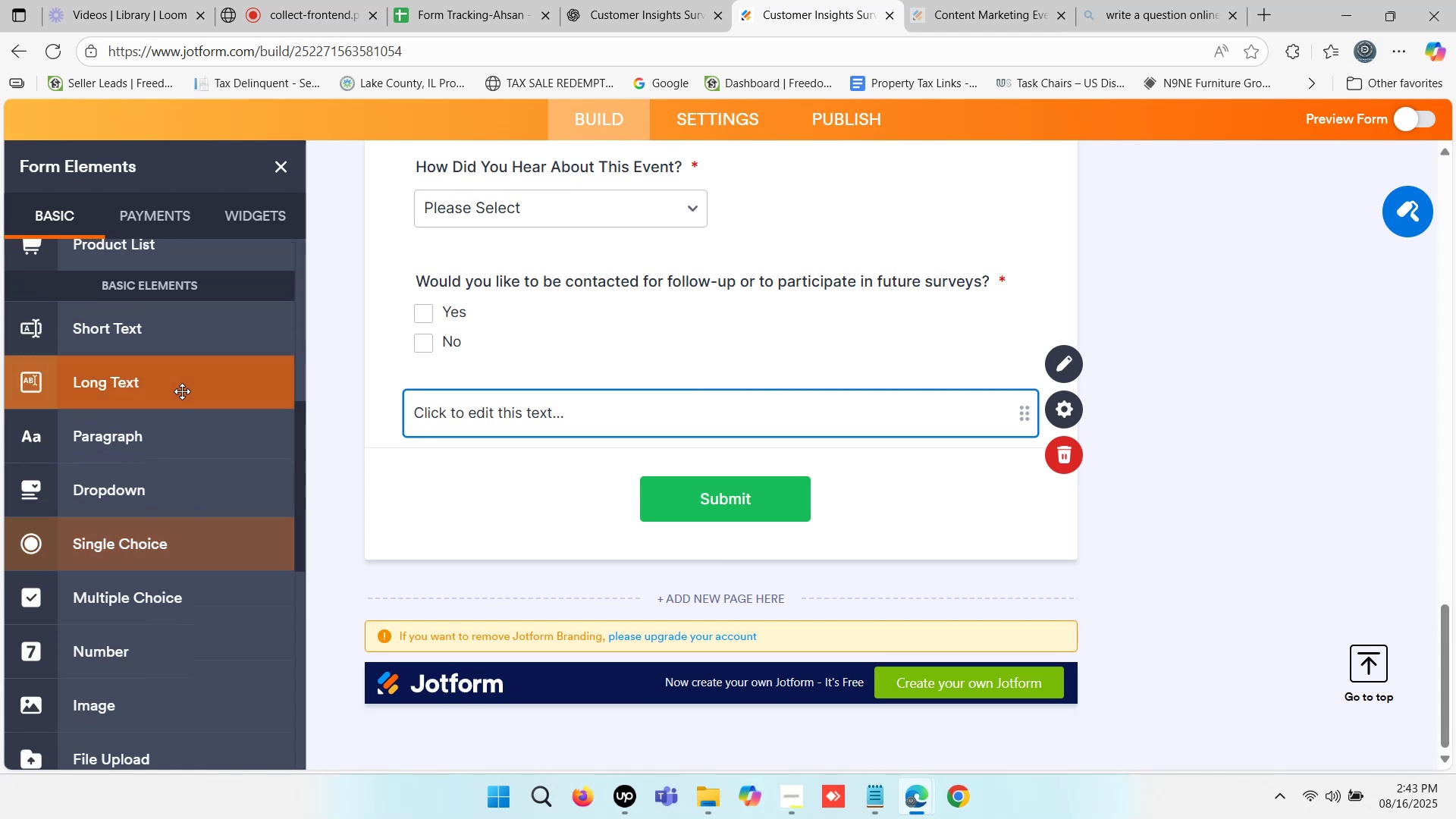 
left_click_drag(start_coordinate=[165, 388], to_coordinate=[656, 476])
 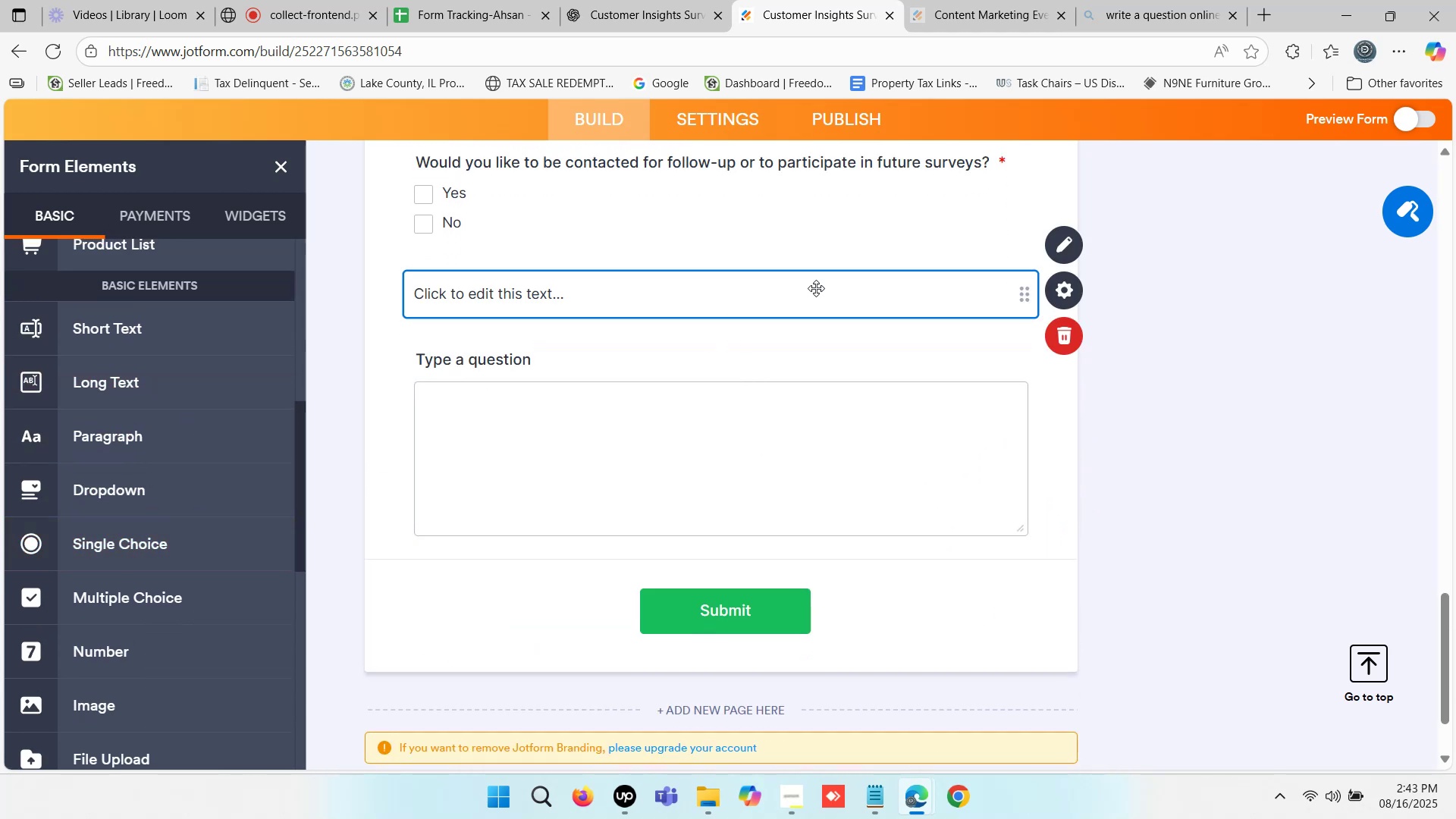 
left_click([1073, 335])
 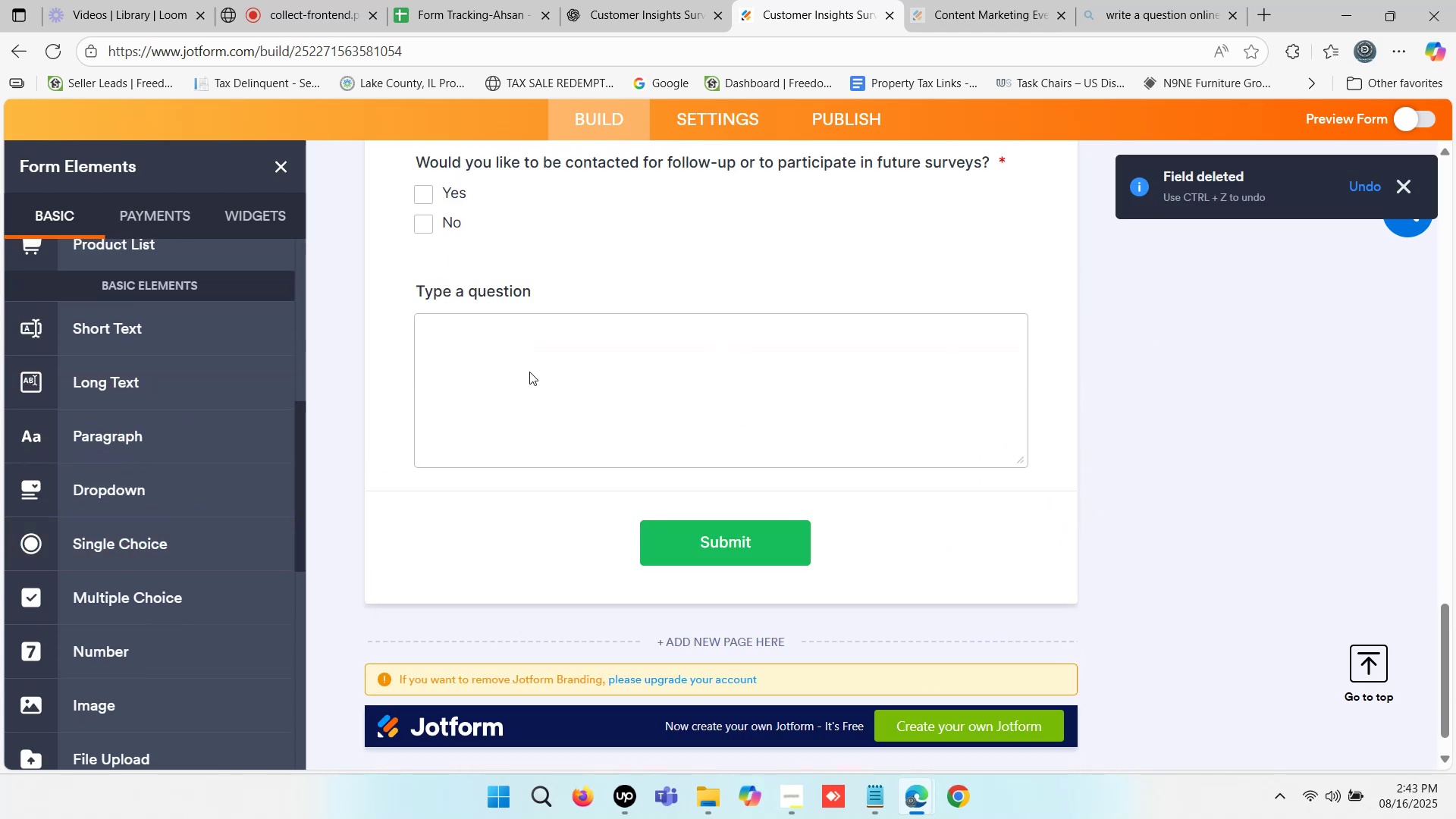 
left_click([508, 326])
 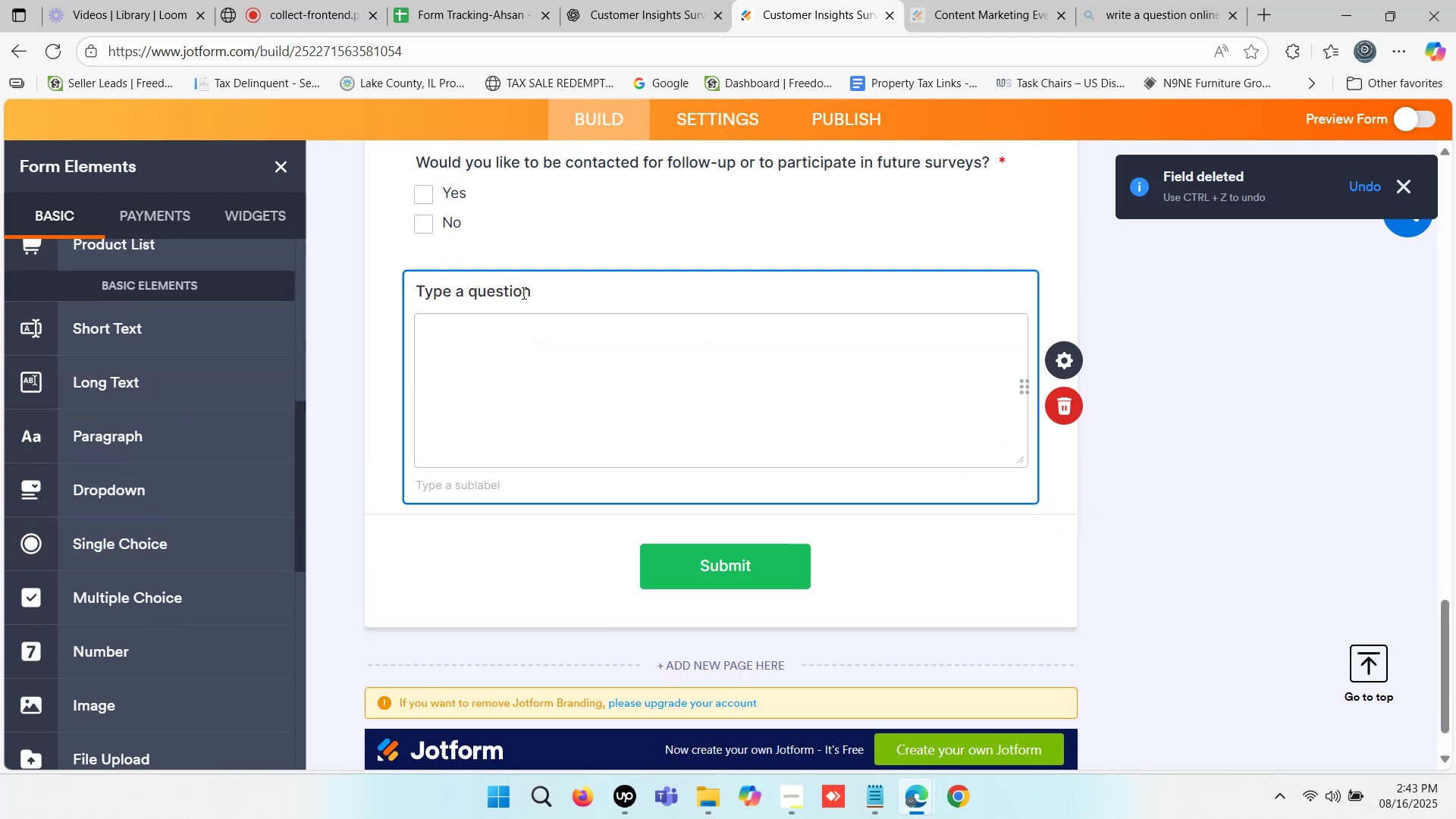 
left_click([515, 287])
 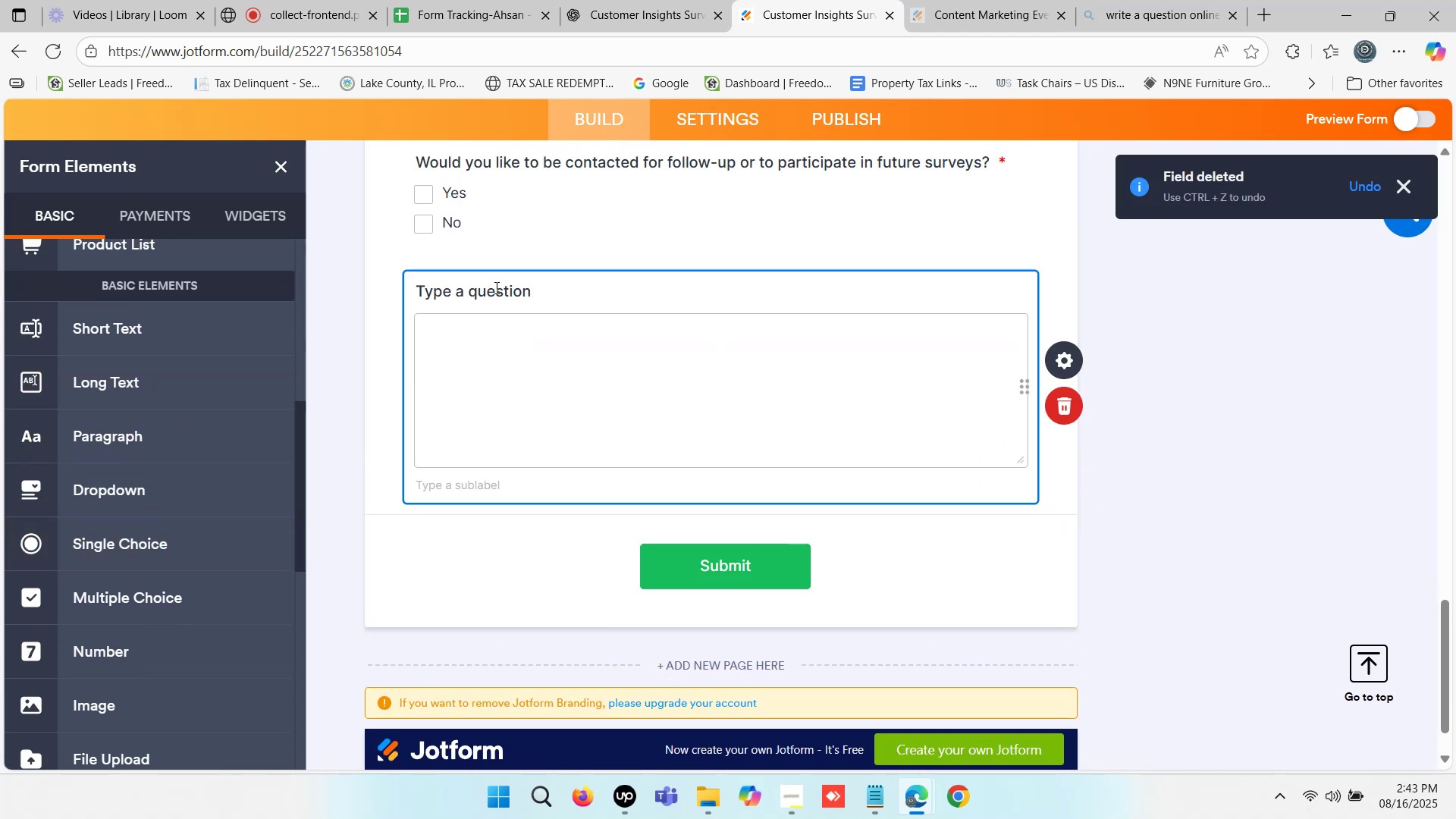 
left_click([485, 287])
 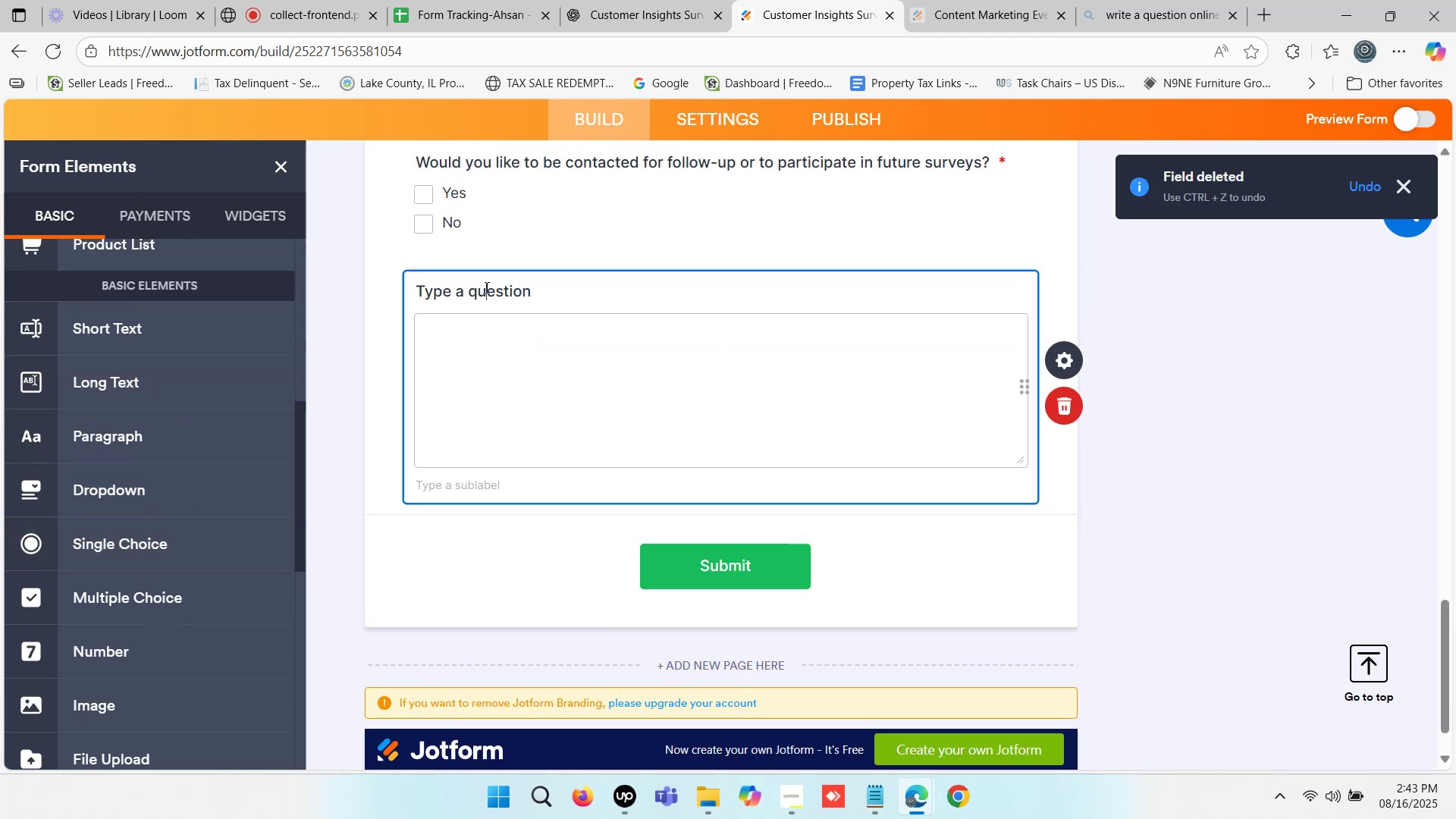 
key(Control+ControlLeft)
 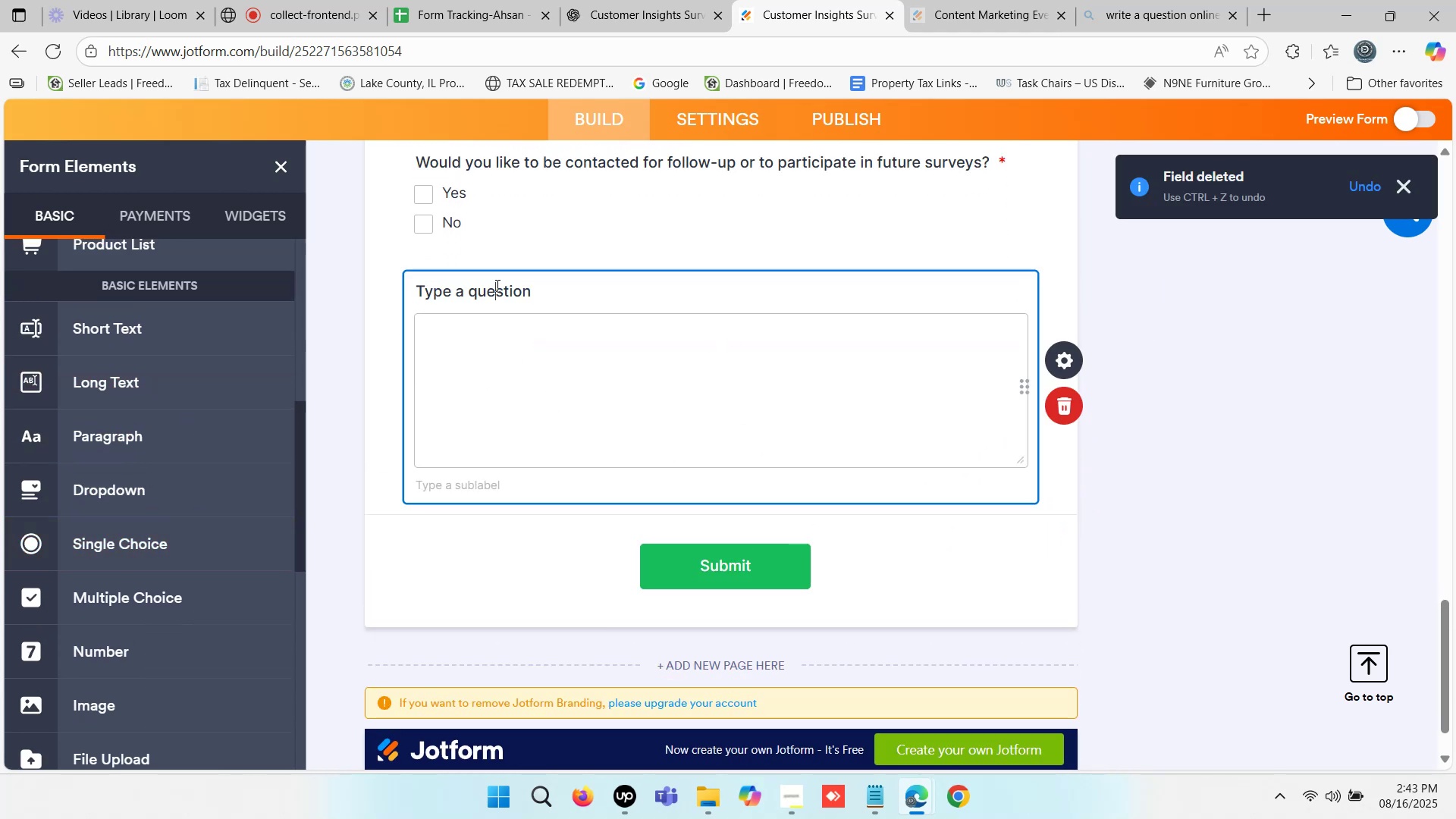 
double_click([496, 285])
 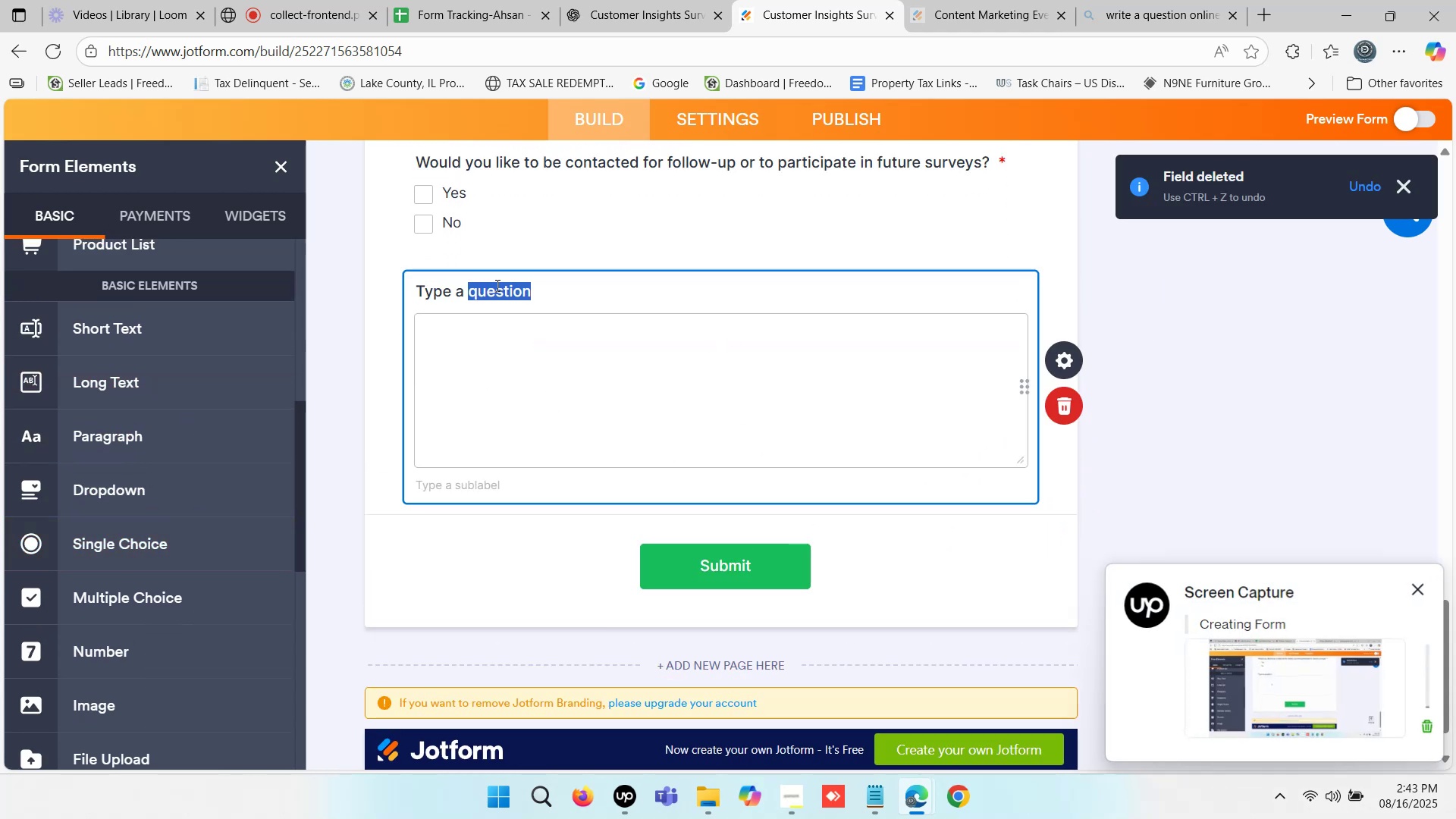 
triple_click([496, 285])
 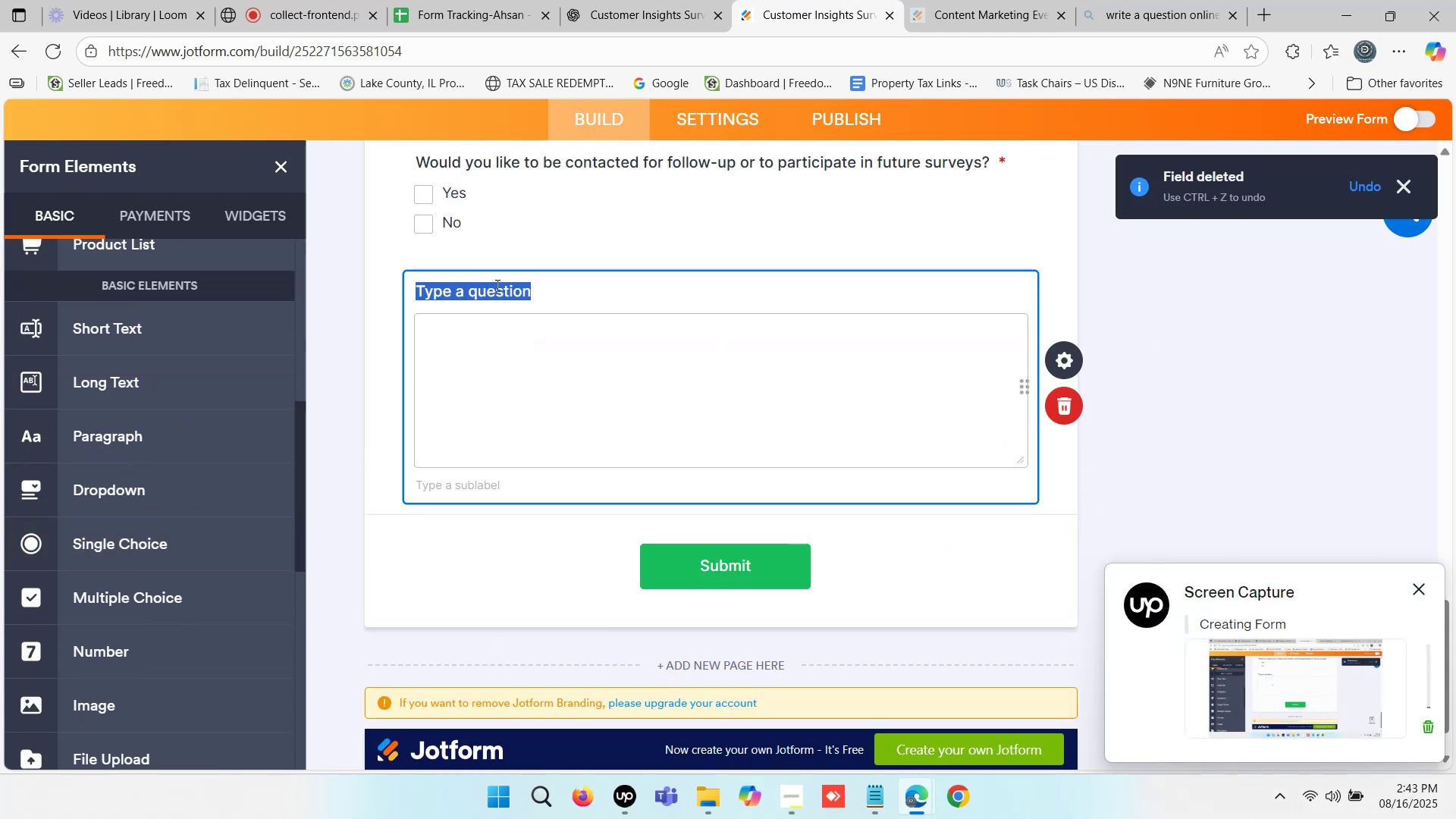 
key(Control+ControlLeft)
 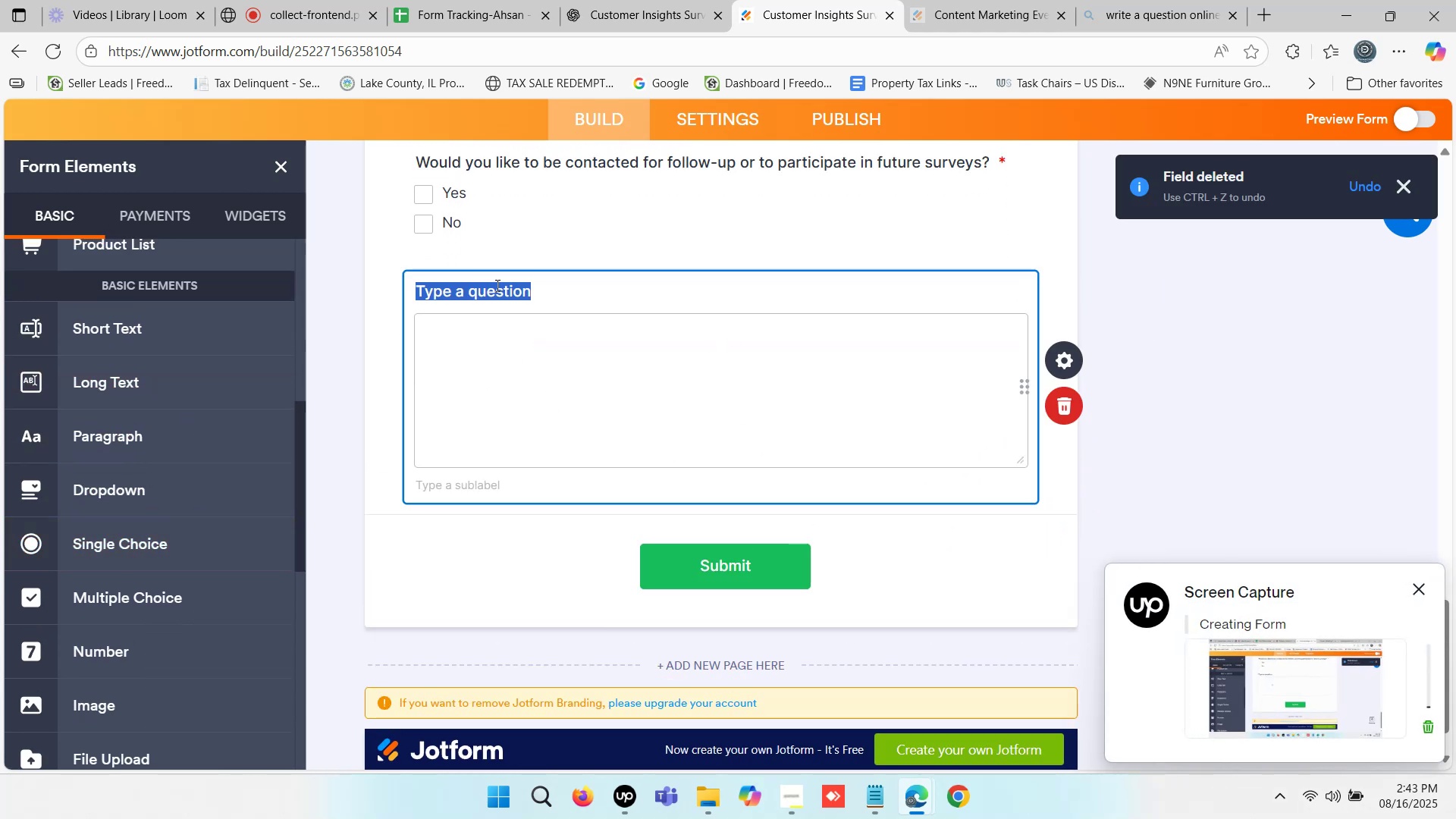 
key(Control+V)
 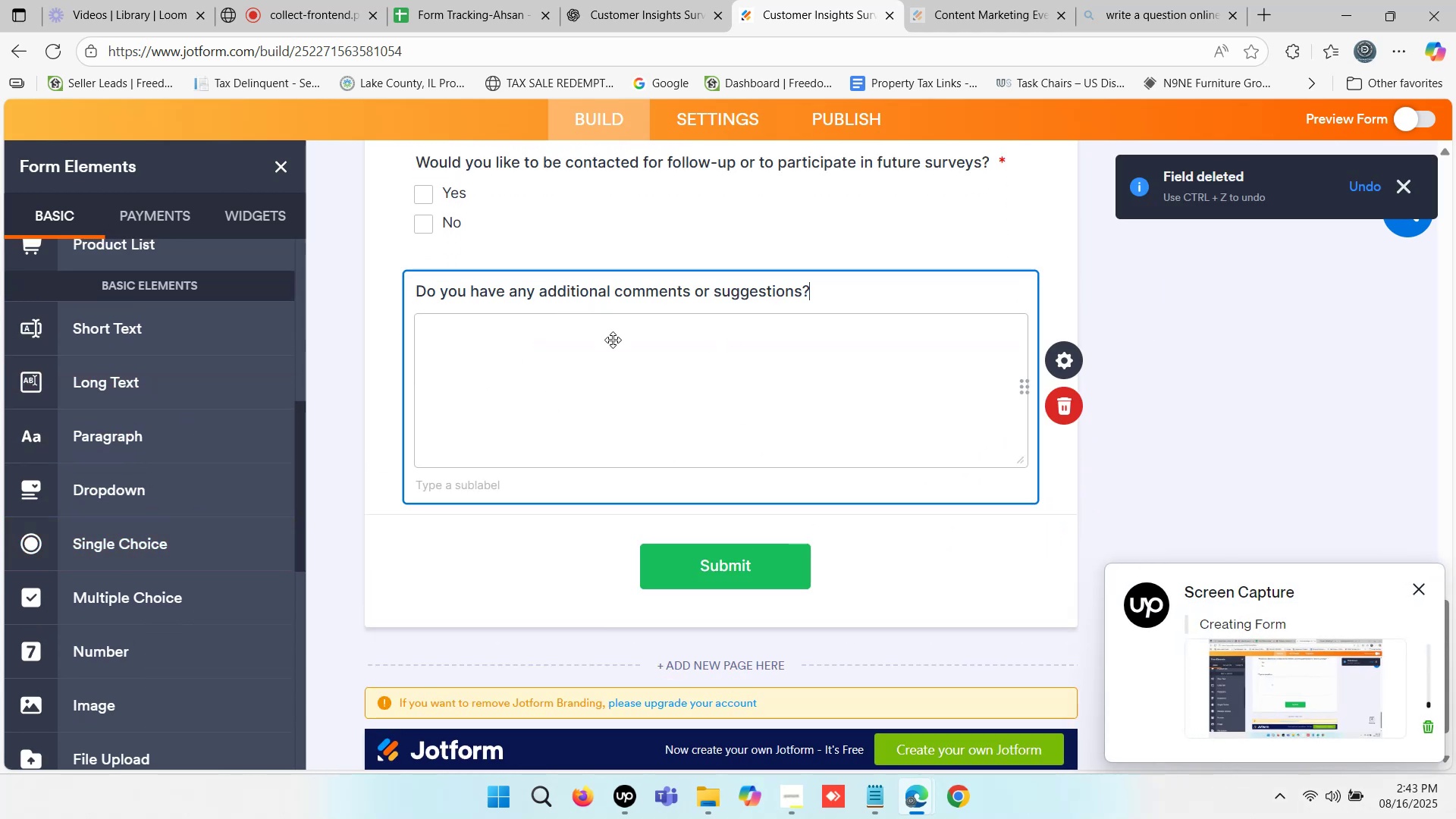 
left_click([613, 349])
 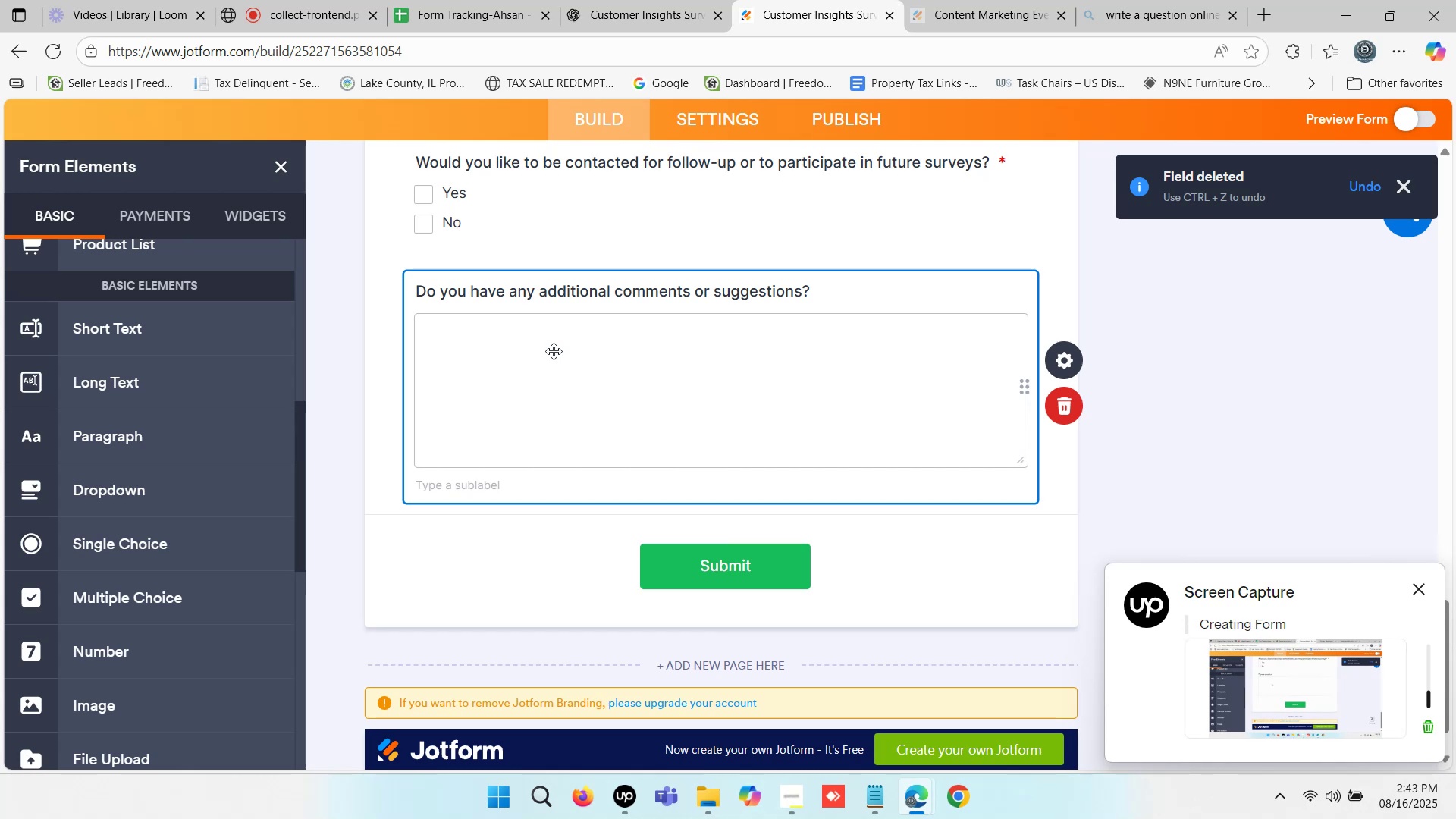 
scroll: coordinate [472, 447], scroll_direction: up, amount: 1.0
 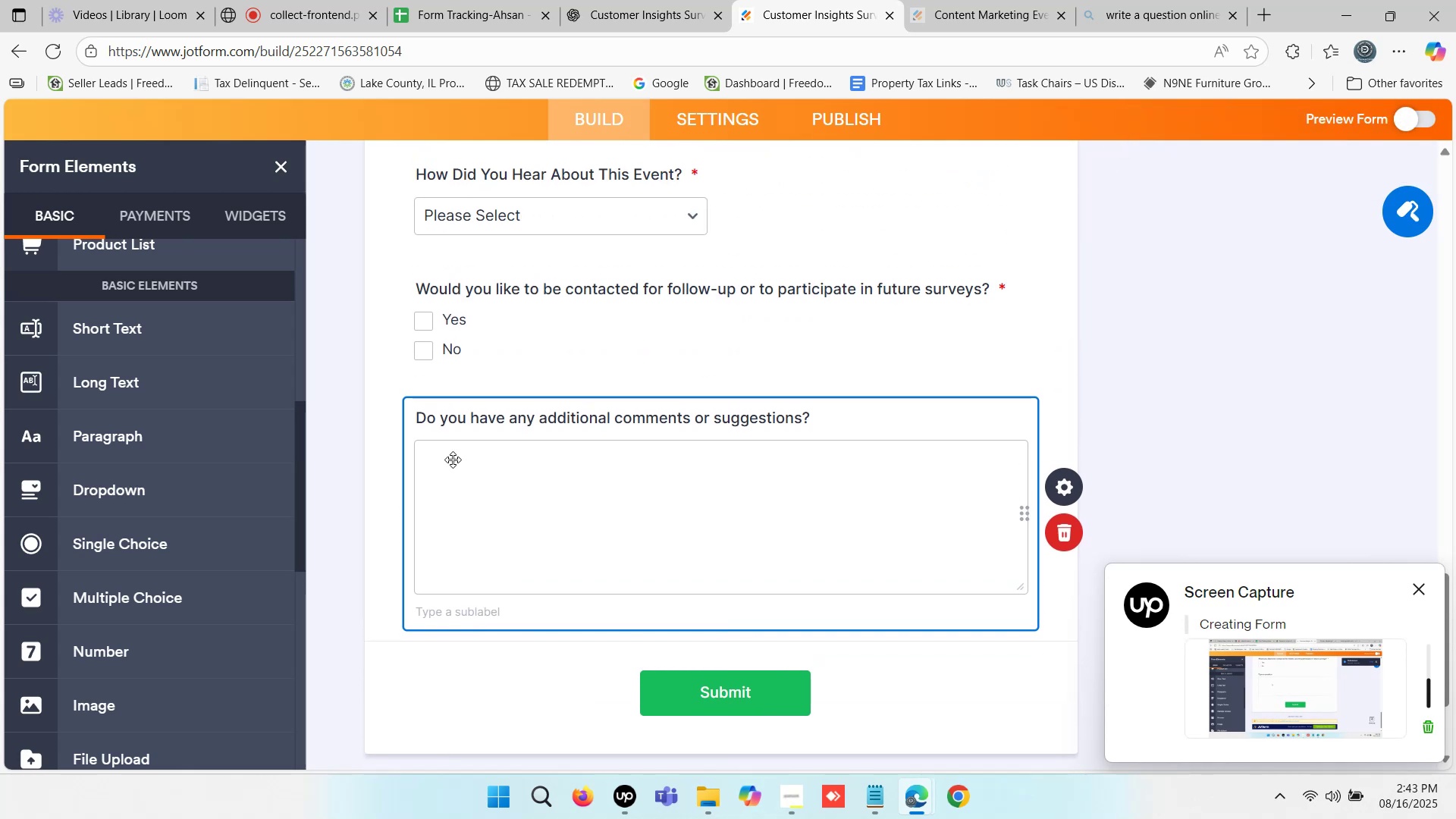 
left_click([360, 467])
 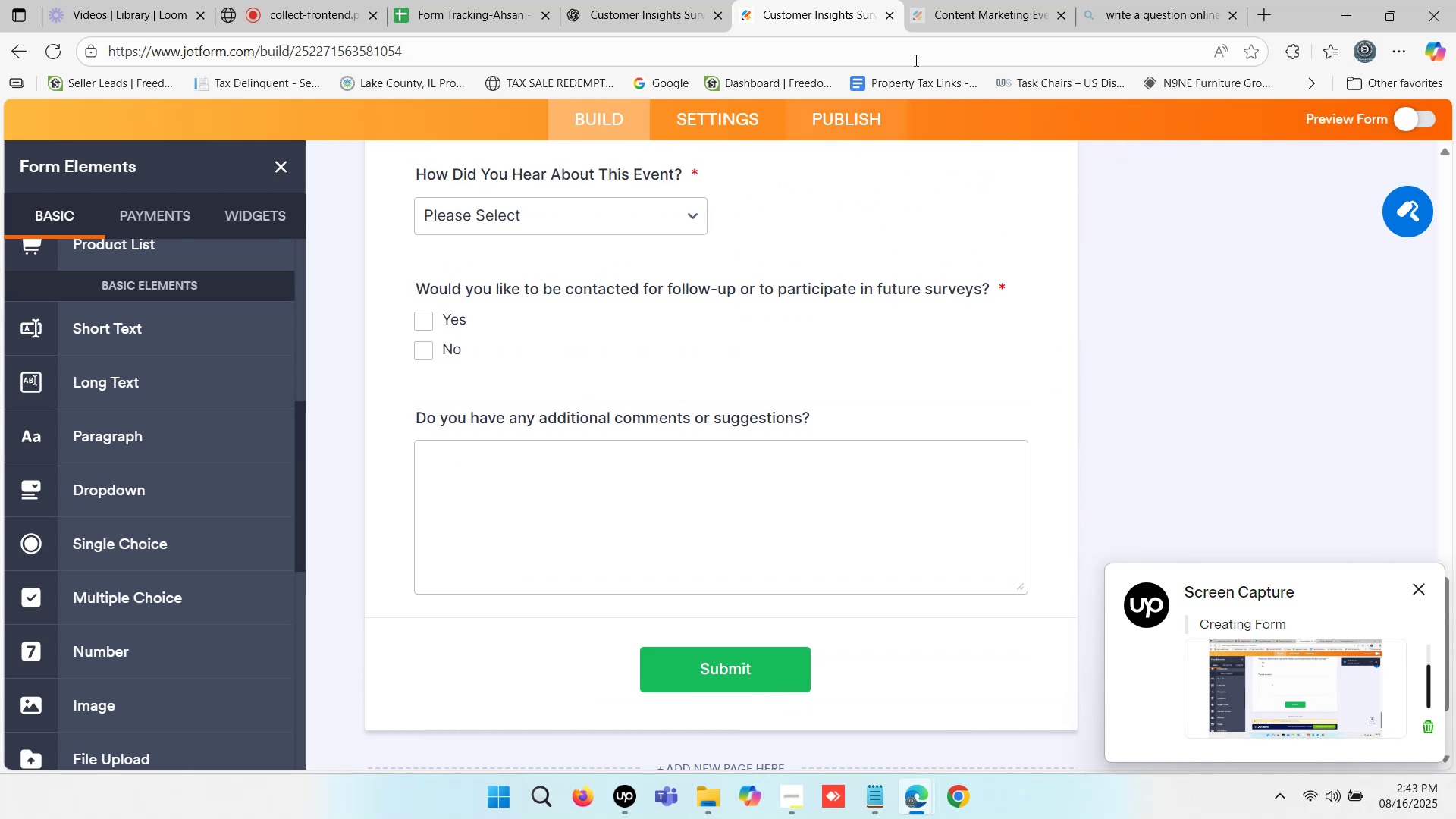 
left_click([979, 0])
 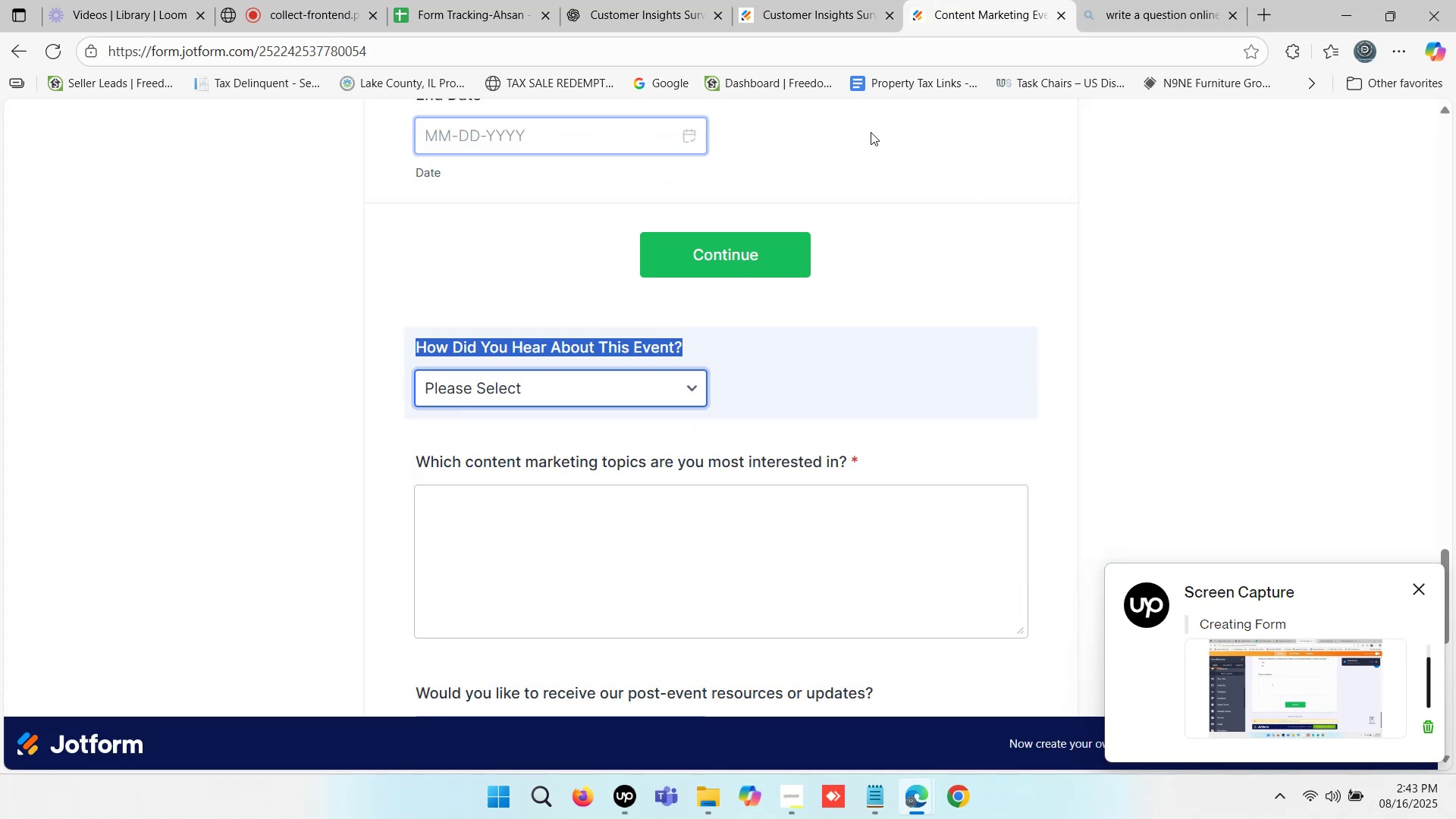 
scroll: coordinate [640, 388], scroll_direction: down, amount: 1.0
 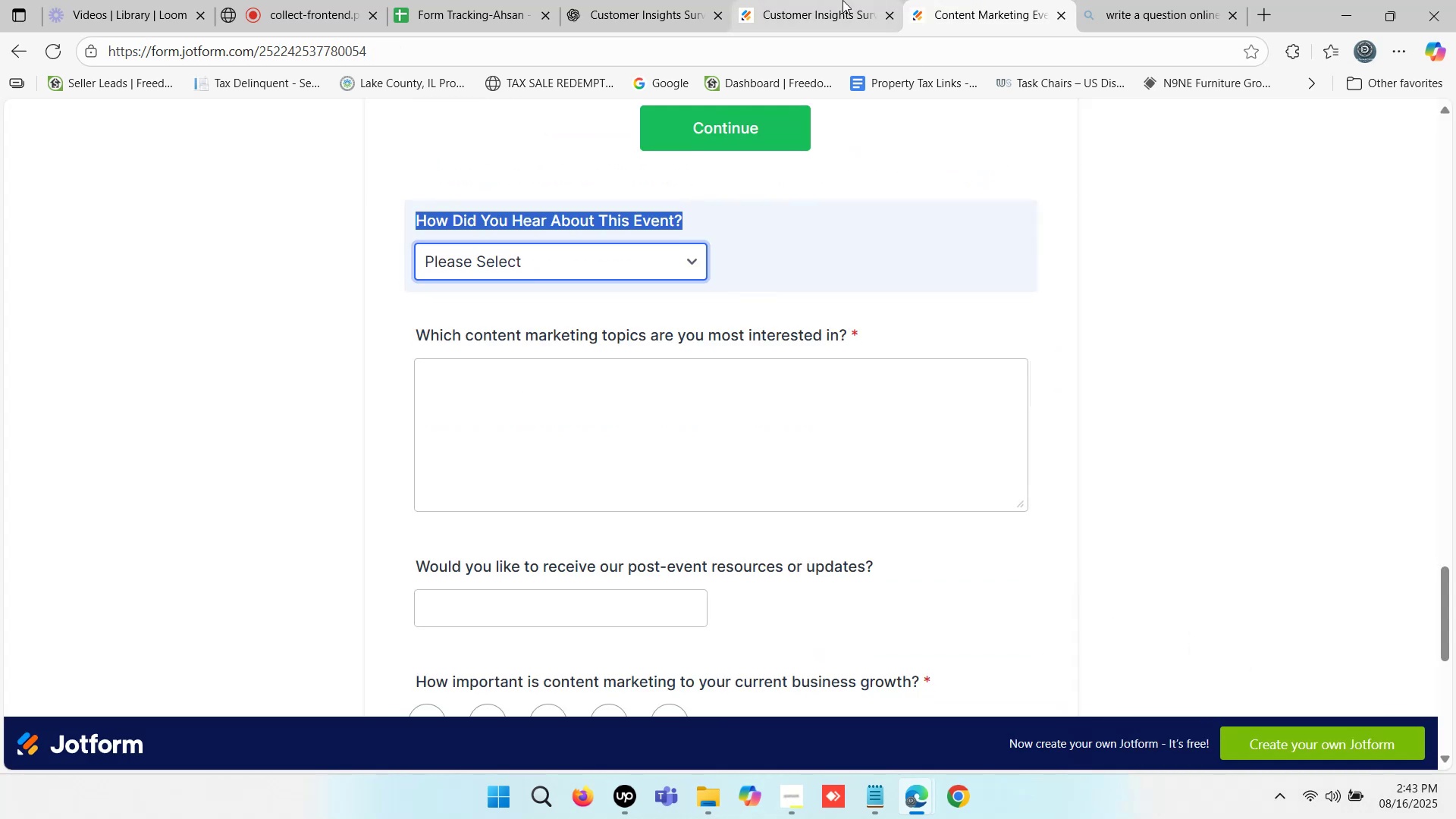 
left_click([671, 0])
 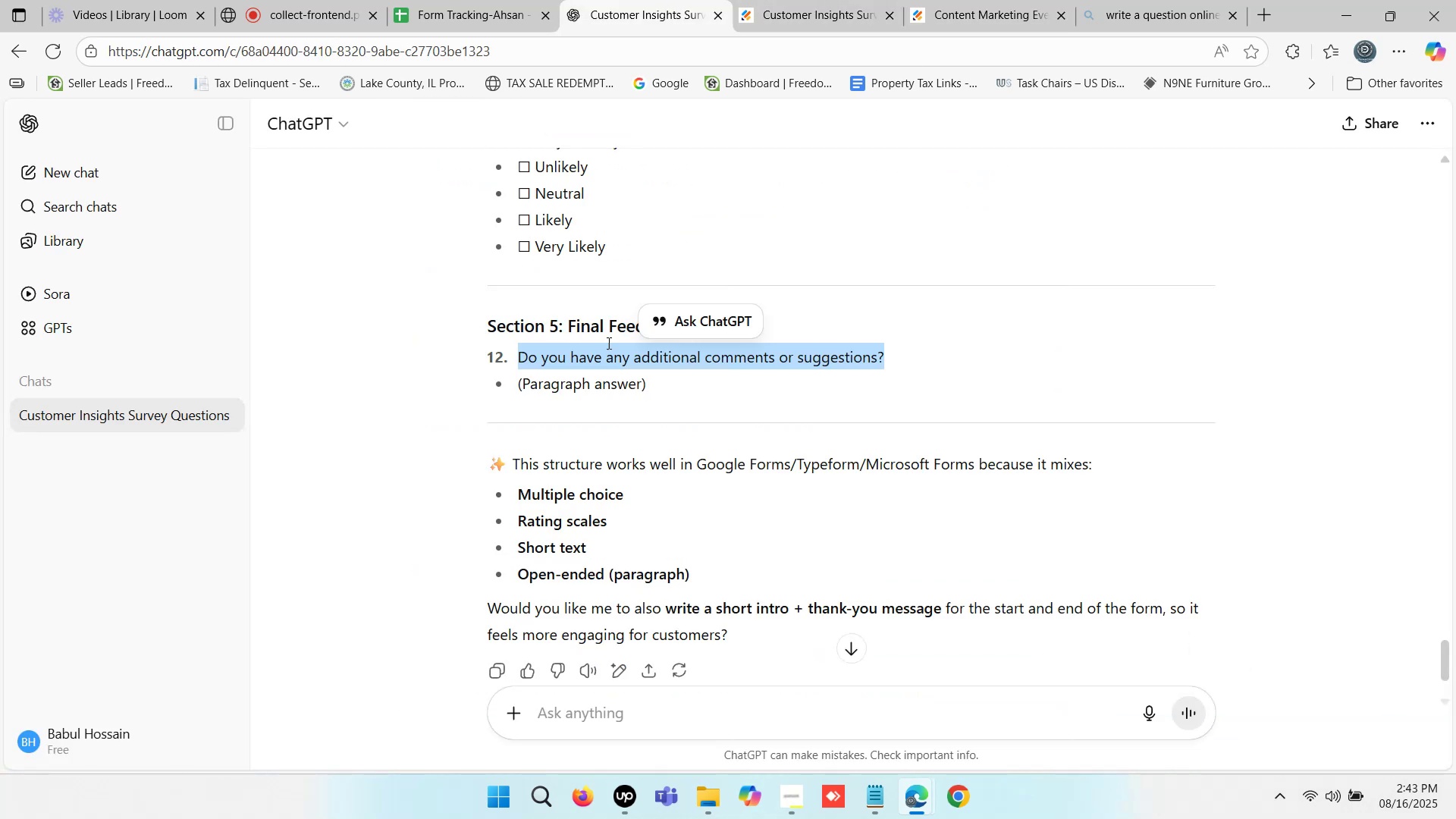 
scroll: coordinate [639, 406], scroll_direction: down, amount: 2.0
 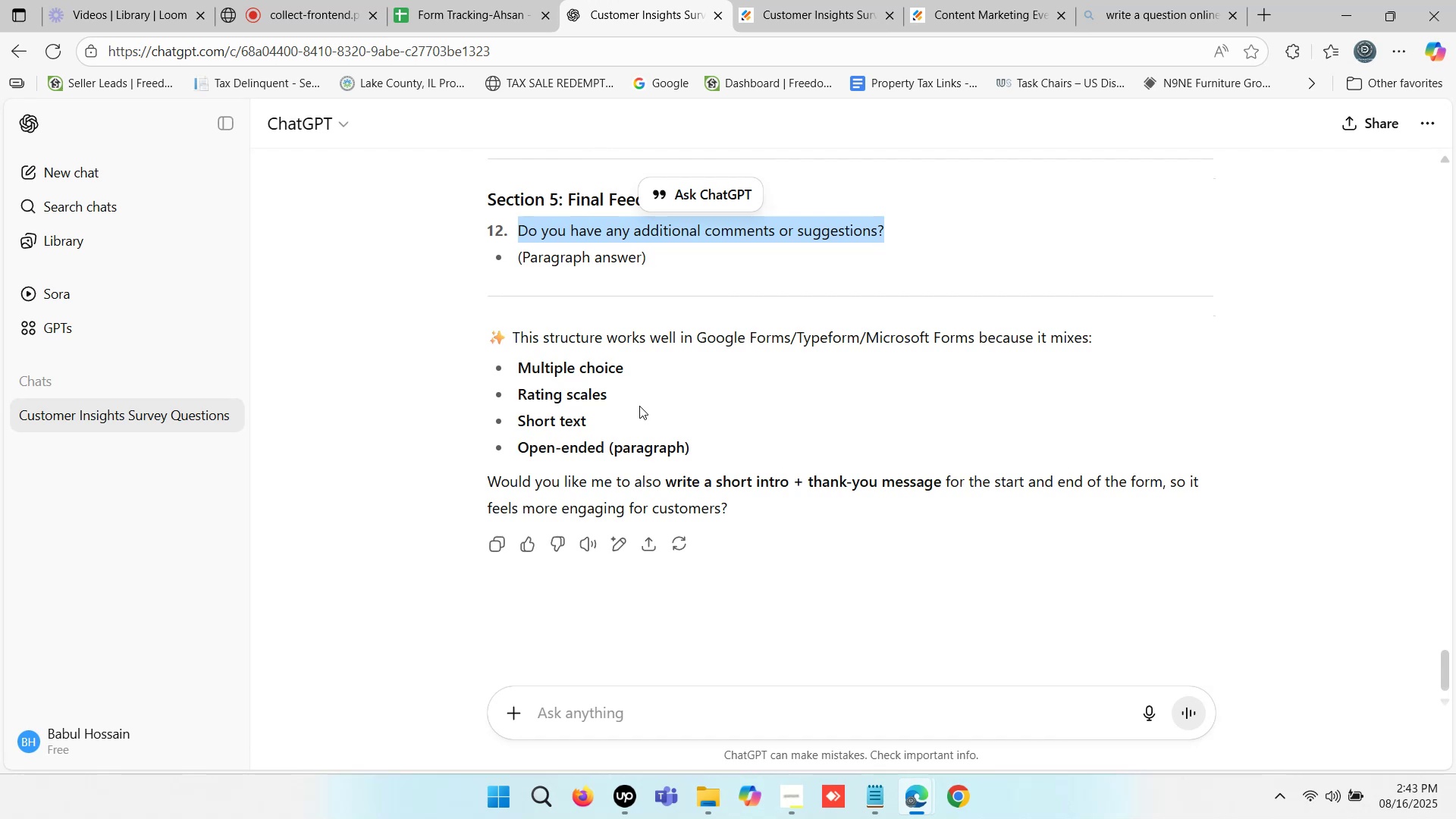 
scroll: coordinate [639, 406], scroll_direction: up, amount: 2.0
 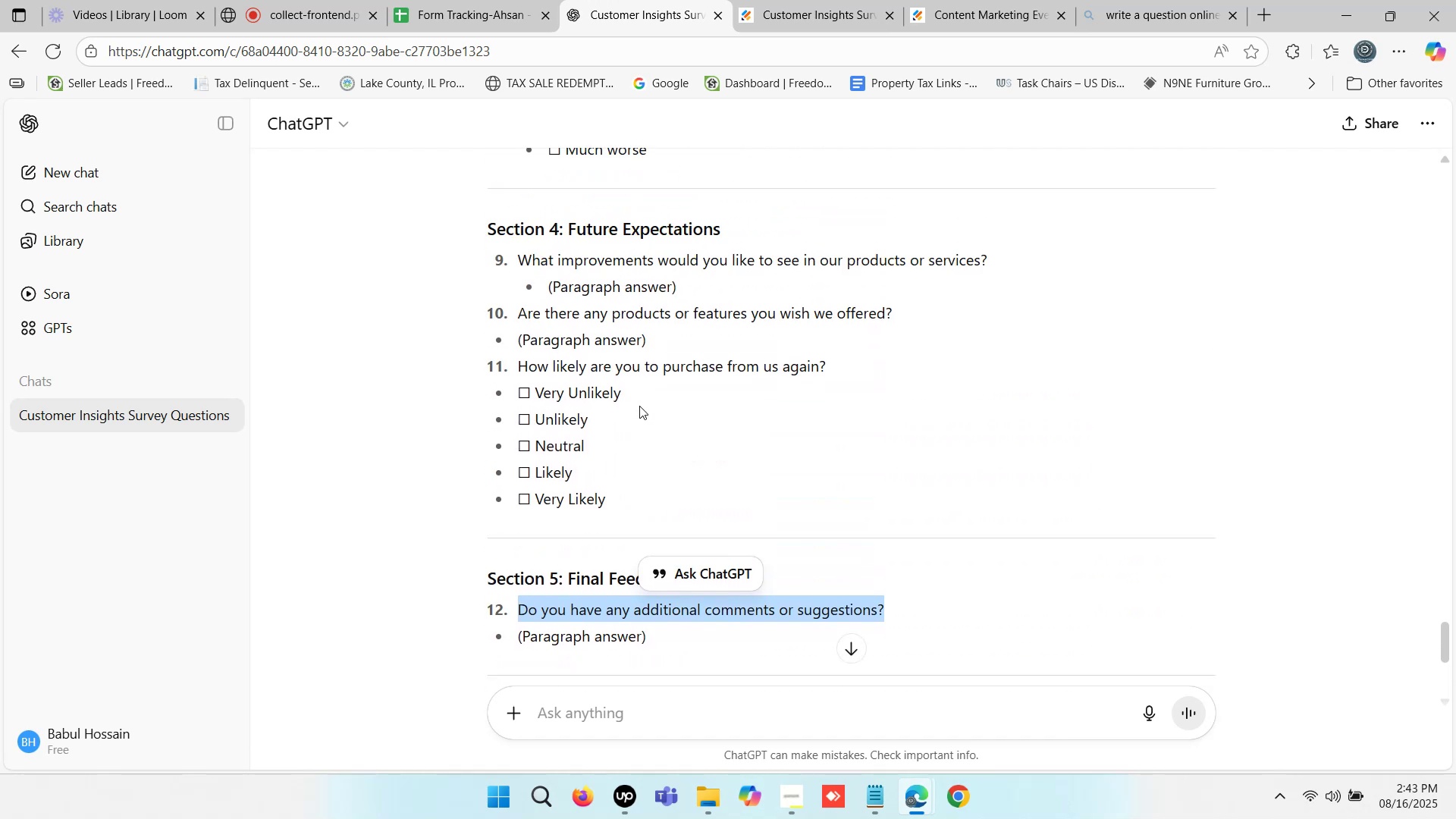 
scroll: coordinate [639, 406], scroll_direction: none, amount: 0.0
 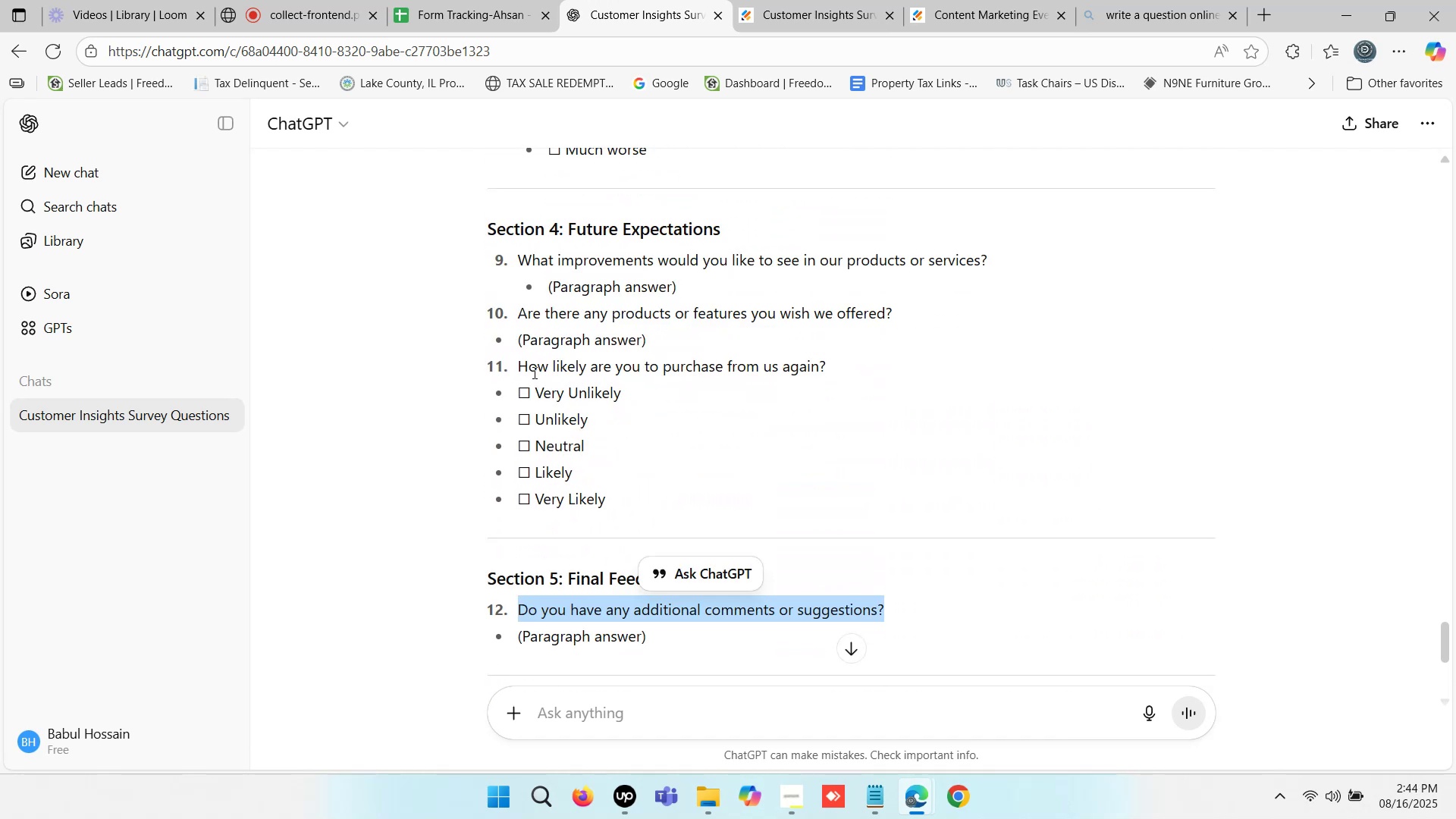 
left_click_drag(start_coordinate=[521, 367], to_coordinate=[826, 368])
 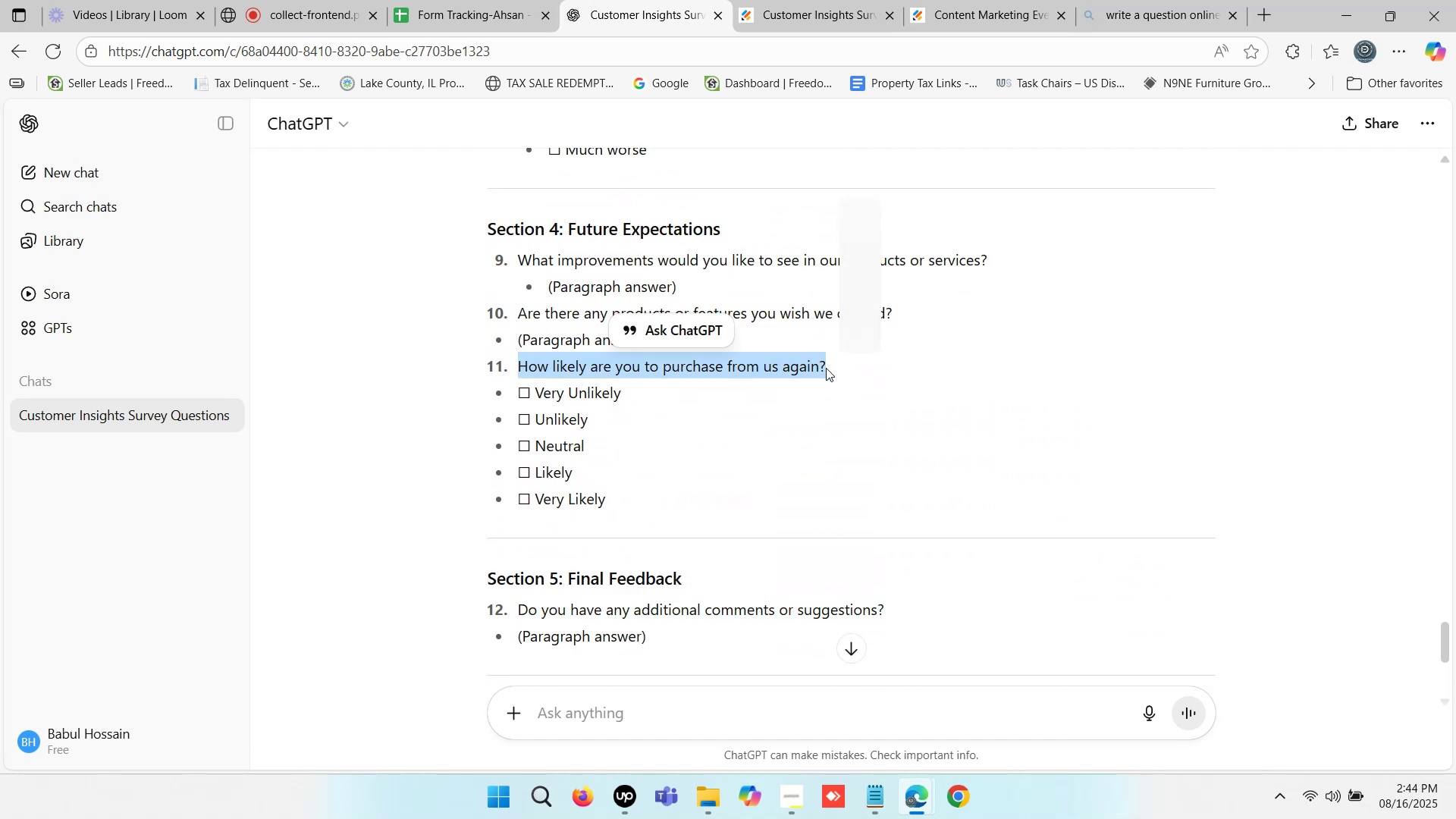 
key(Control+C)
 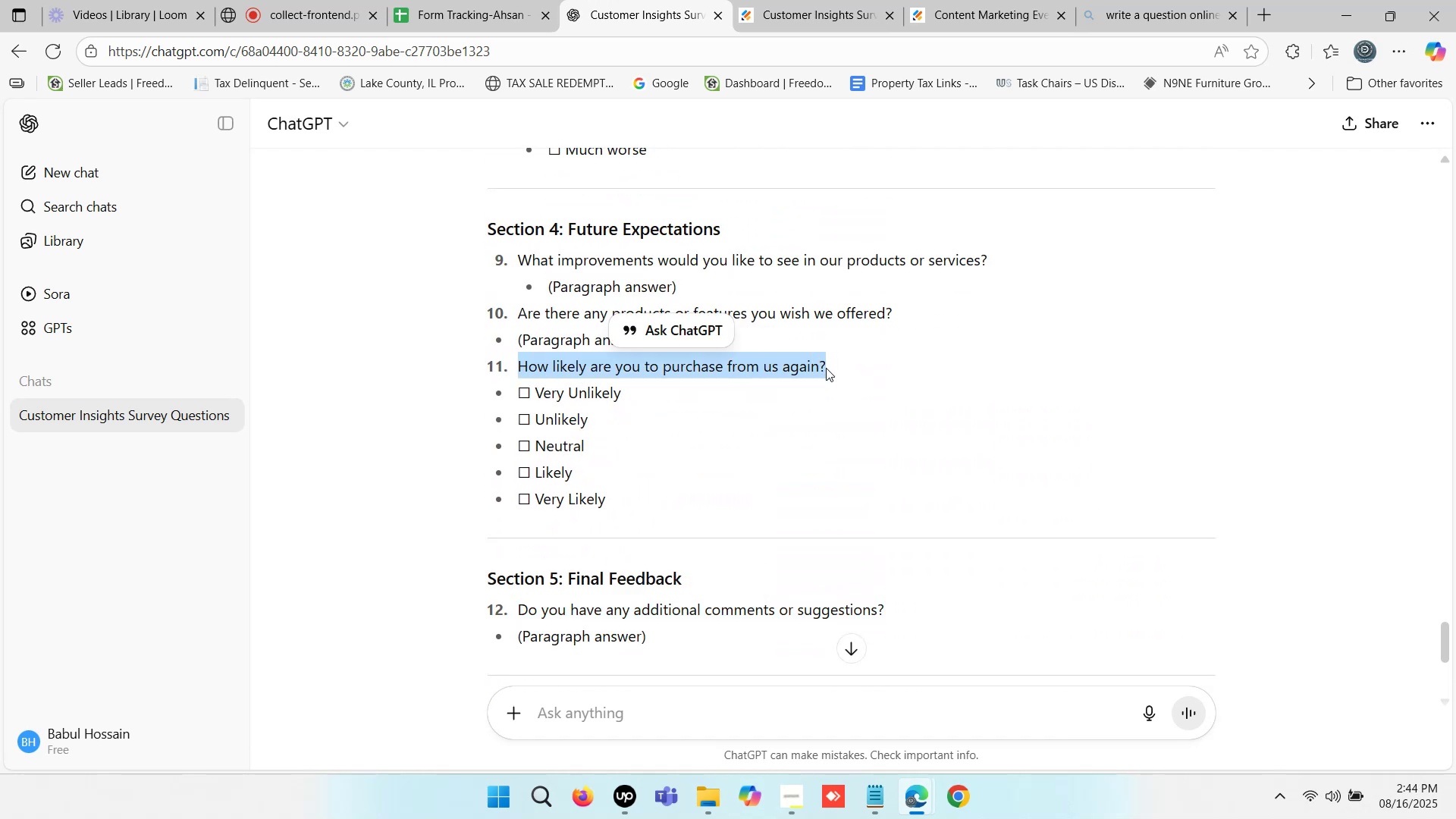 
key(Control+C)
 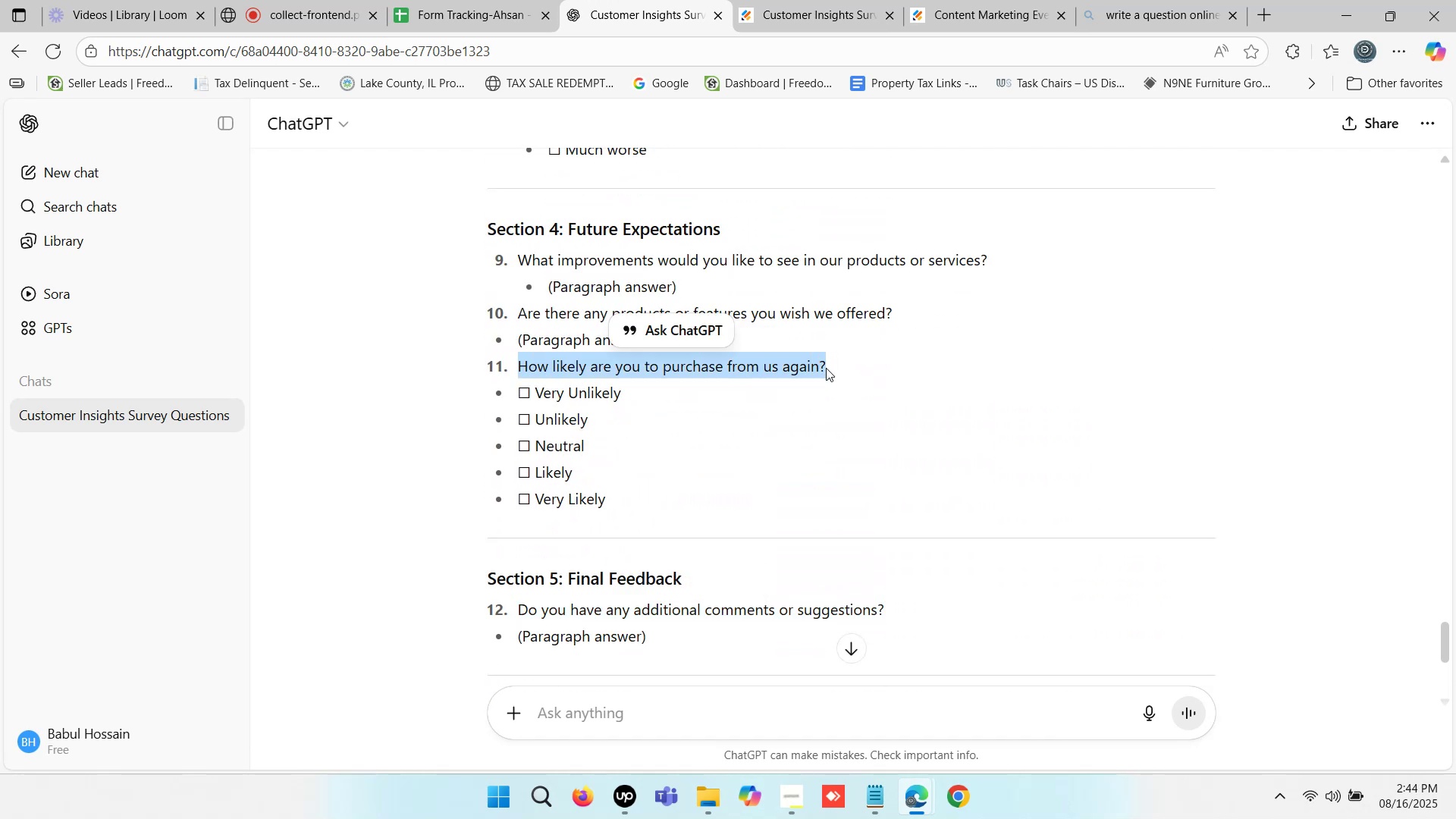 
key(Control+C)
 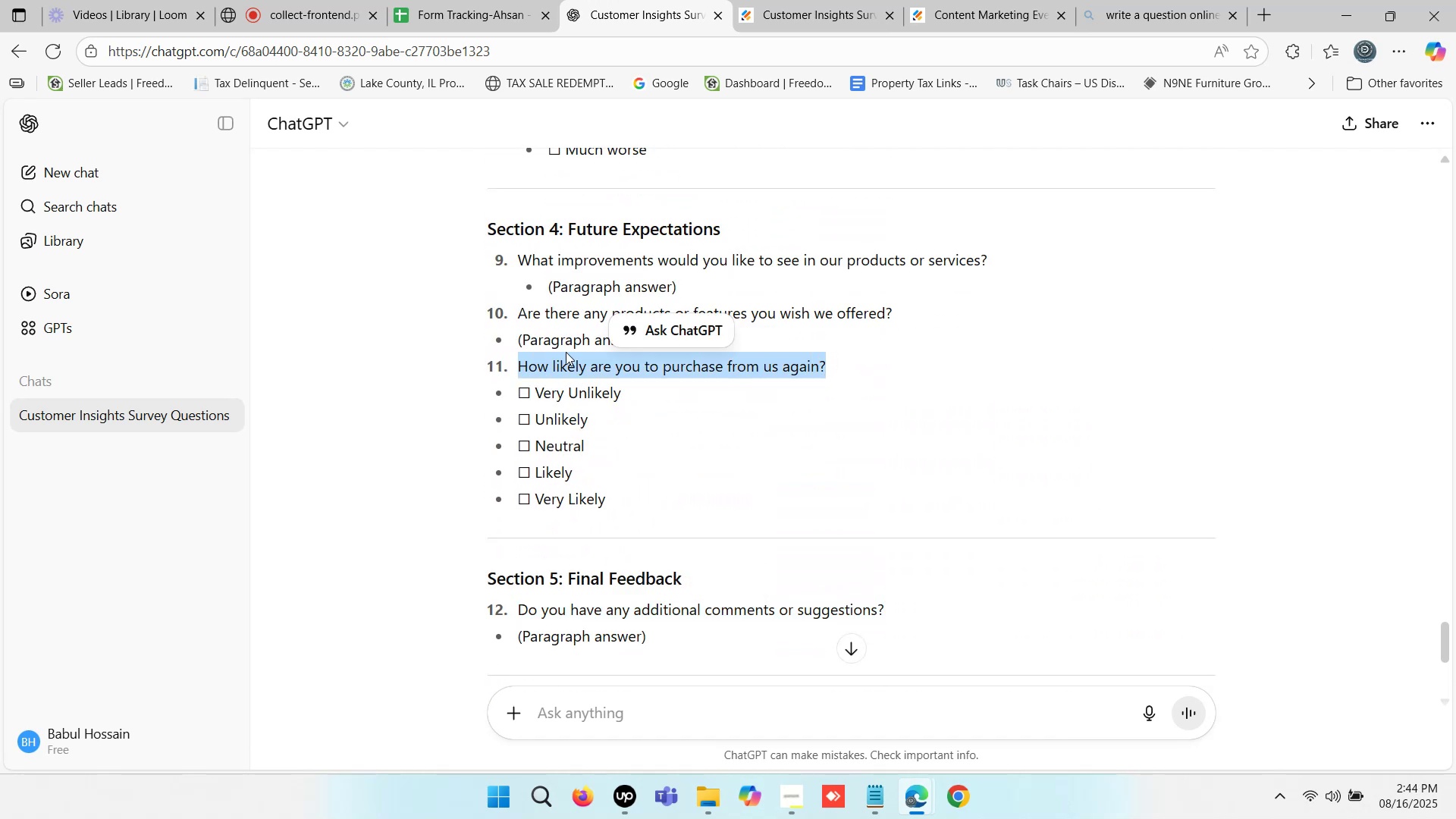 
left_click([561, 333])
 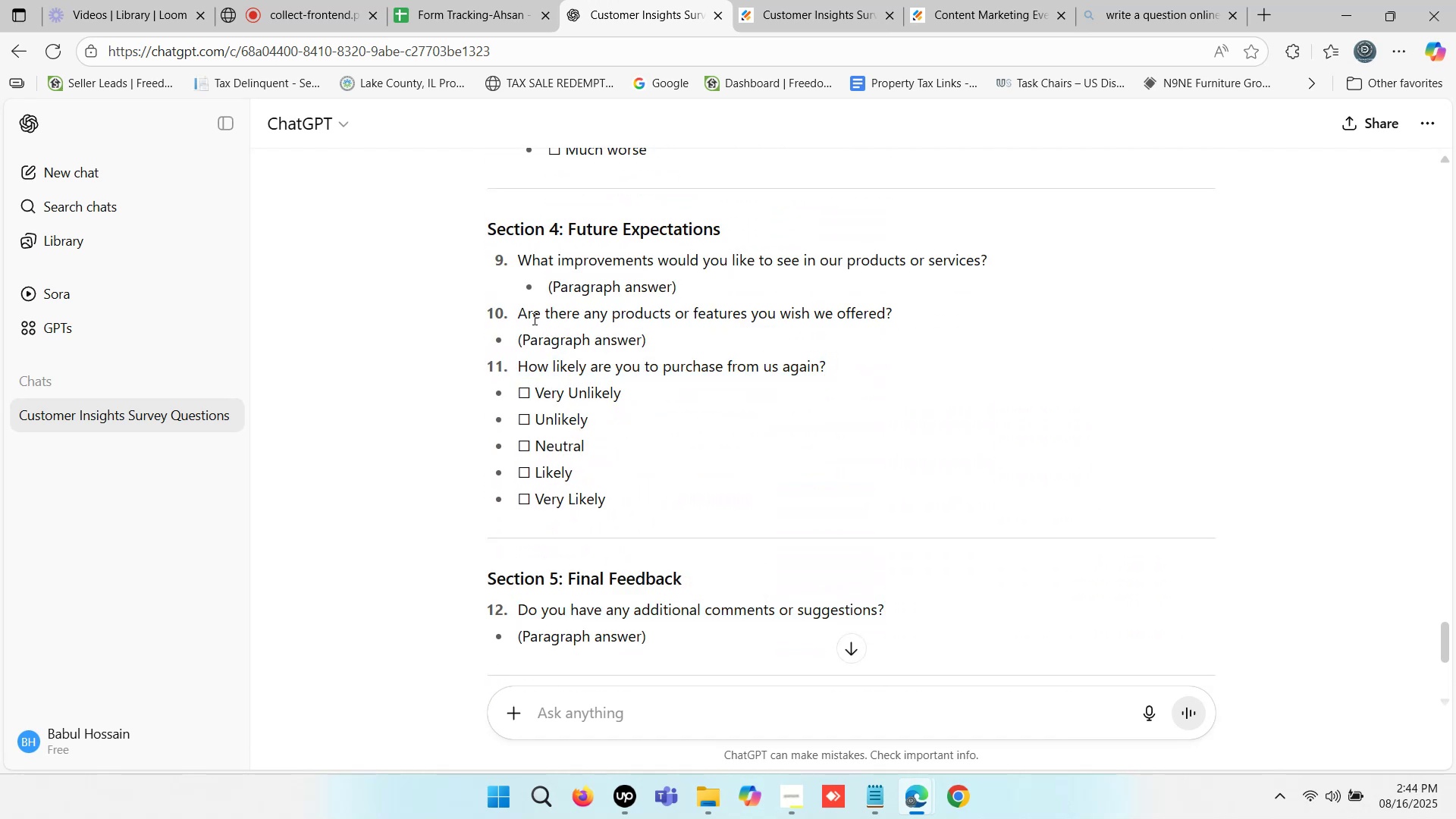 
left_click_drag(start_coordinate=[516, 312], to_coordinate=[894, 313])
 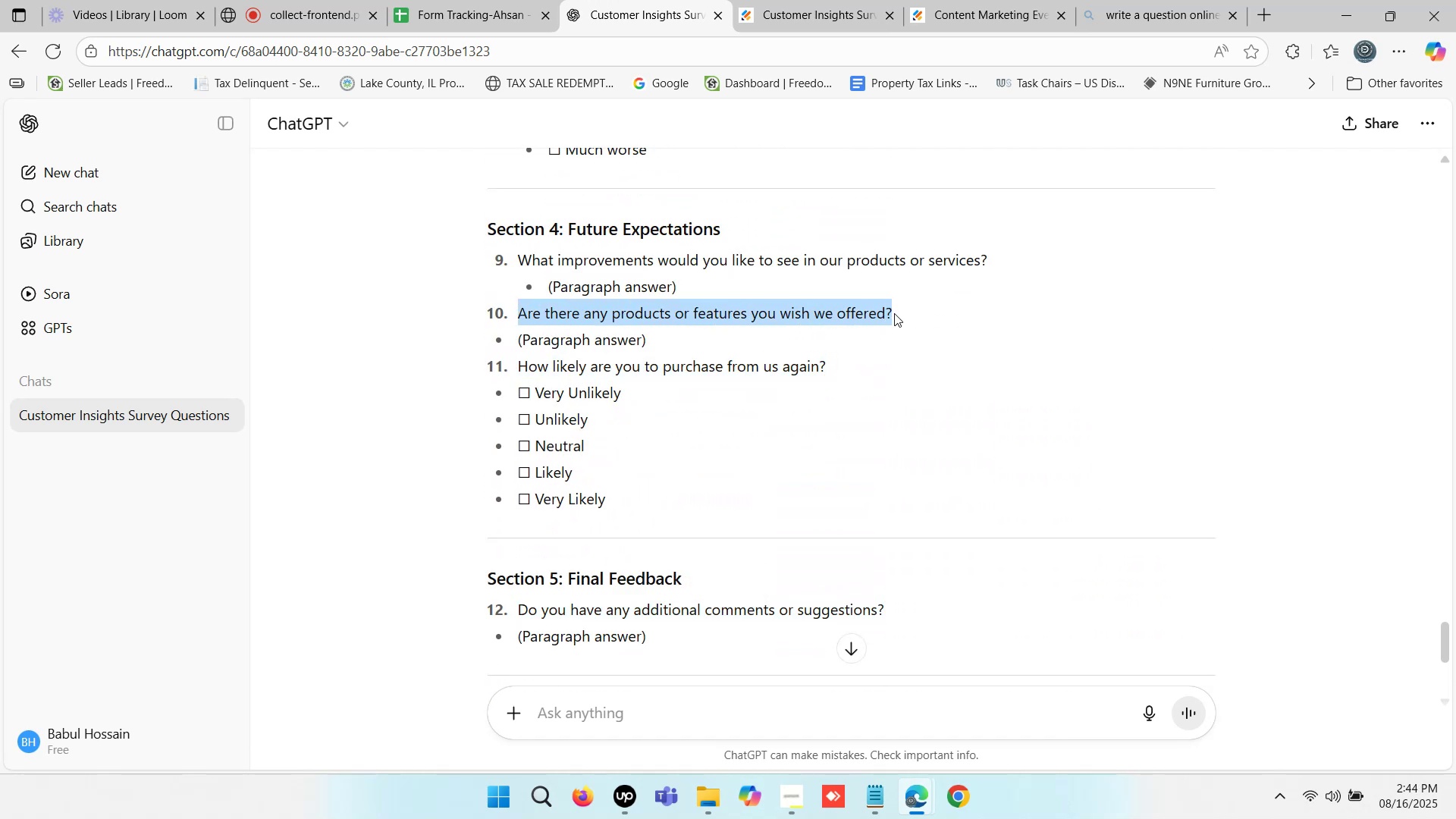 
key(Control+ControlLeft)
 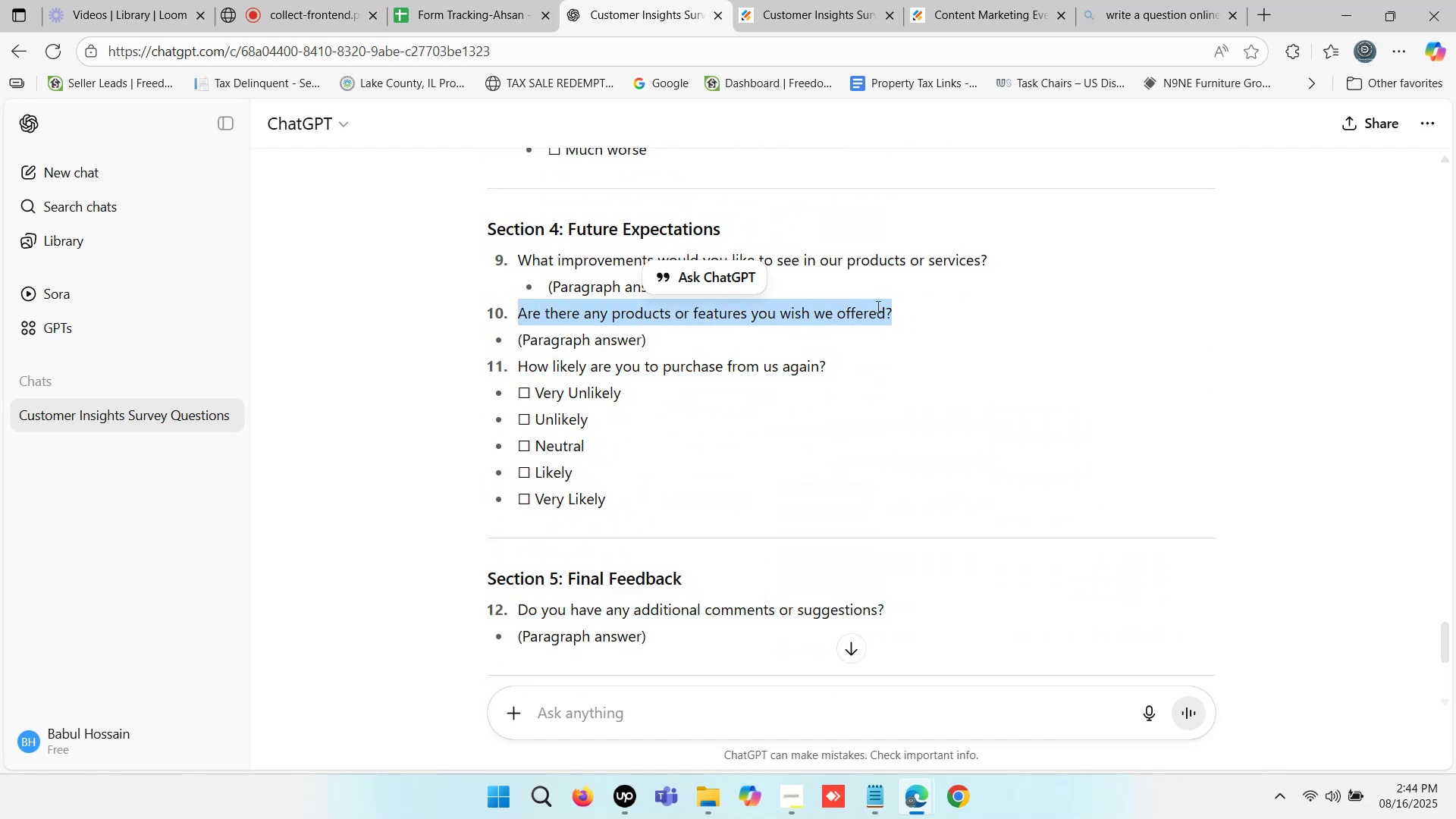 
key(Control+C)
 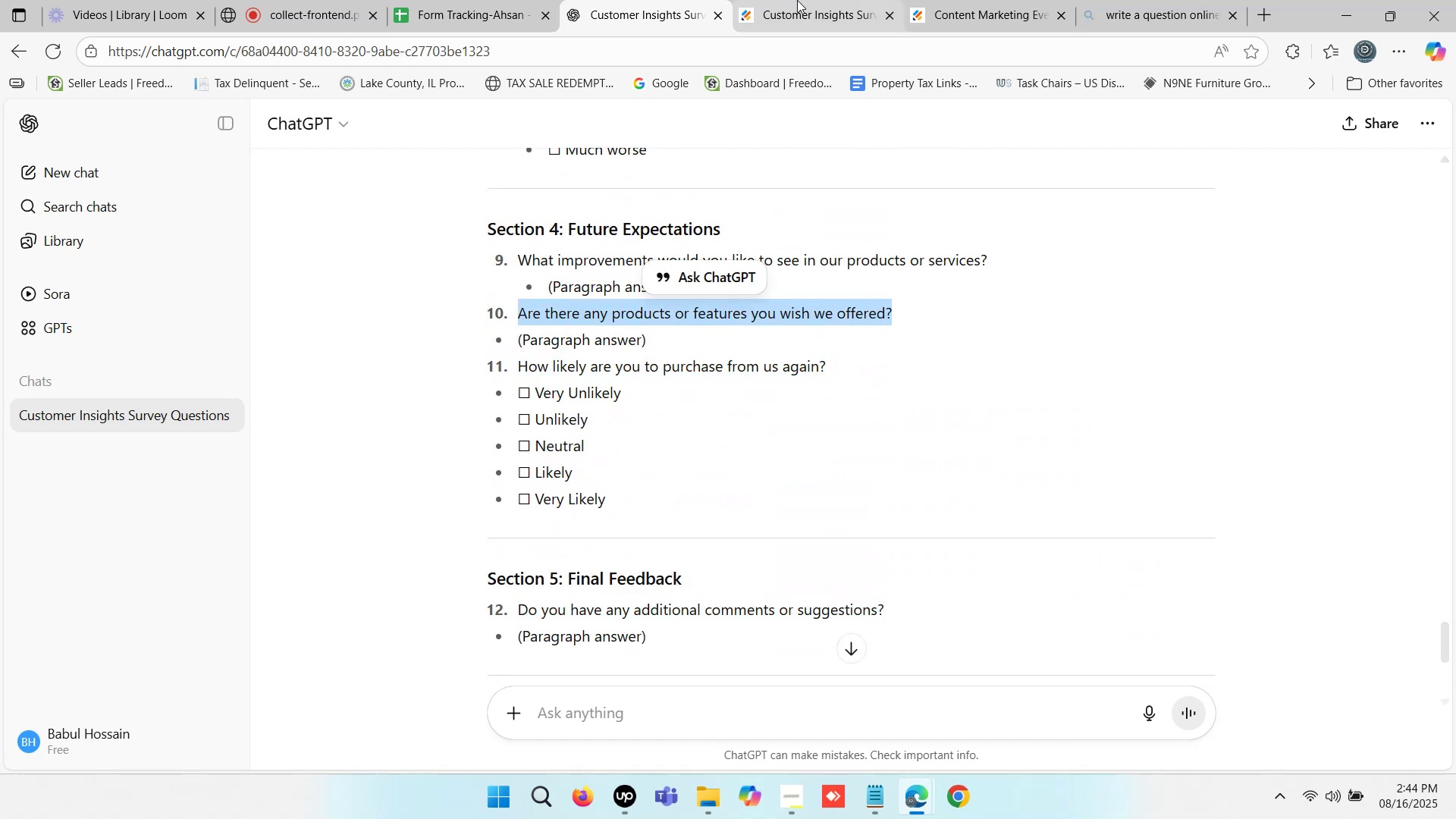 
left_click([797, 0])
 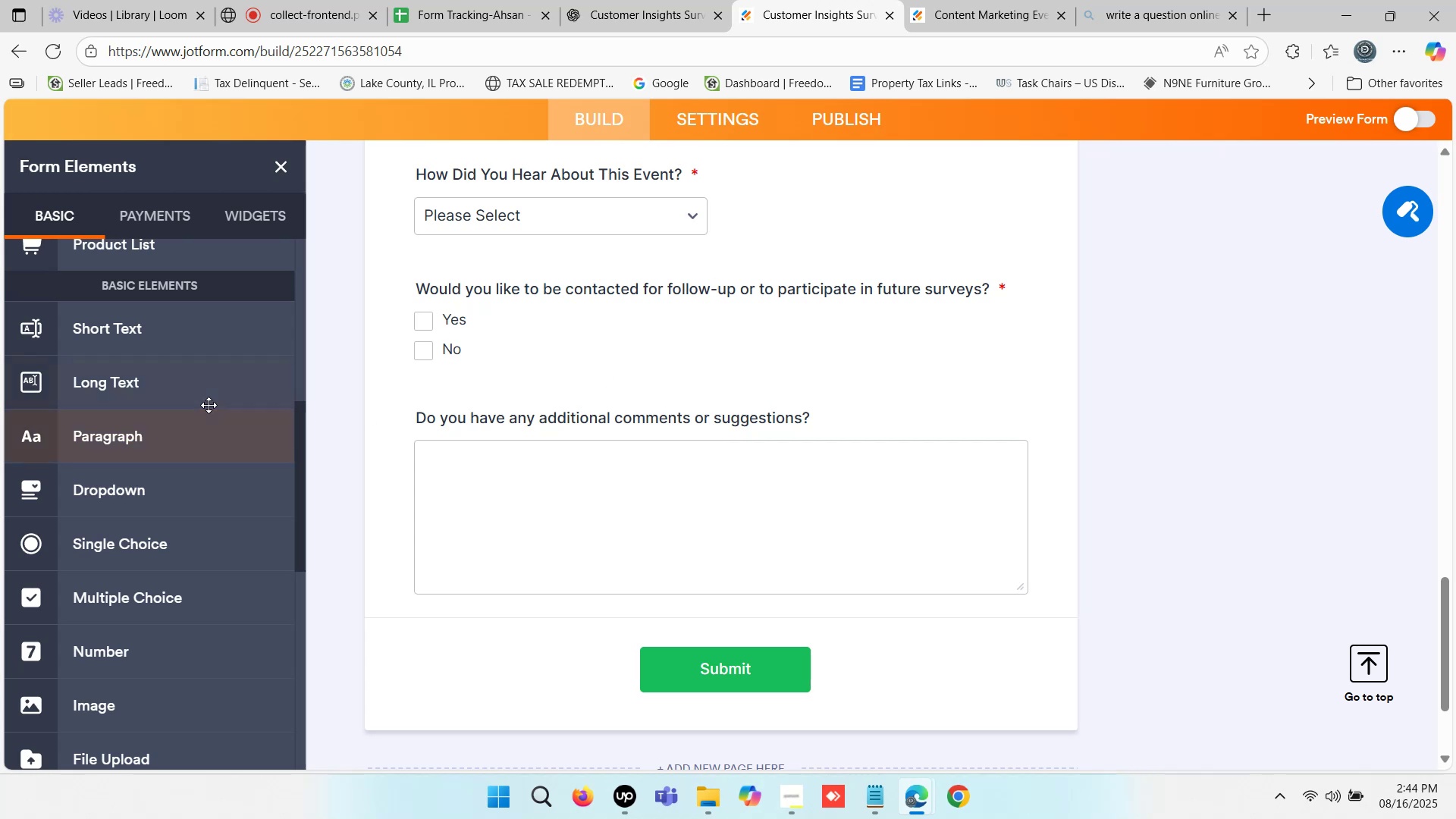 
left_click_drag(start_coordinate=[162, 383], to_coordinate=[677, 684])
 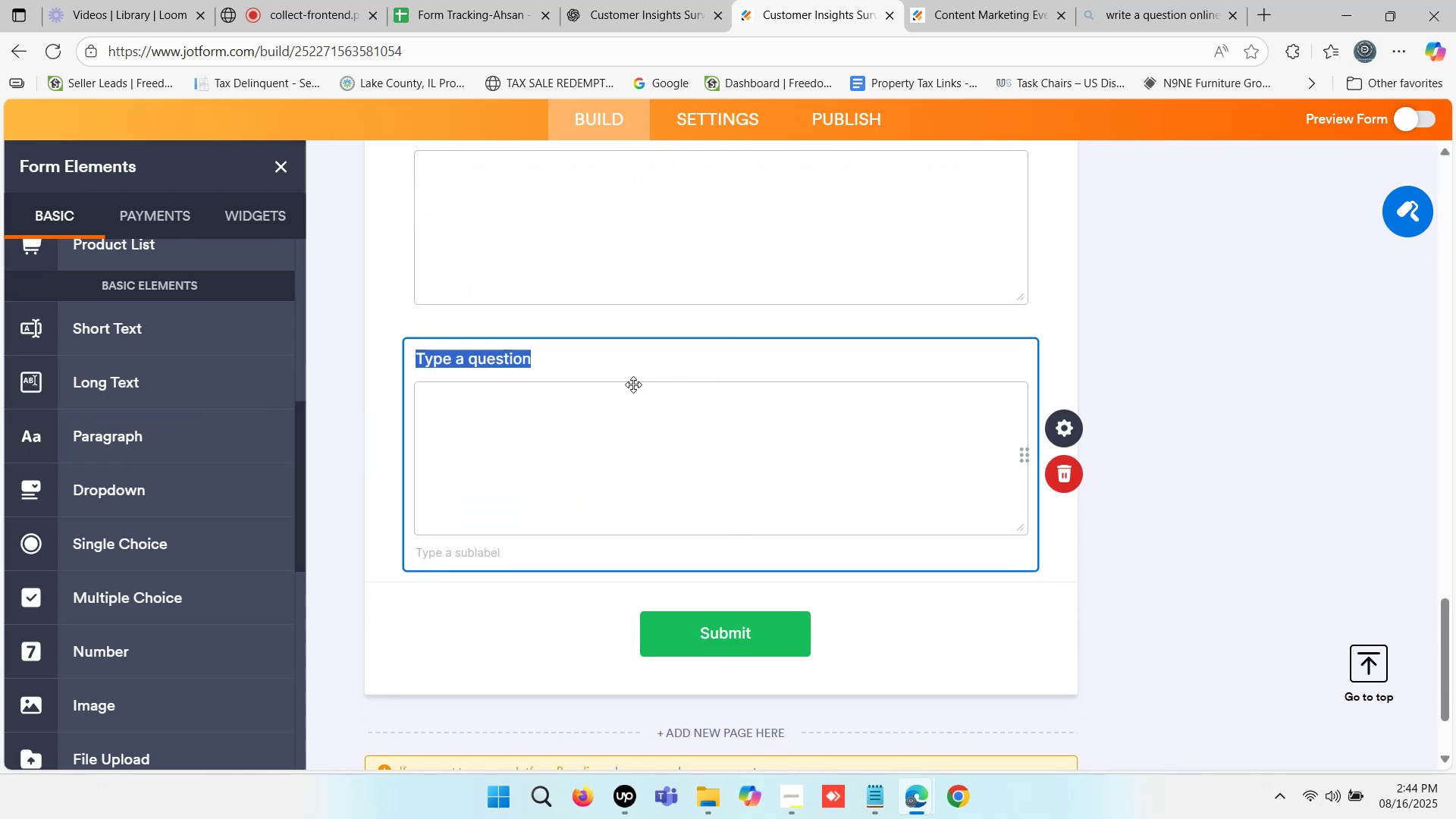 
scroll: coordinate [582, 374], scroll_direction: up, amount: 2.0
 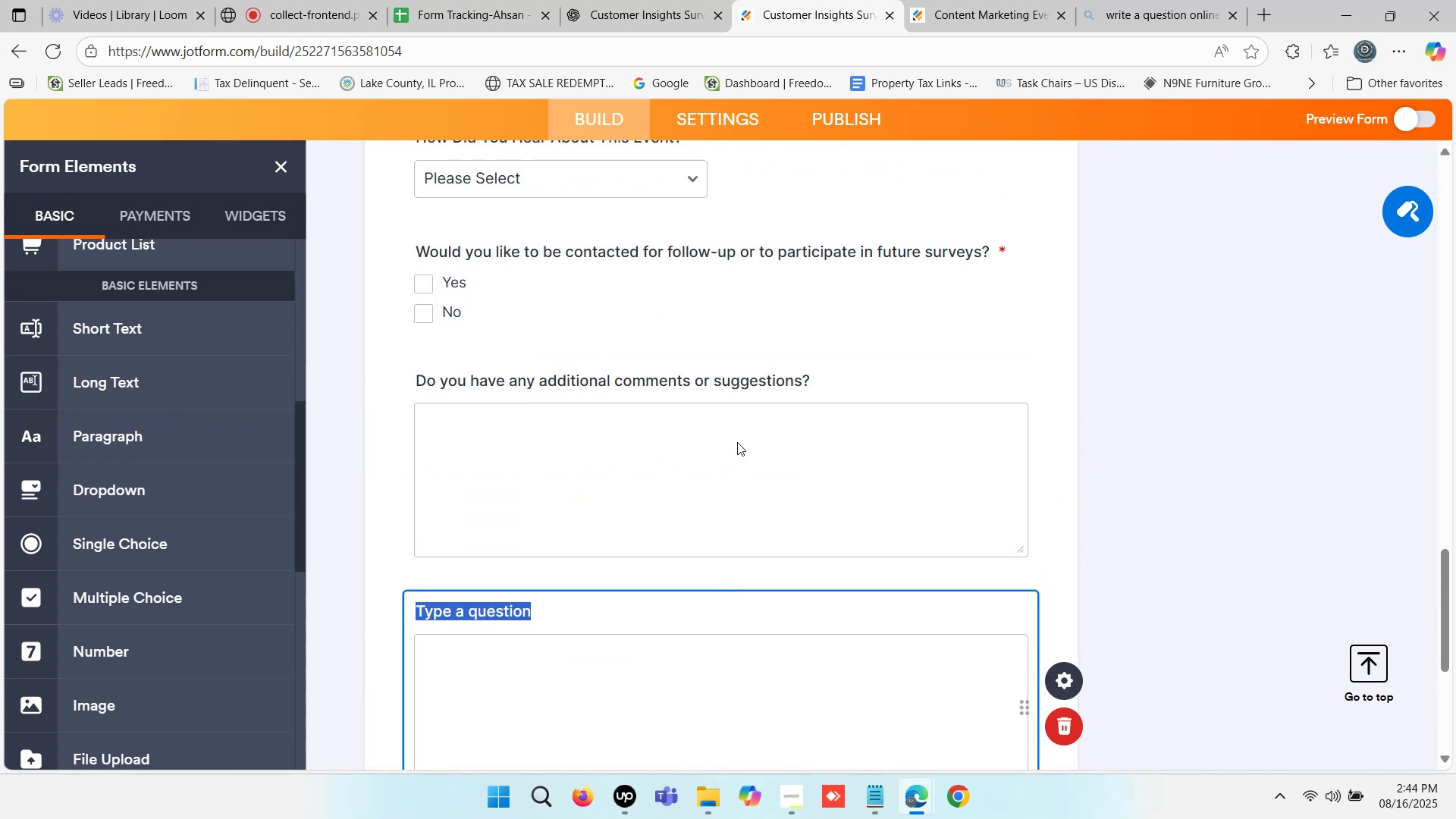 
scroll: coordinate [689, 452], scroll_direction: down, amount: 1.0
 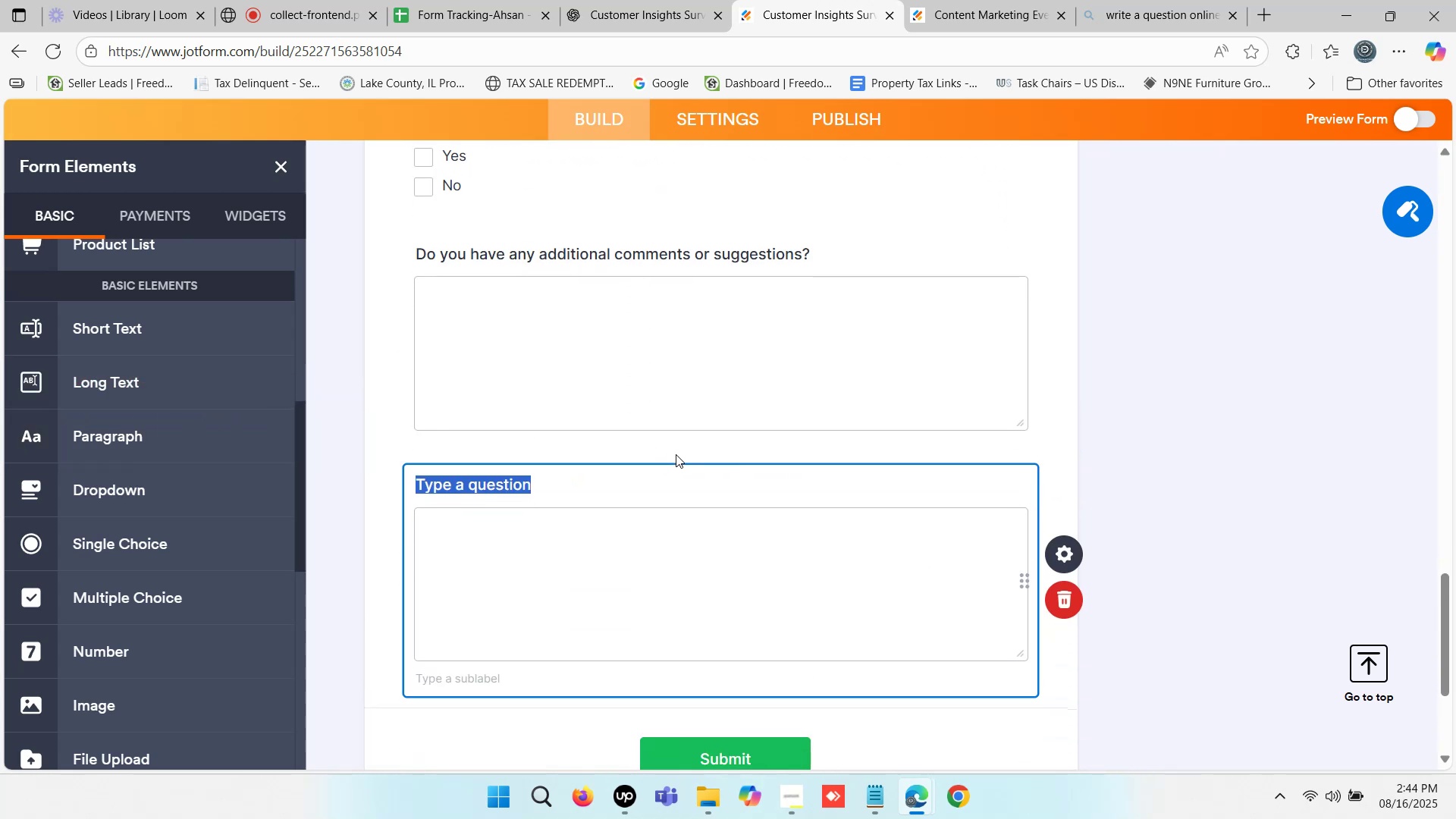 
key(Control+V)
 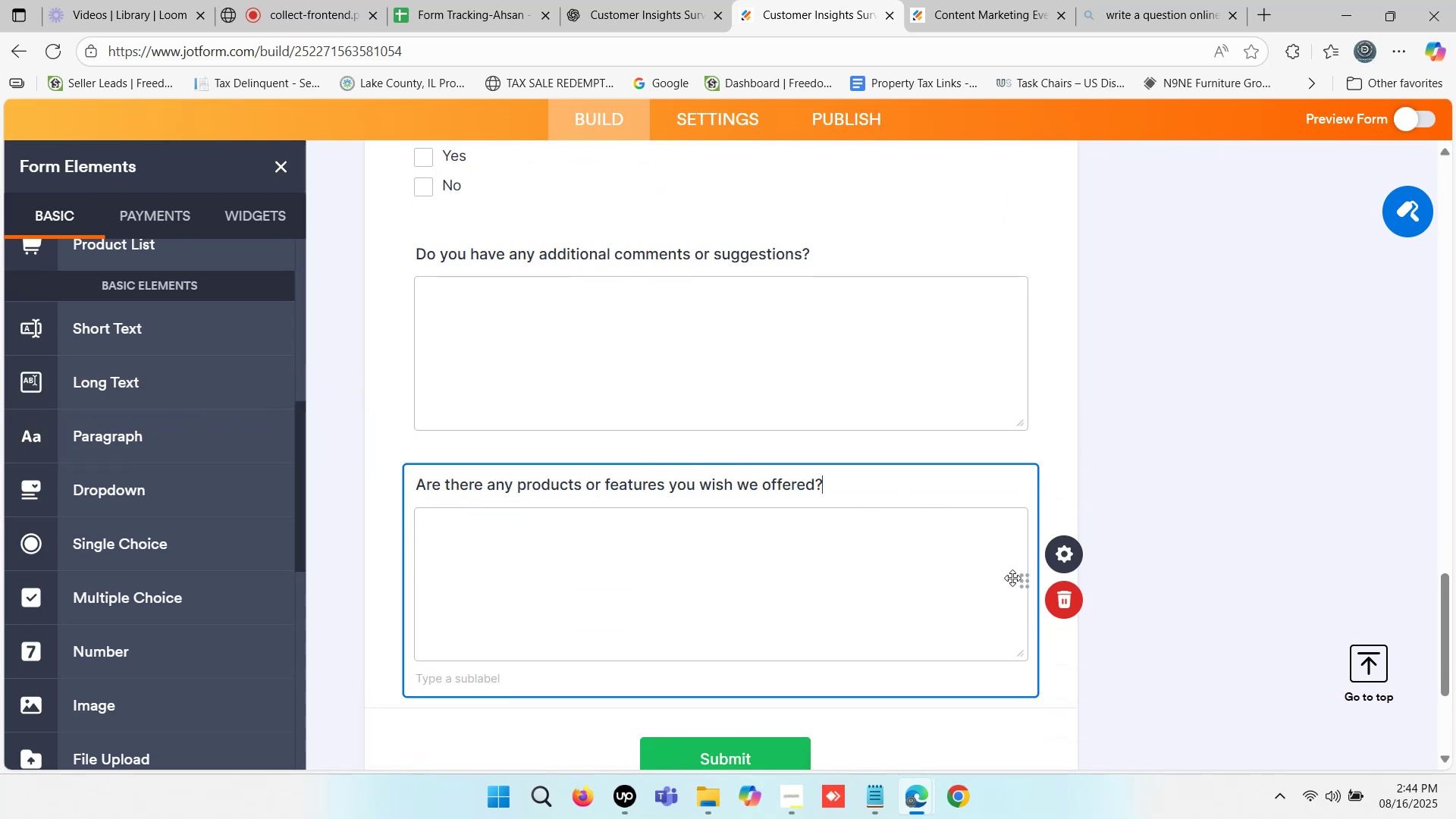 
left_click([1056, 556])
 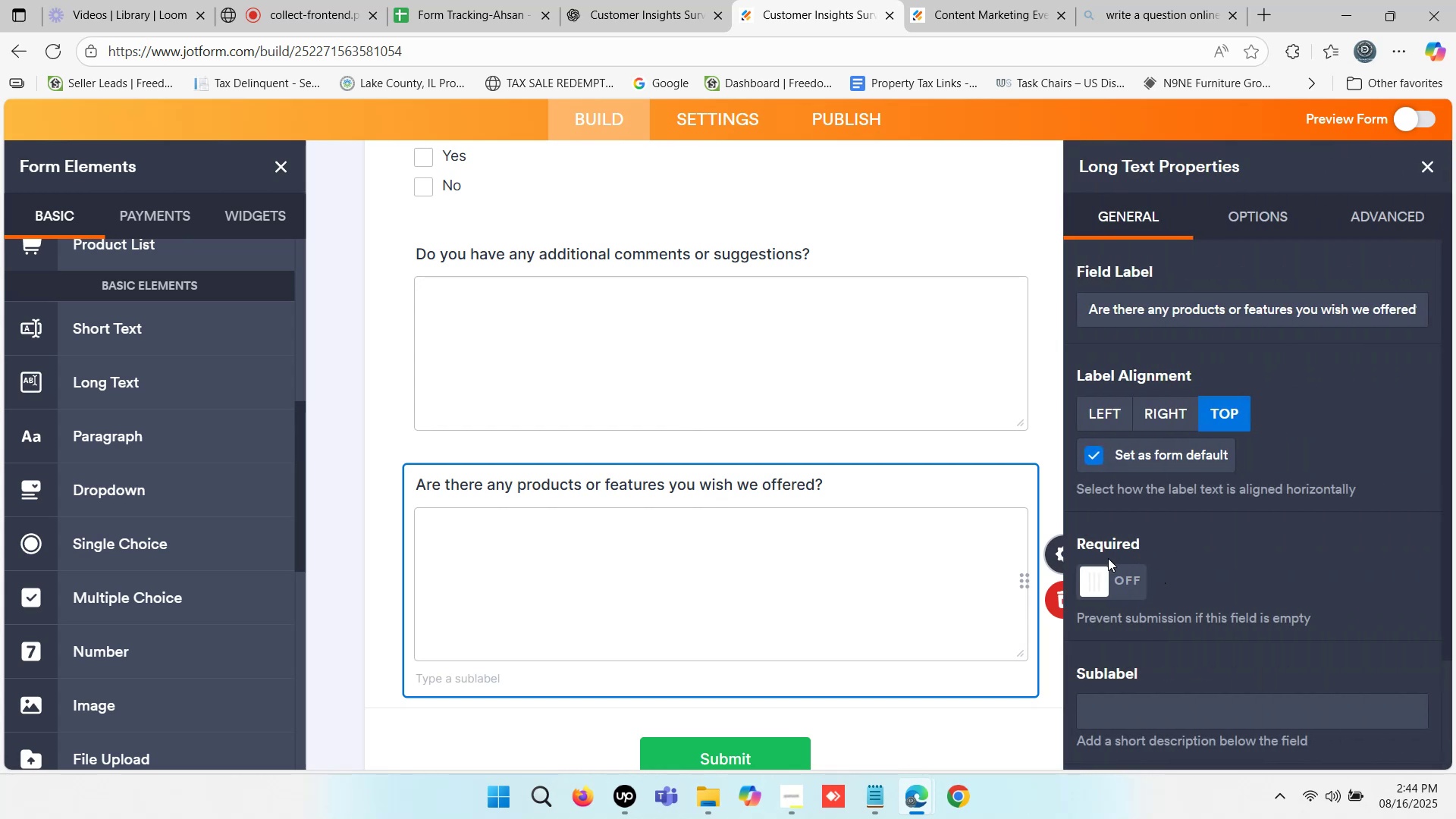 
left_click([1122, 577])
 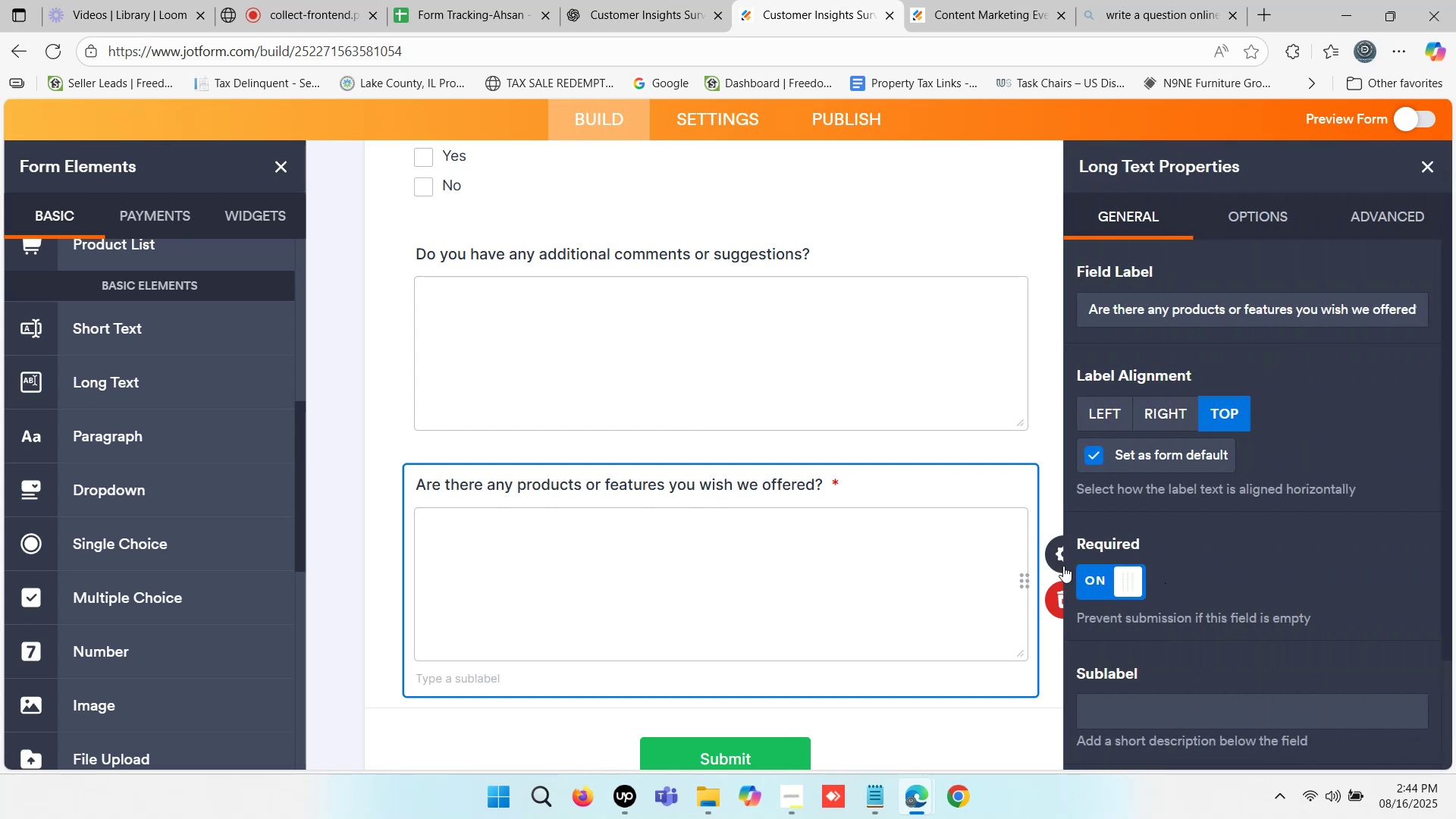 
scroll: coordinate [808, 470], scroll_direction: down, amount: 1.0
 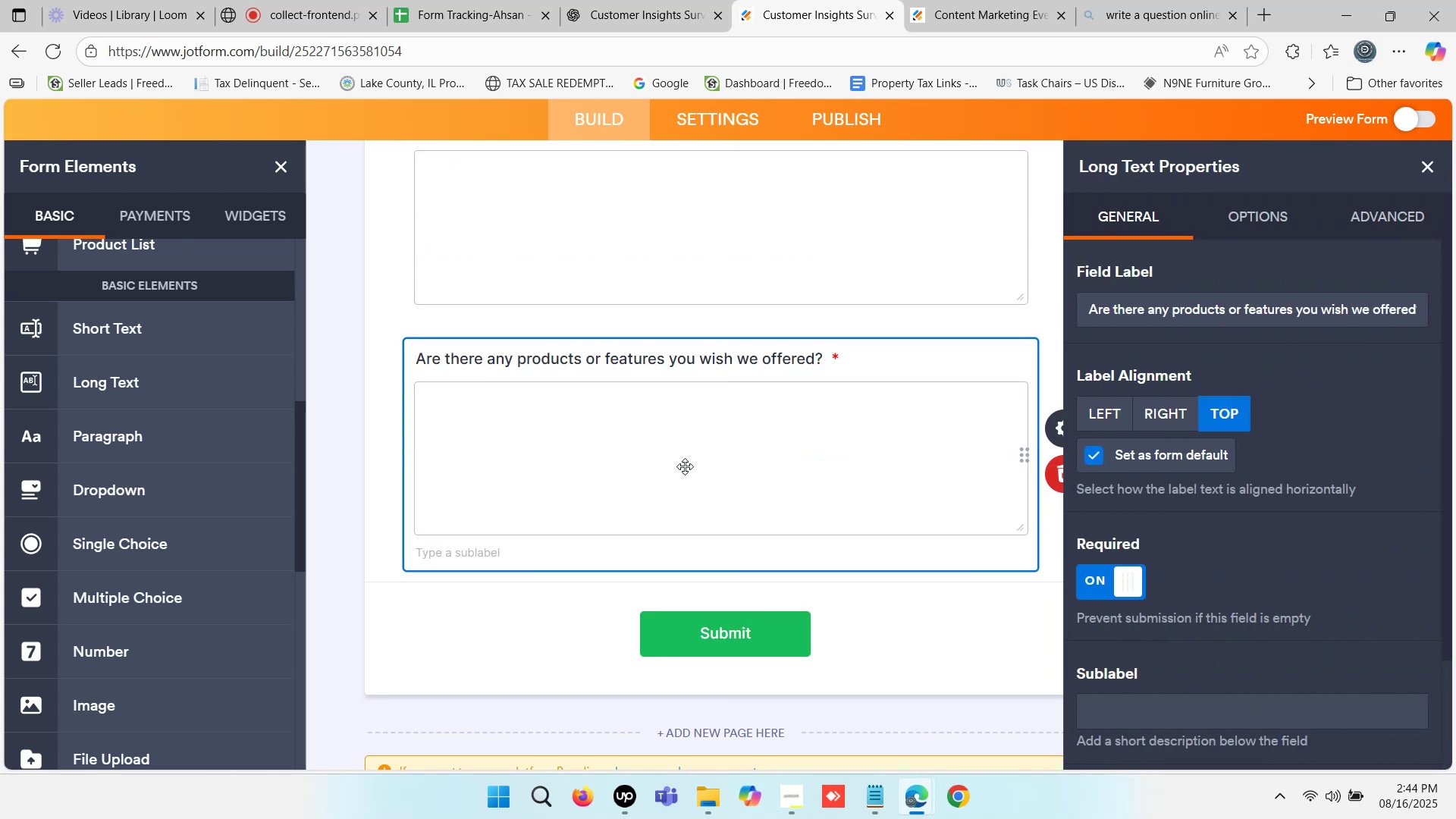 
left_click([602, 428])
 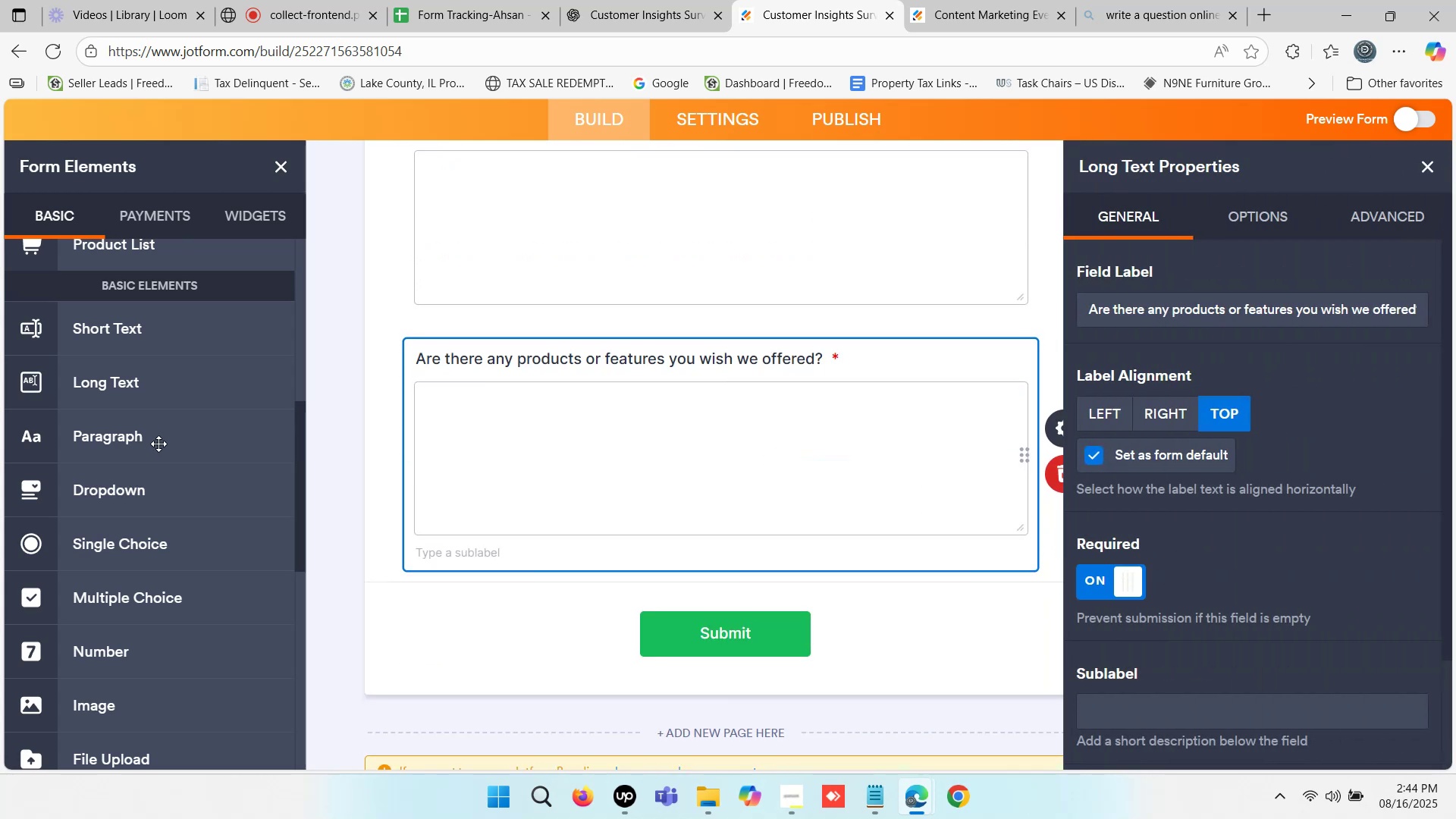 
scroll: coordinate [154, 508], scroll_direction: down, amount: 7.0
 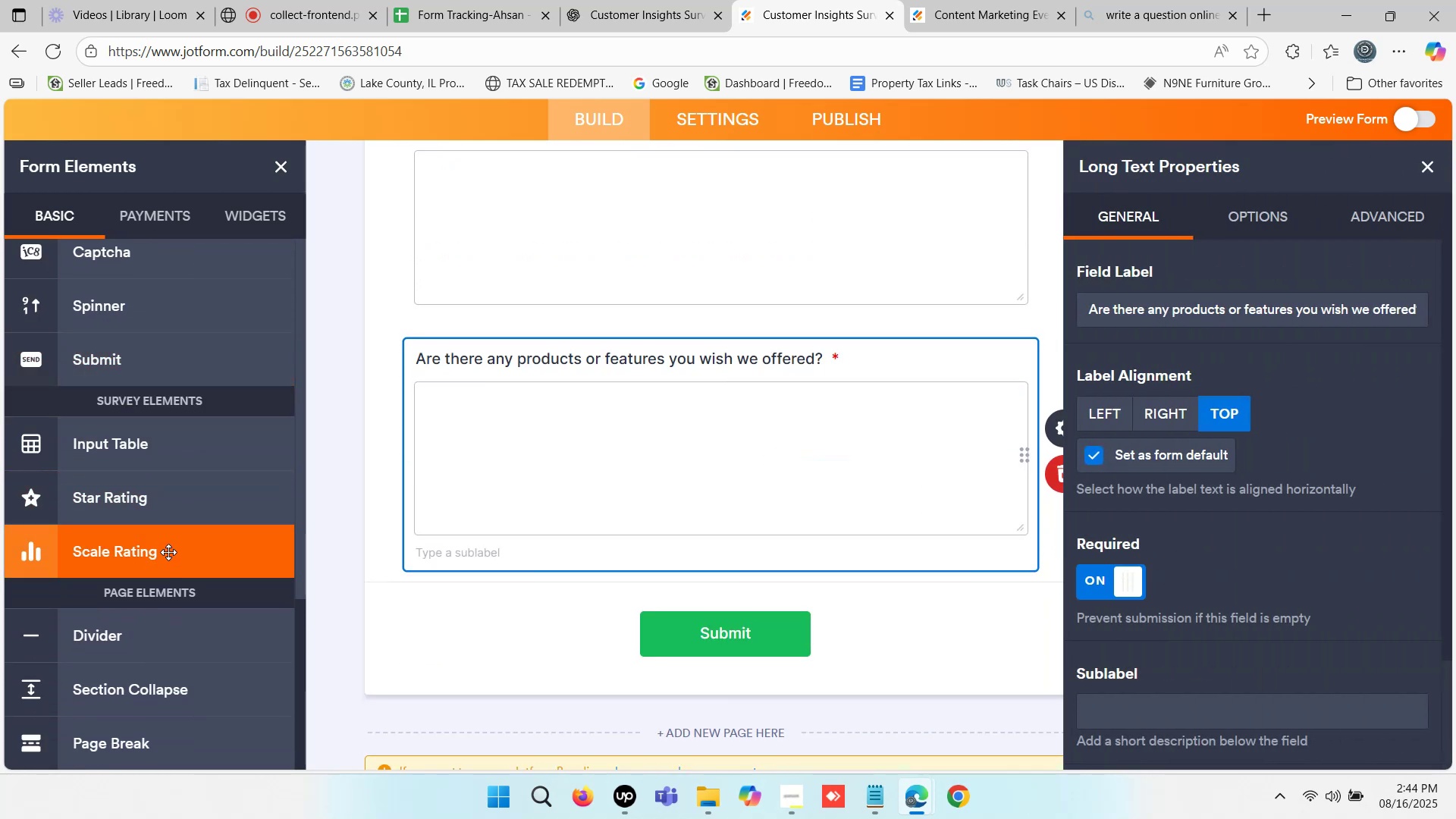 
left_click_drag(start_coordinate=[168, 552], to_coordinate=[682, 588])
 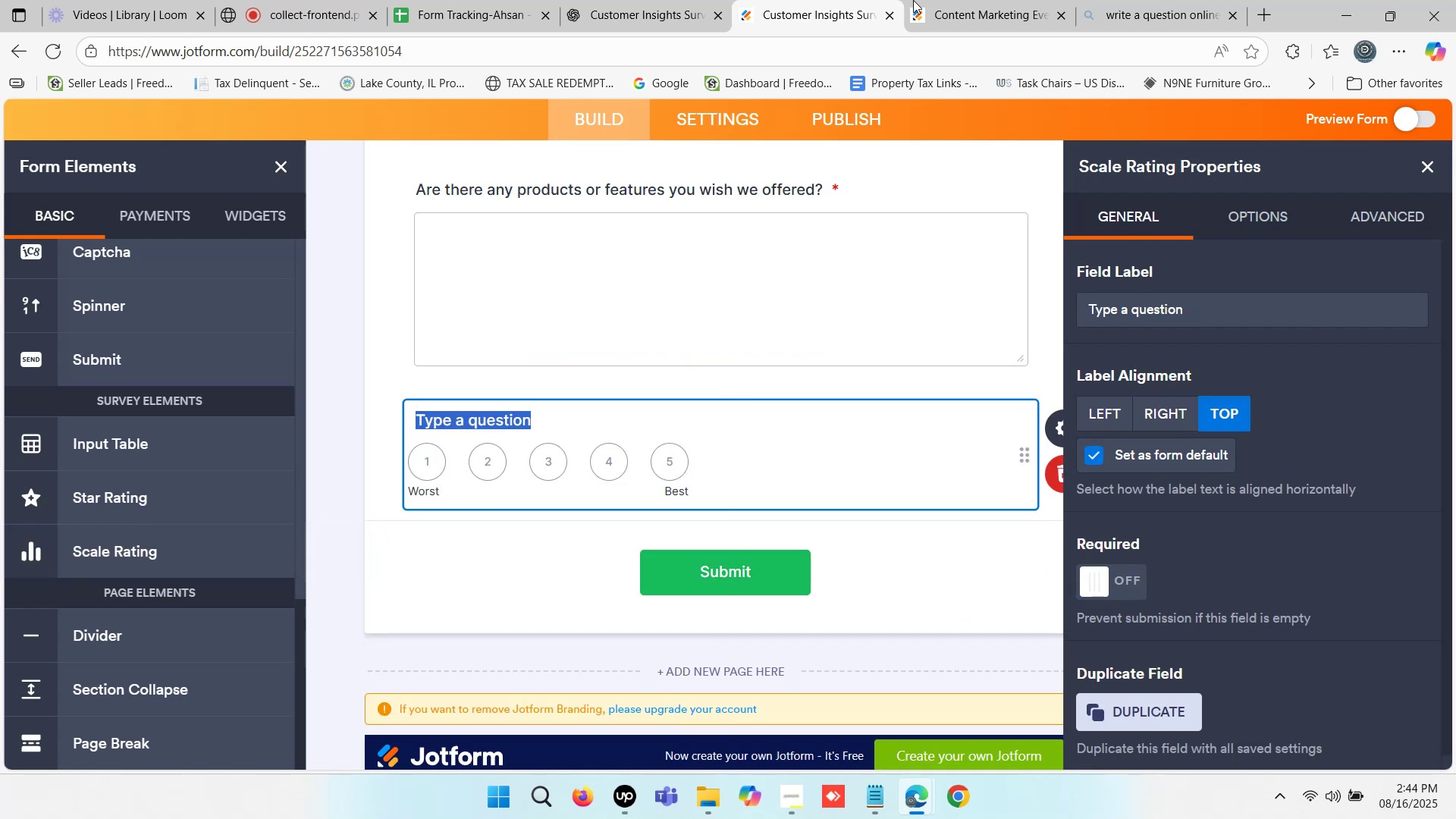 
left_click([648, 0])
 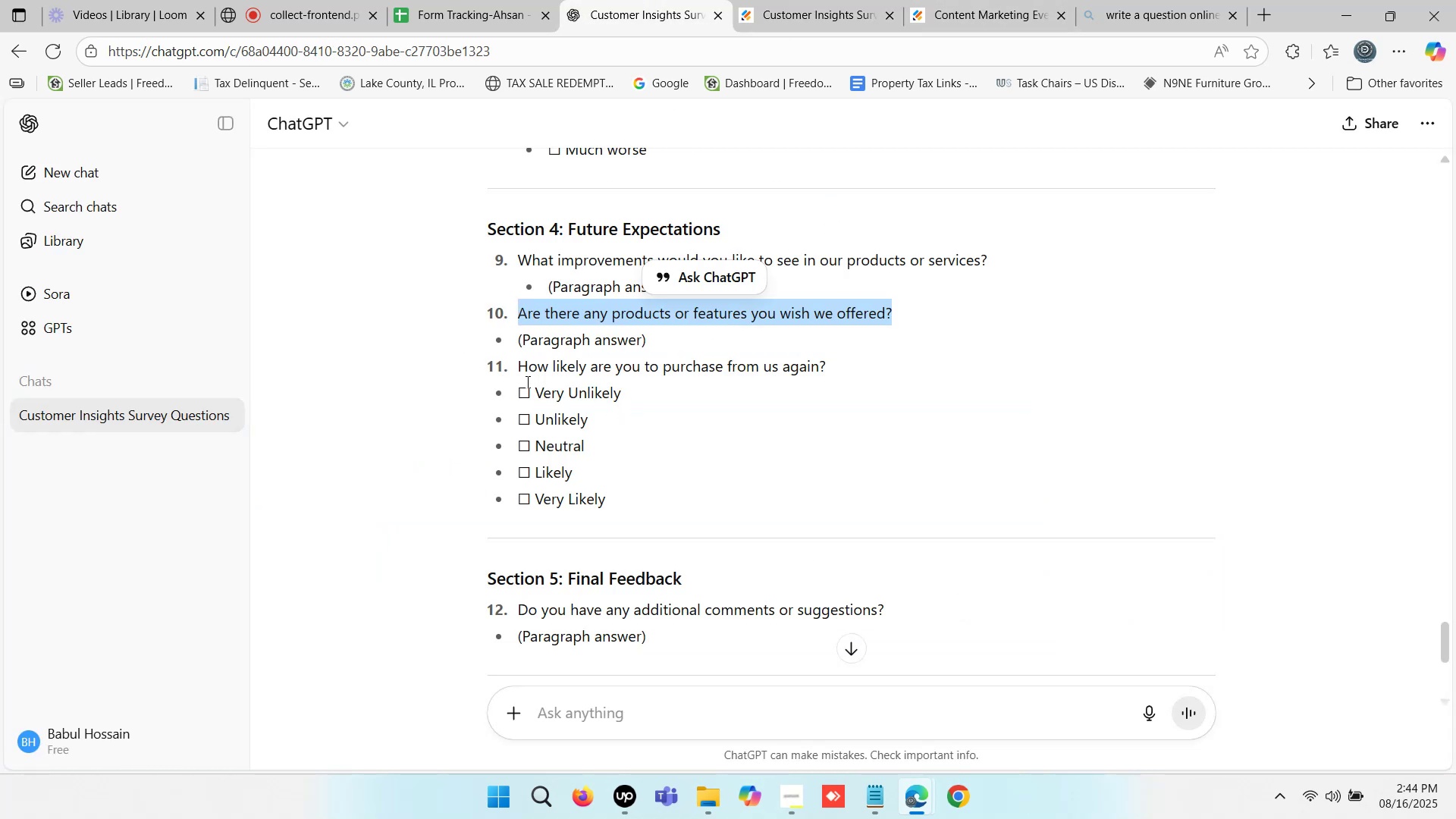 
left_click_drag(start_coordinate=[519, 367], to_coordinate=[846, 366])
 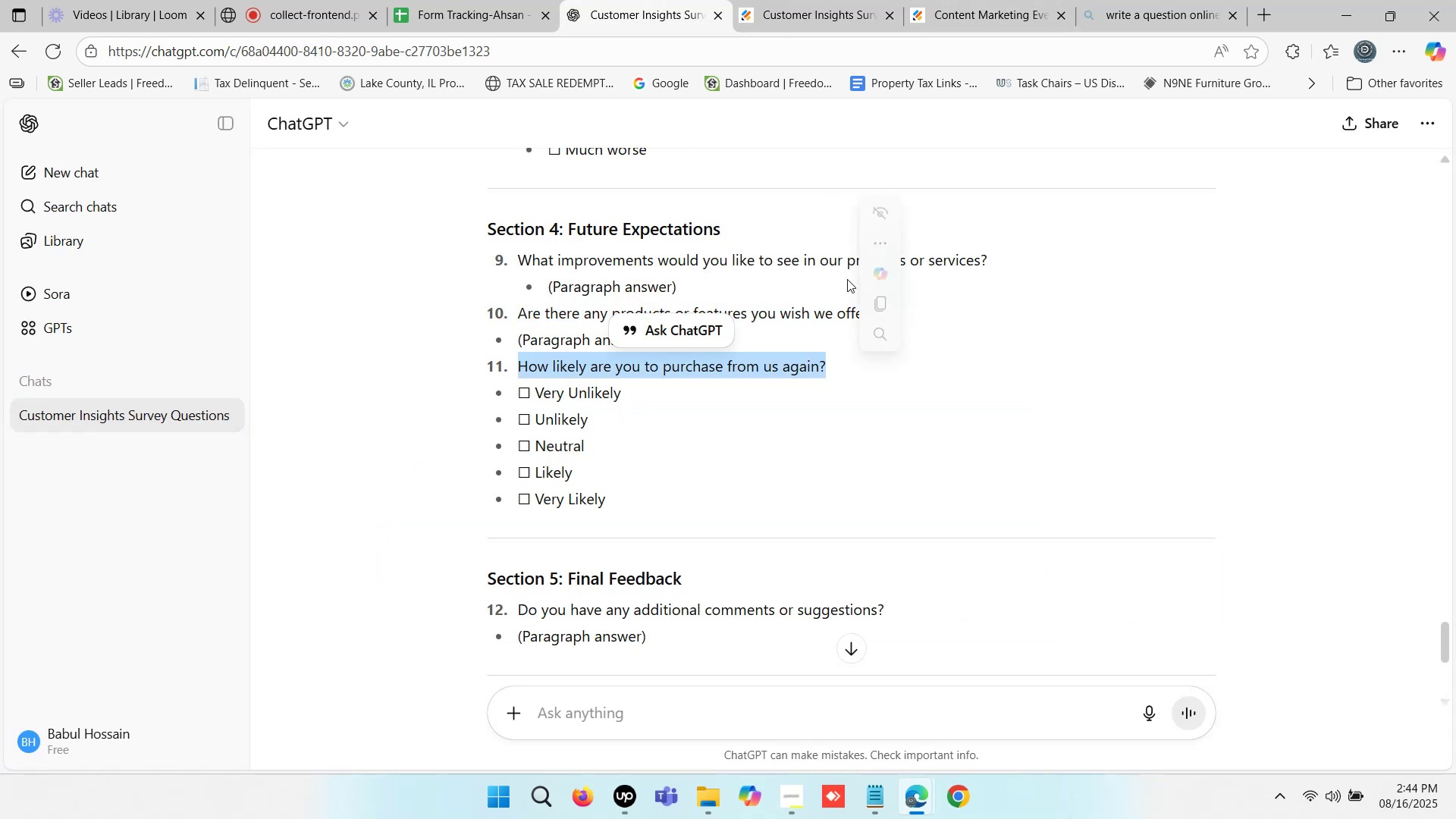 
key(Control+ControlLeft)
 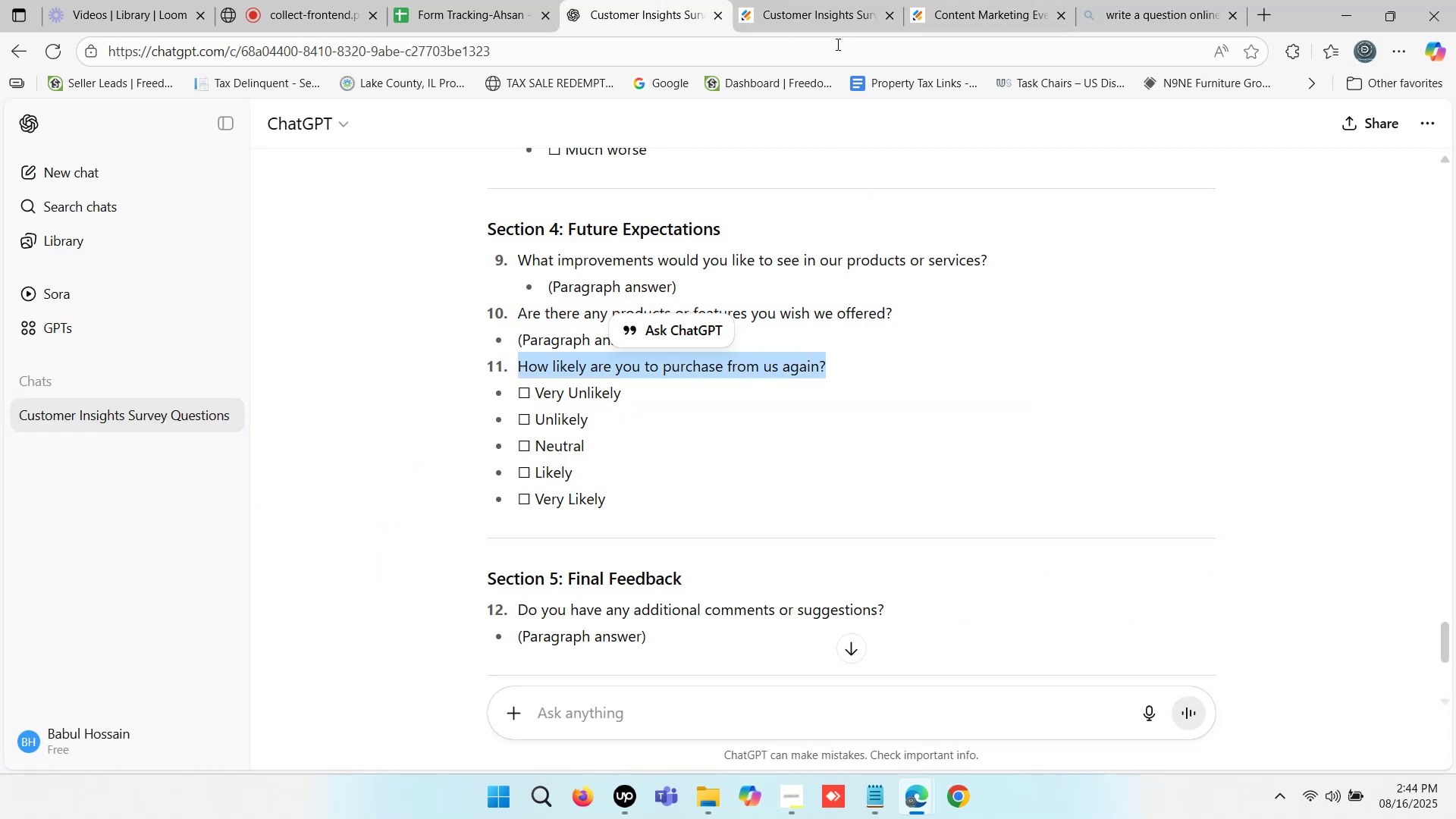 
key(Control+C)
 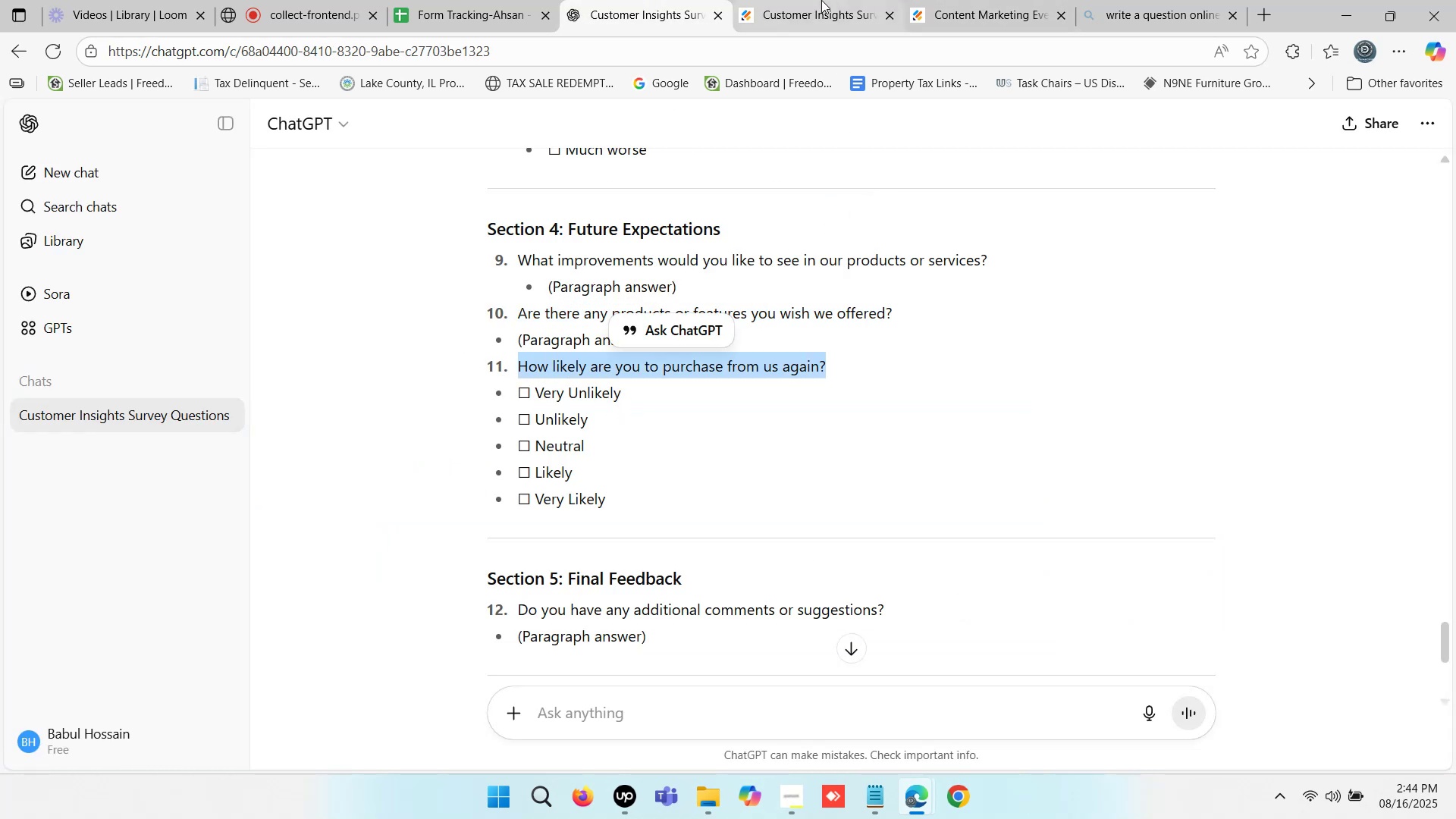 
left_click([824, 0])
 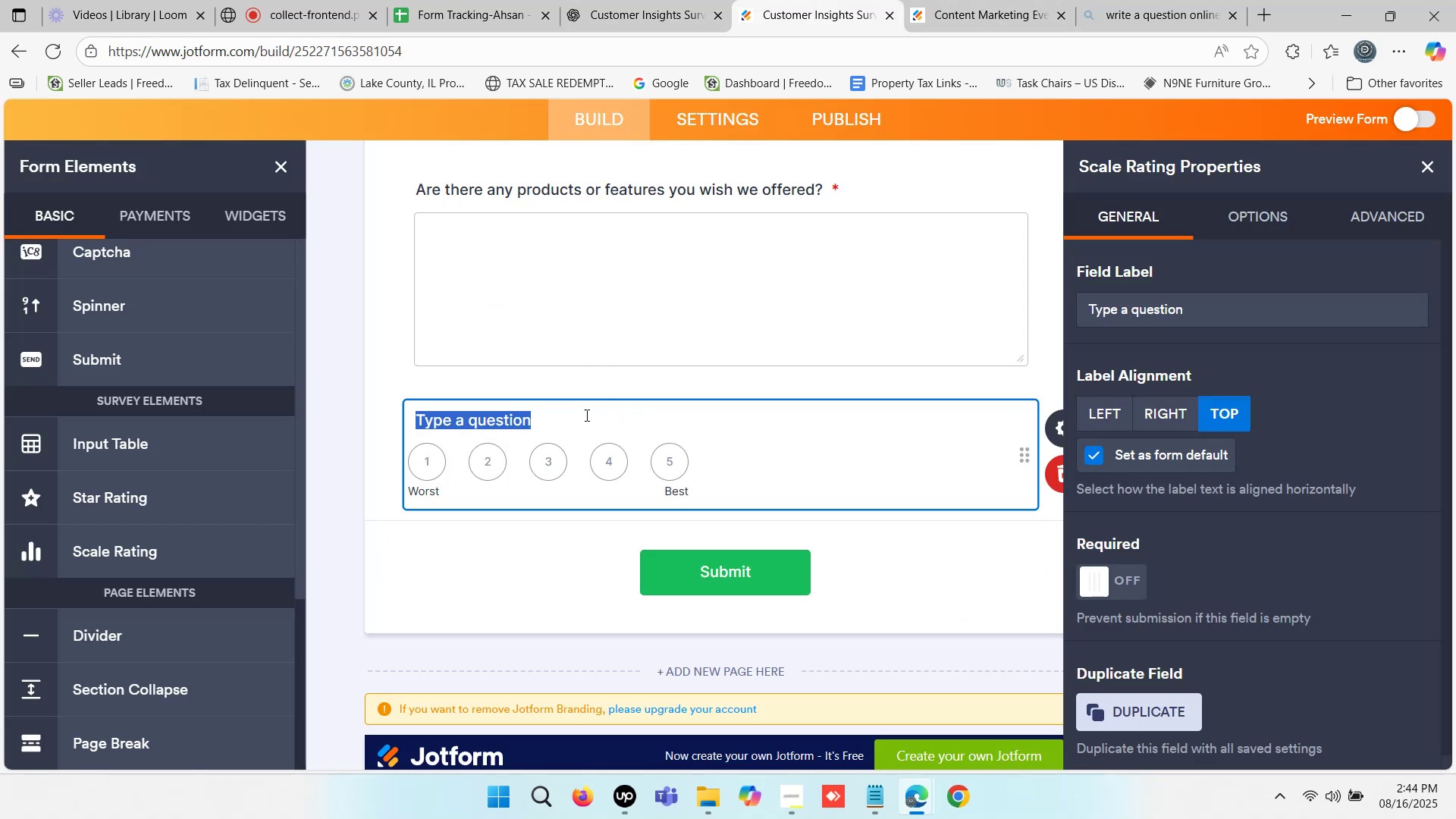 
key(Control+ControlLeft)
 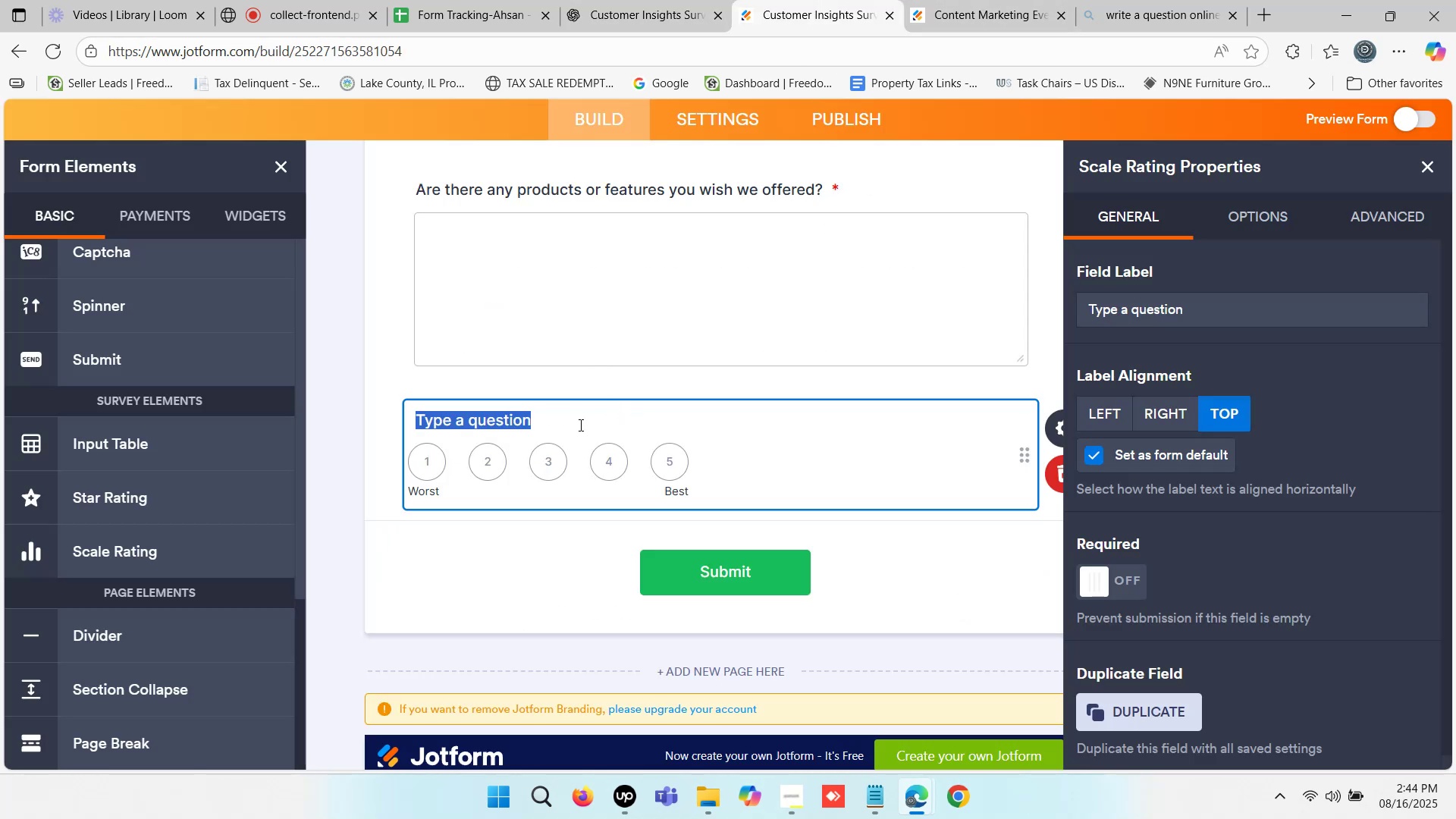 
key(Control+V)
 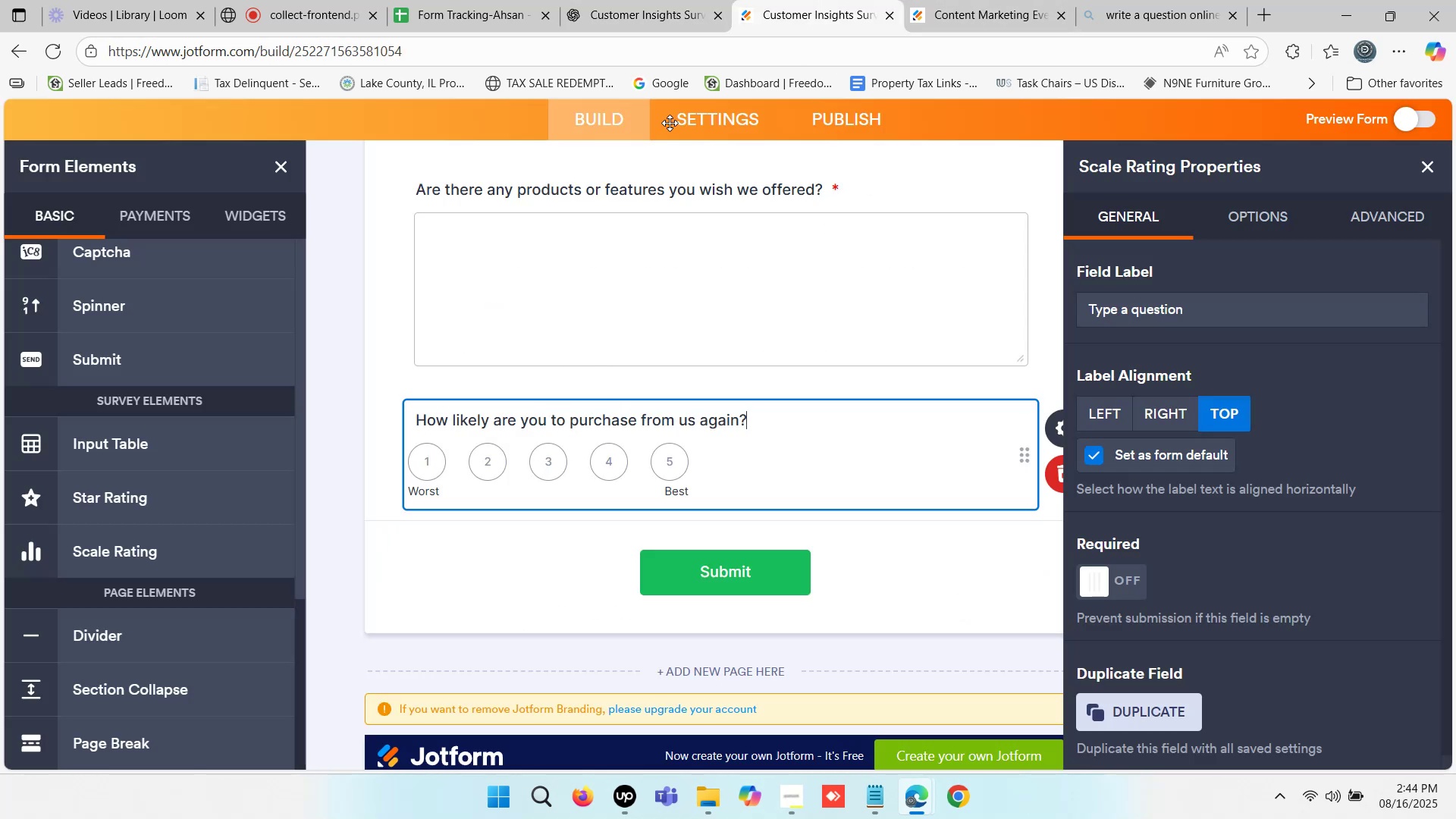 
left_click([668, 0])
 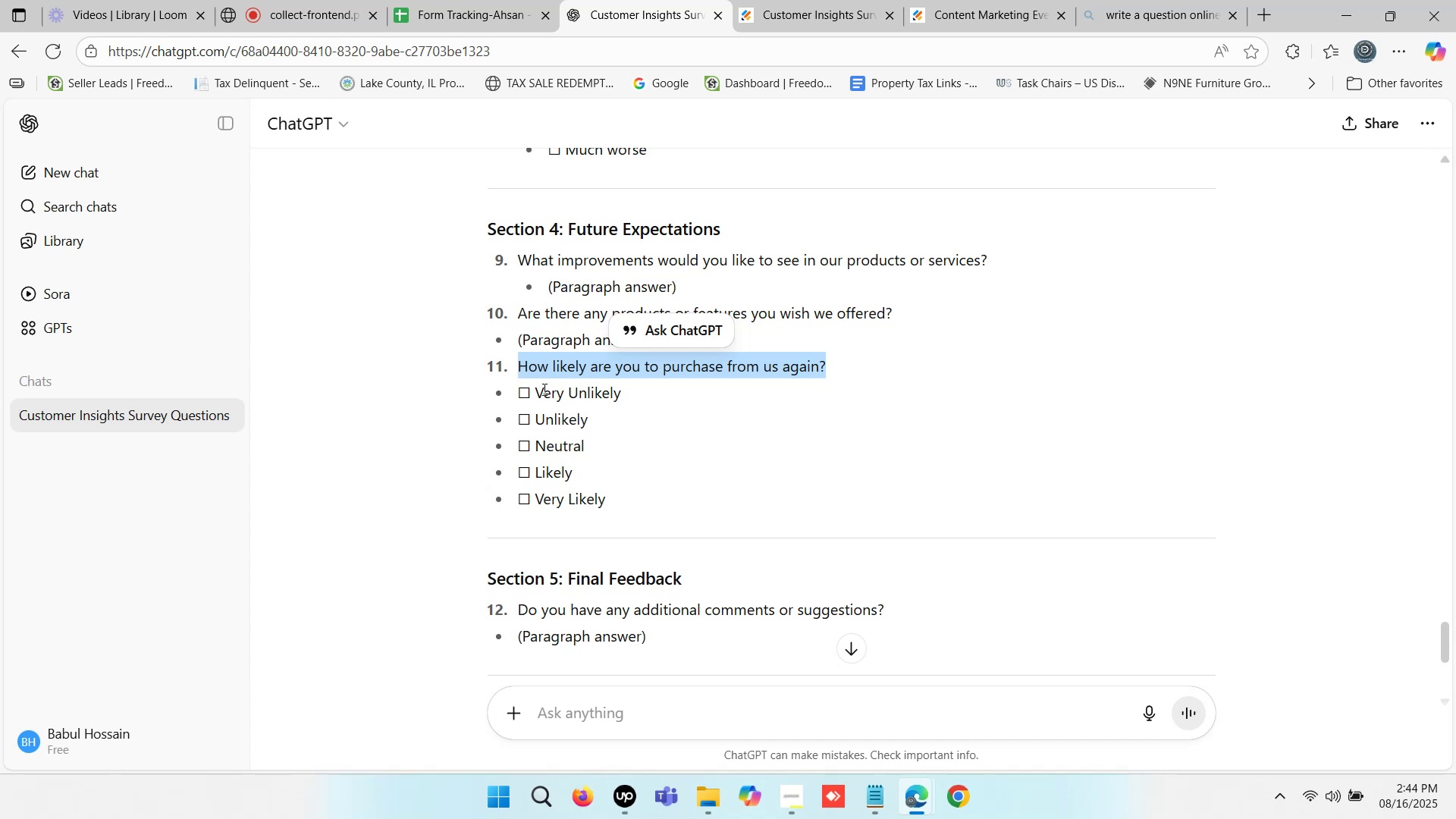 
left_click_drag(start_coordinate=[538, 389], to_coordinate=[623, 389])
 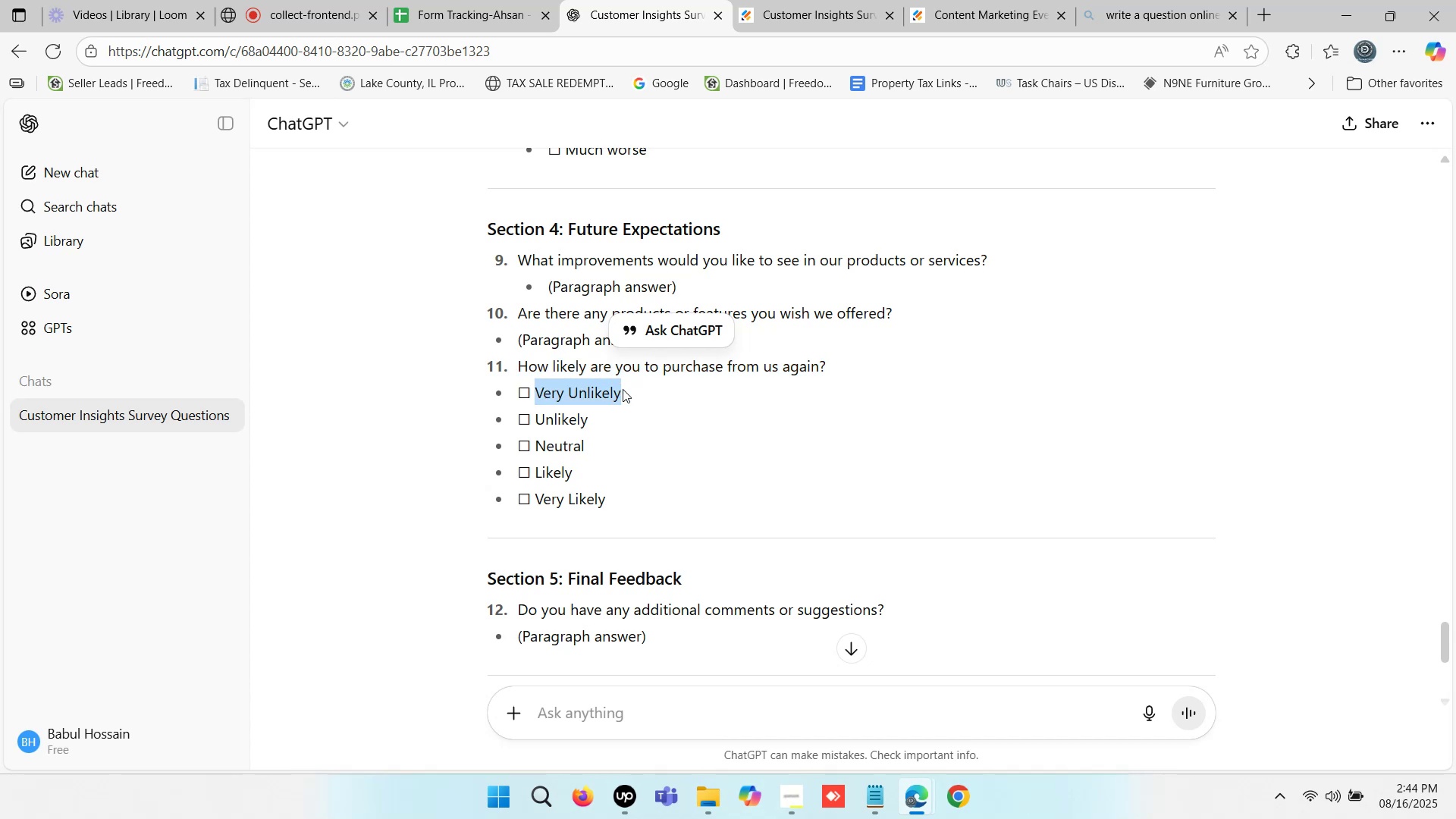 
key(Control+C)
 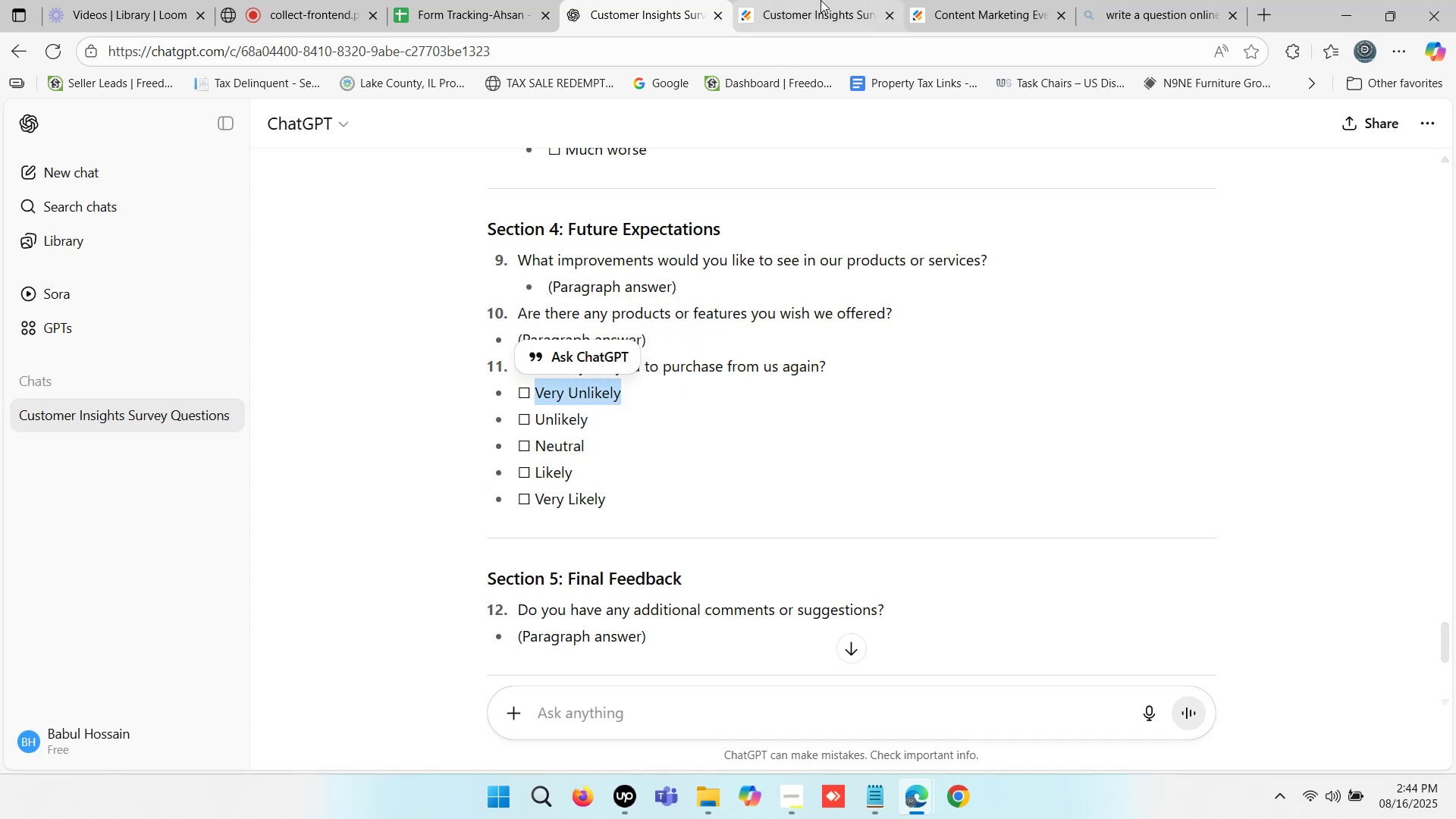 
left_click([833, 0])
 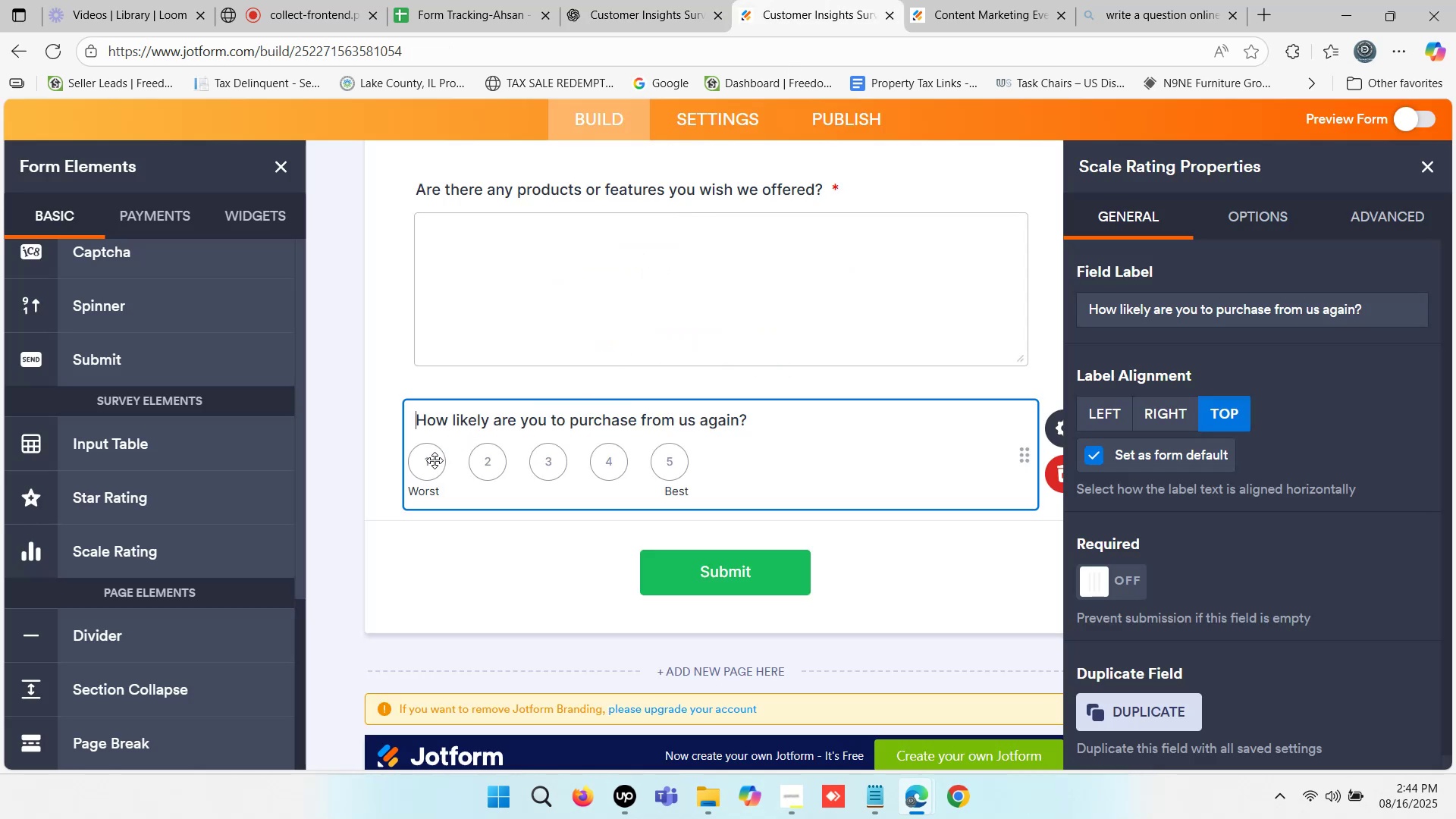 
left_click([421, 464])
 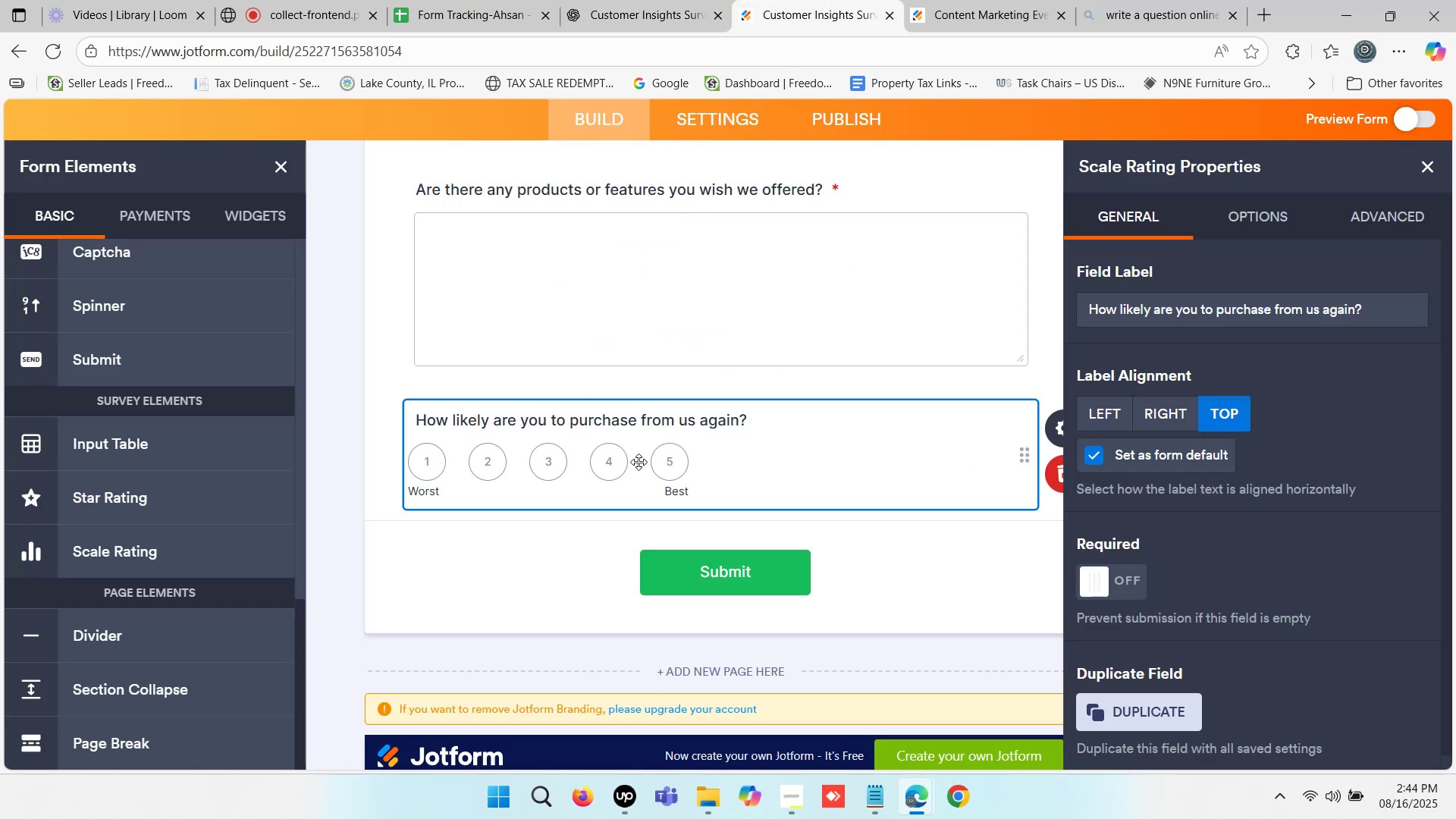 
double_click([423, 463])
 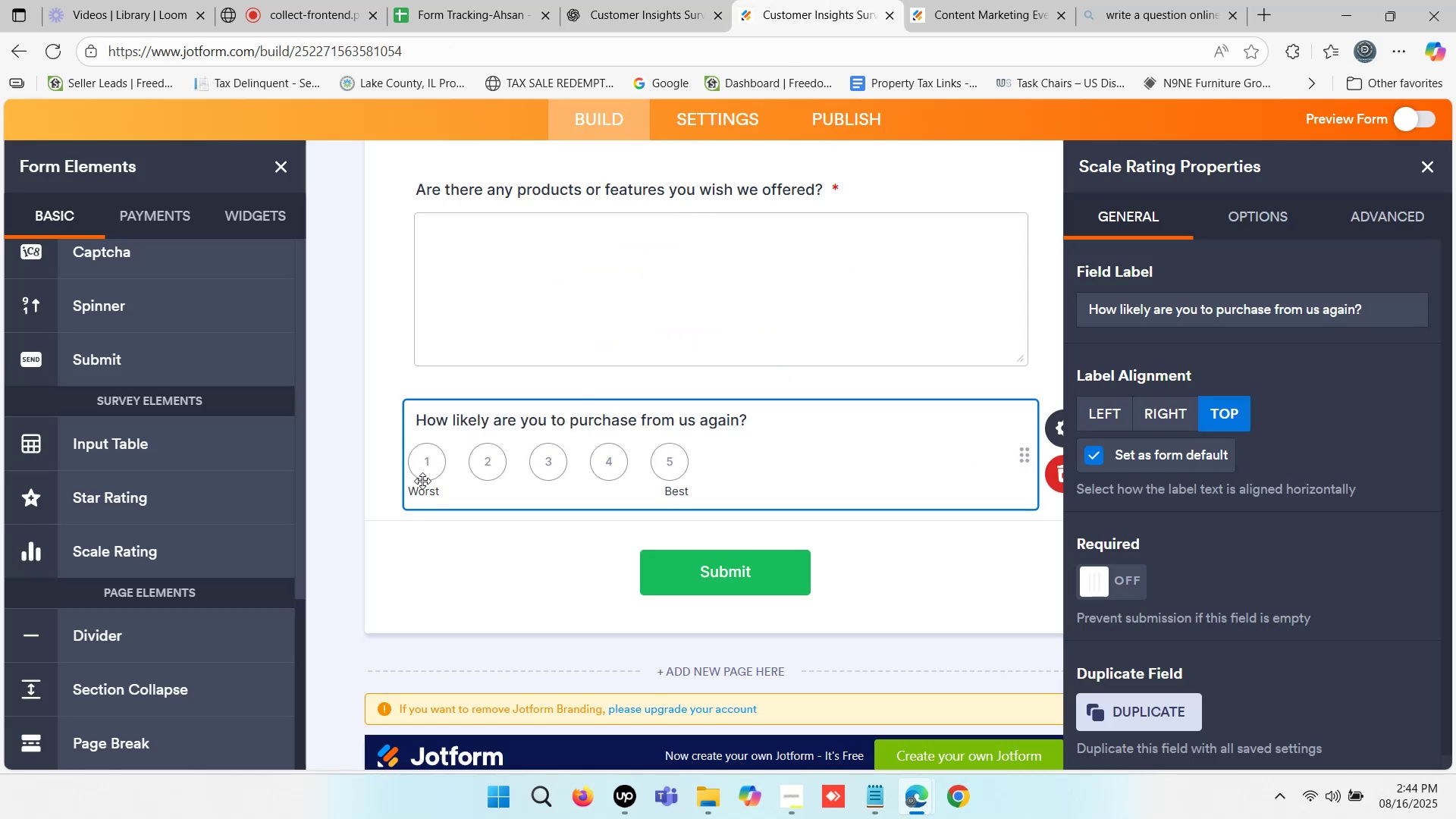 
left_click([422, 486])
 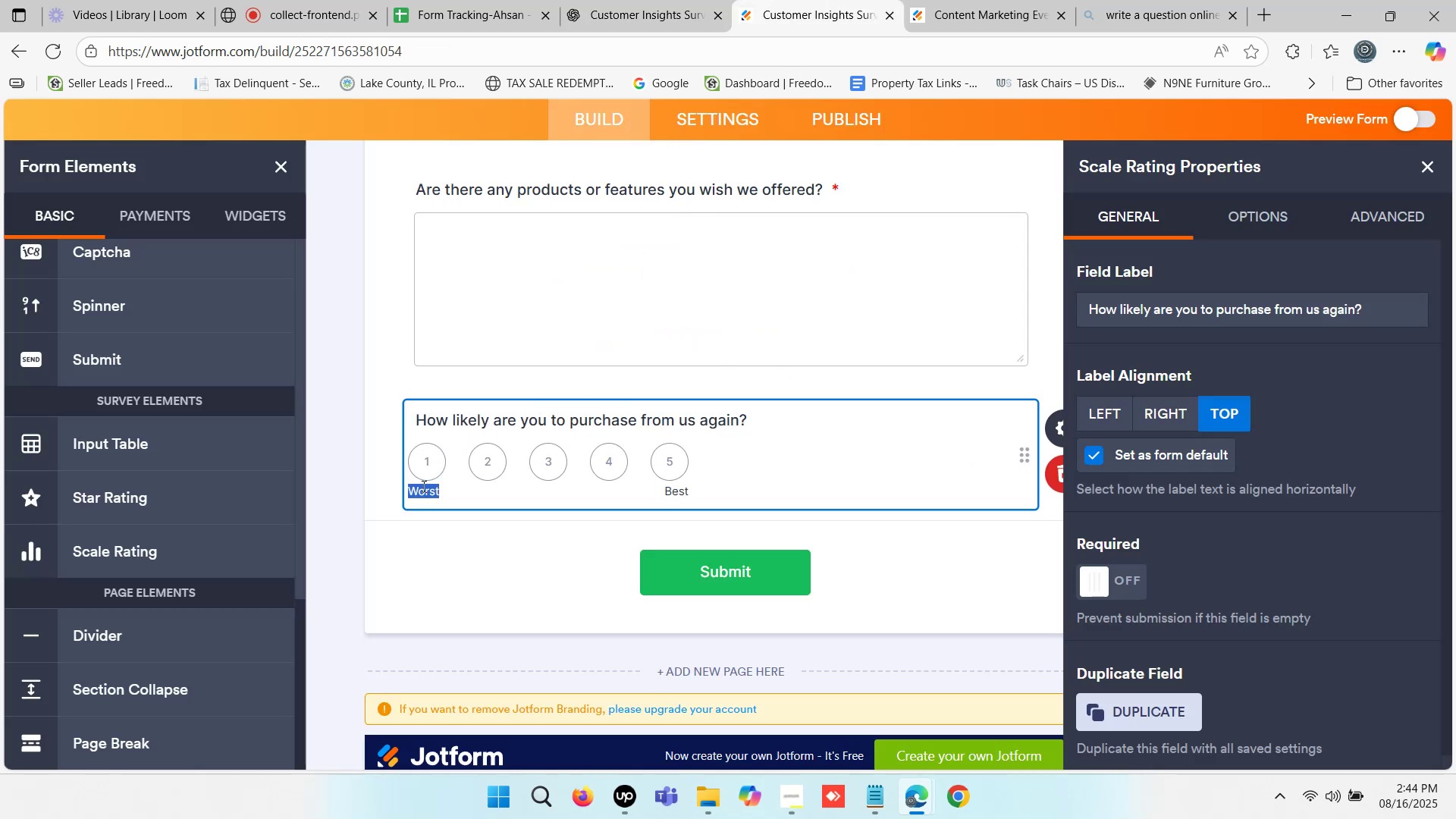 
key(Control+V)
 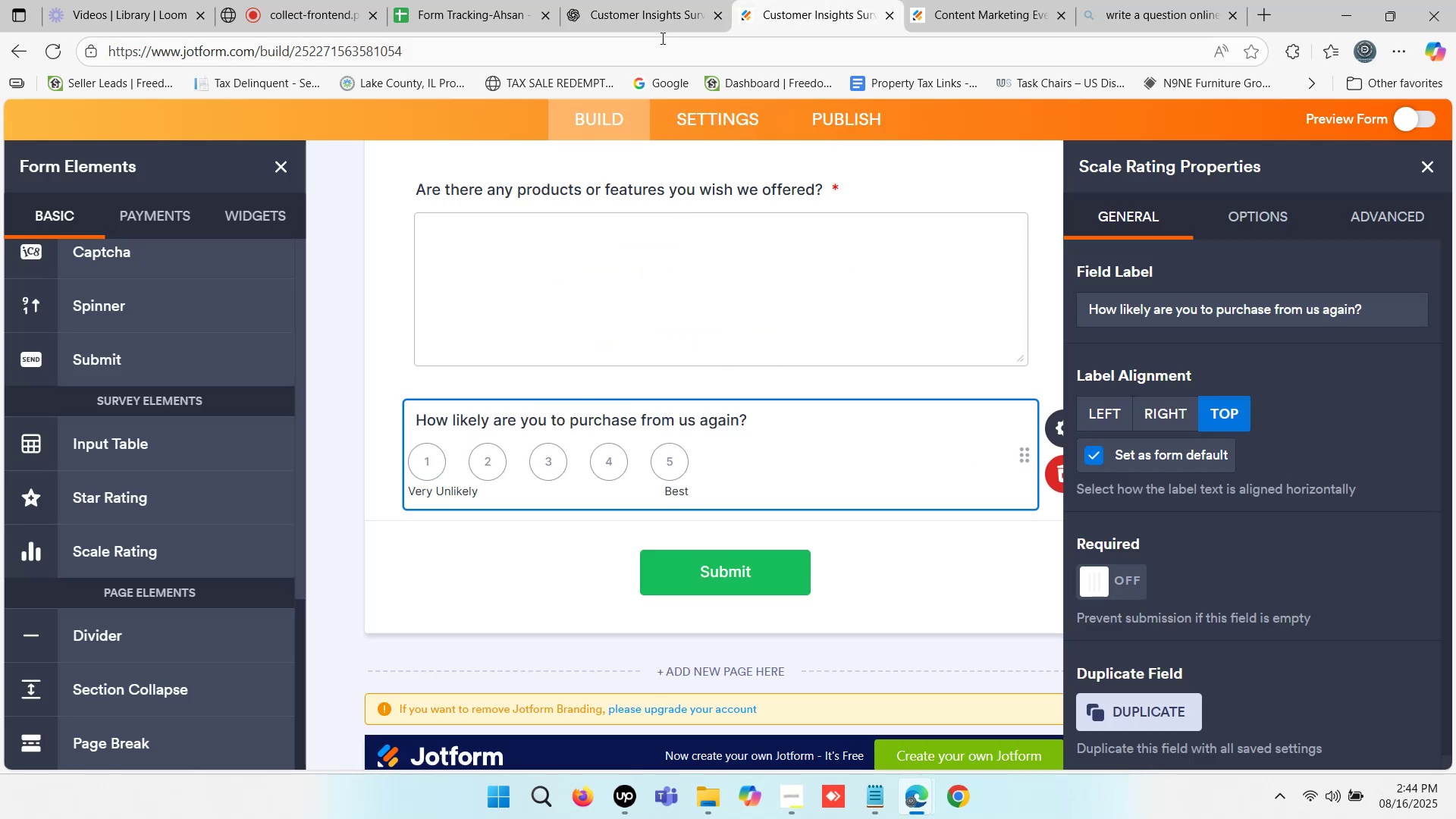 
left_click([632, 0])
 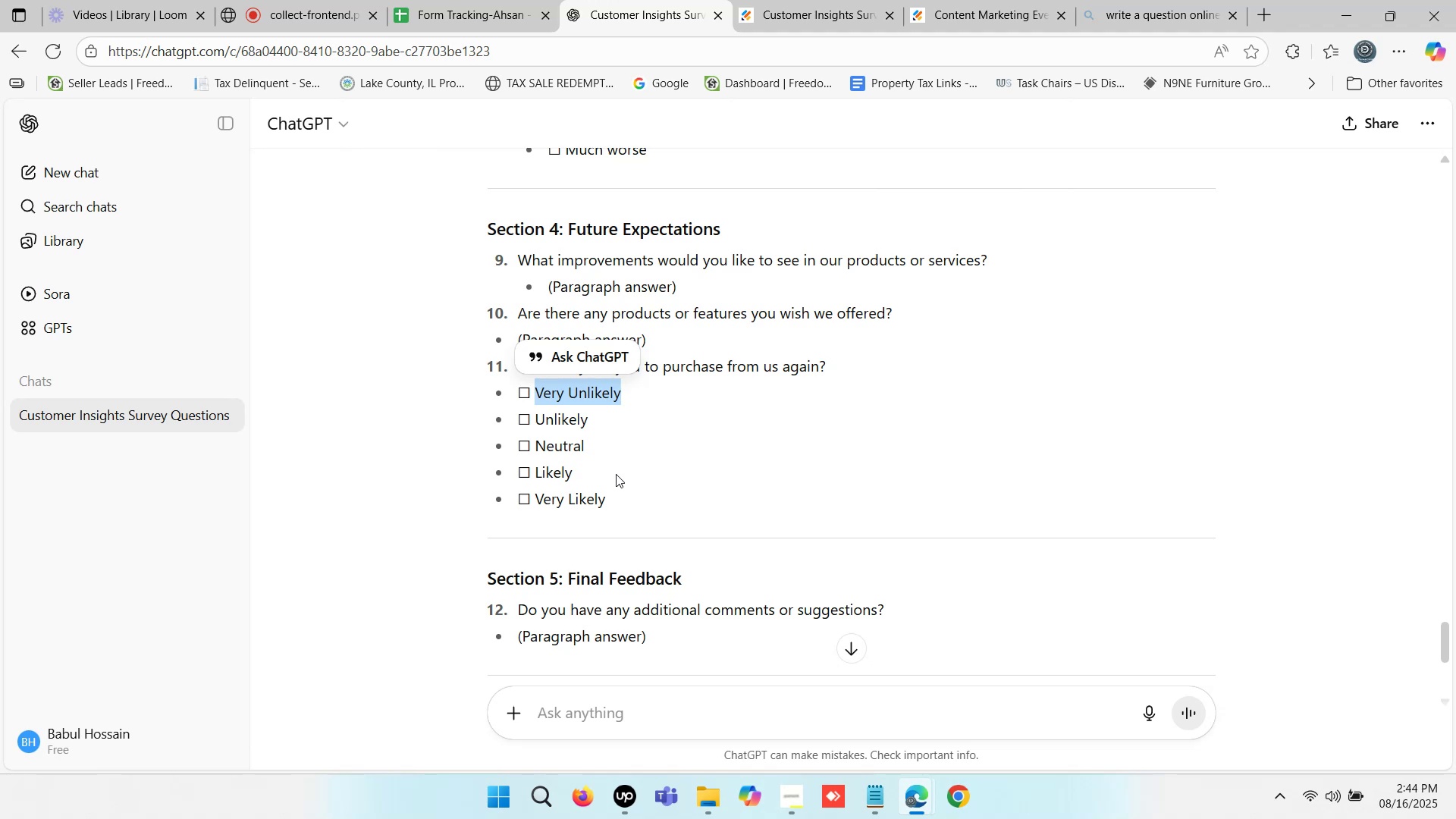 
left_click_drag(start_coordinate=[609, 492], to_coordinate=[538, 498])
 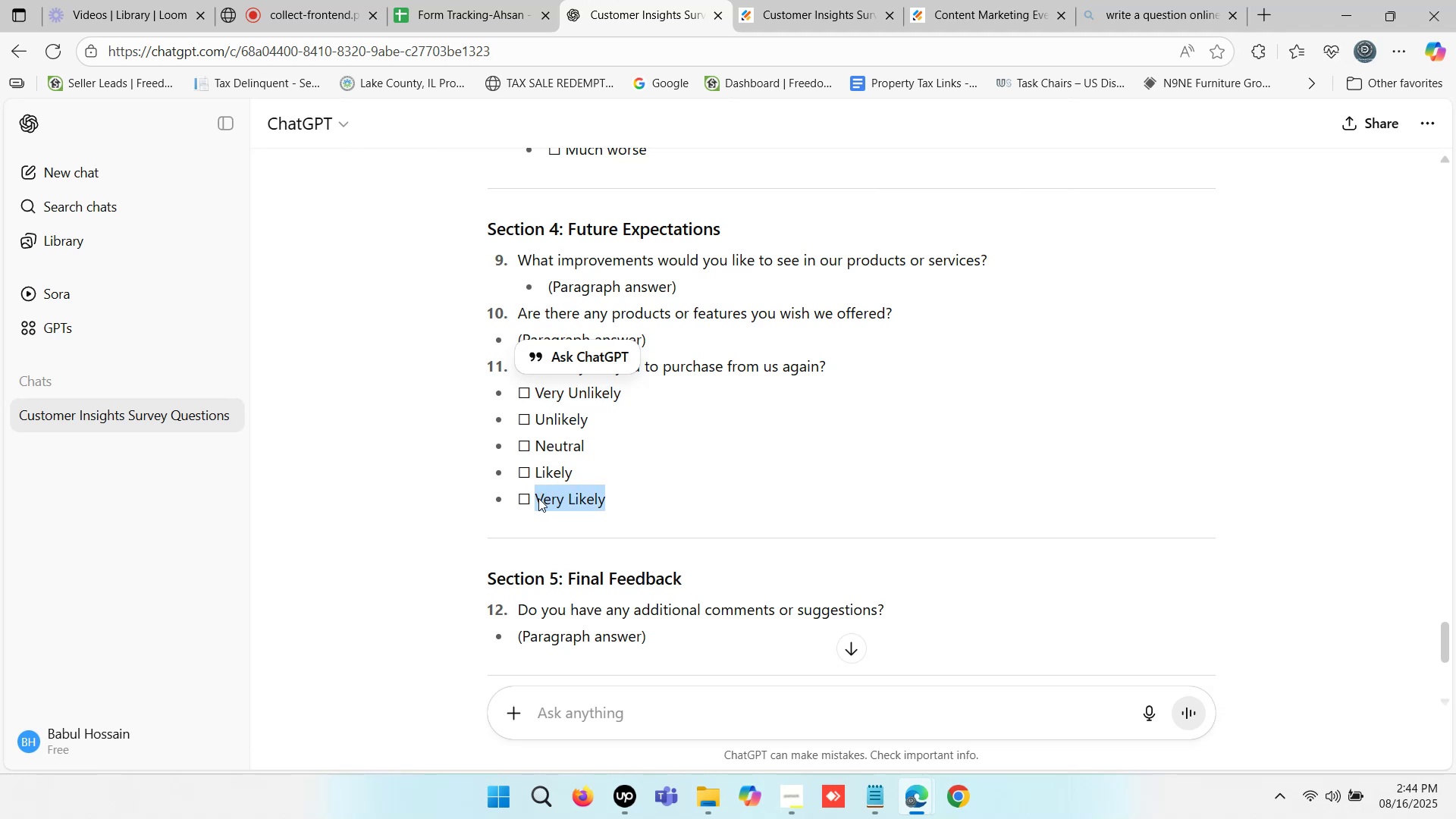 
key(Control+C)
 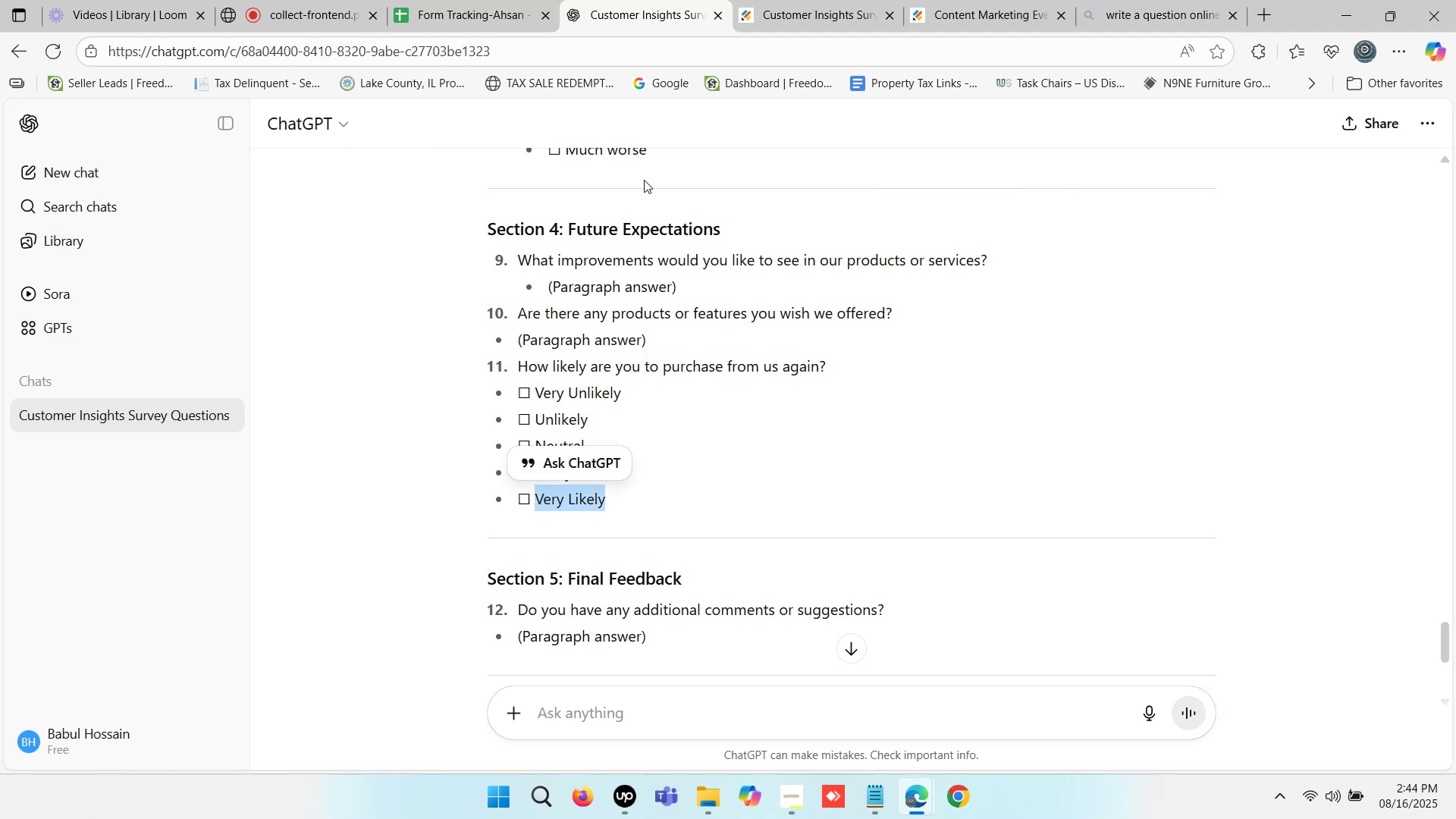 
key(Control+C)
 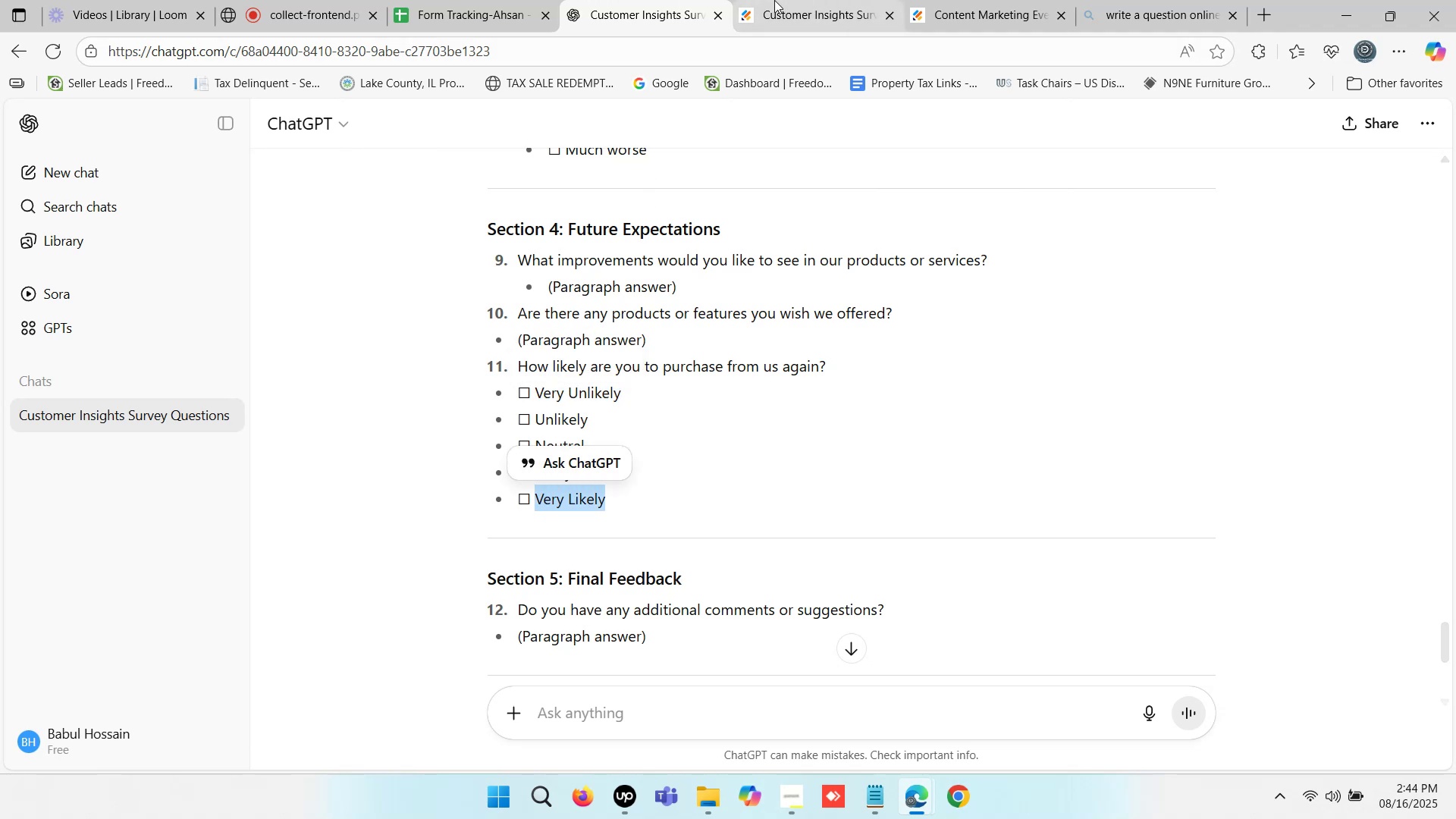 
left_click([789, 0])
 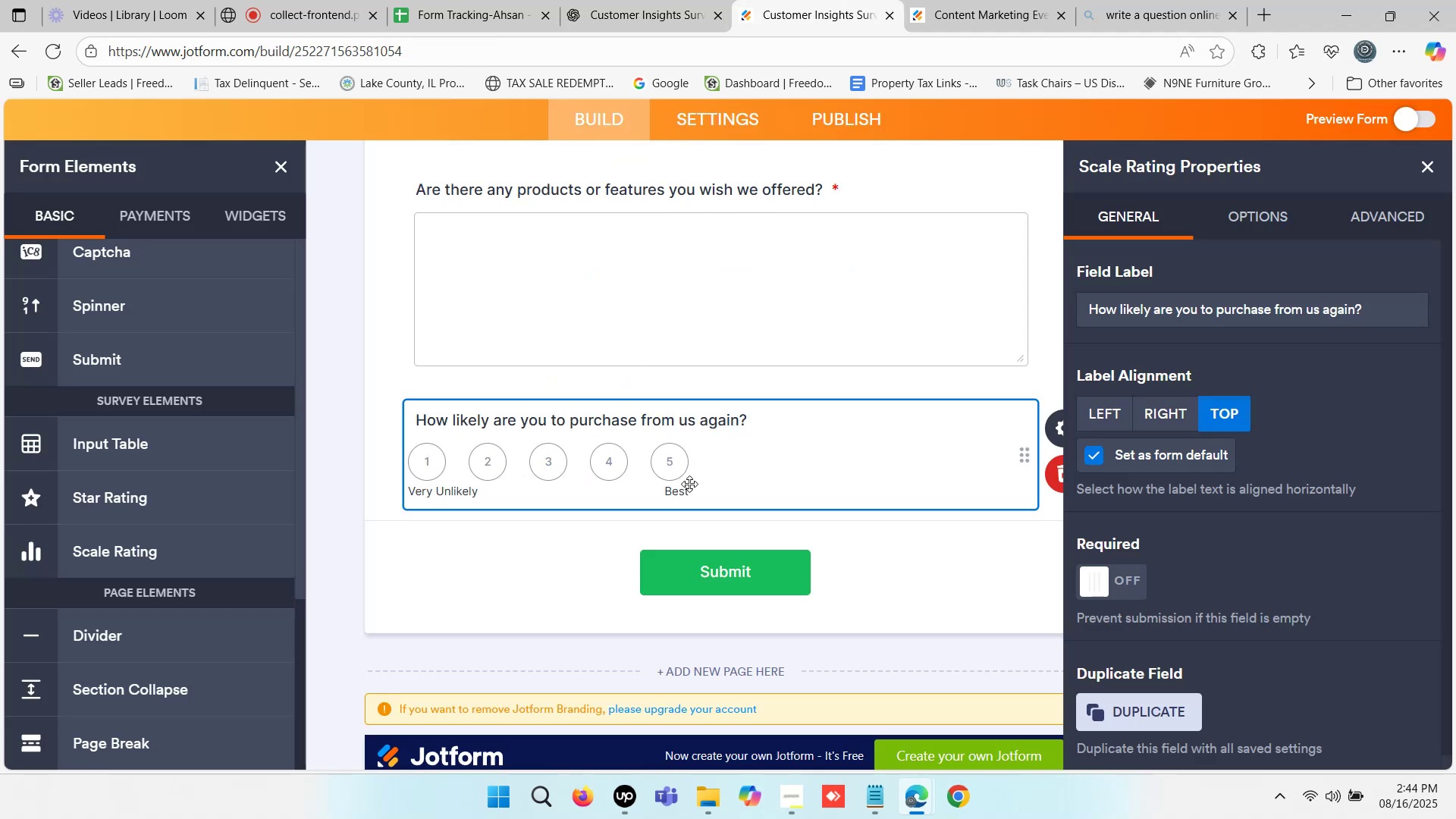 
left_click([682, 496])
 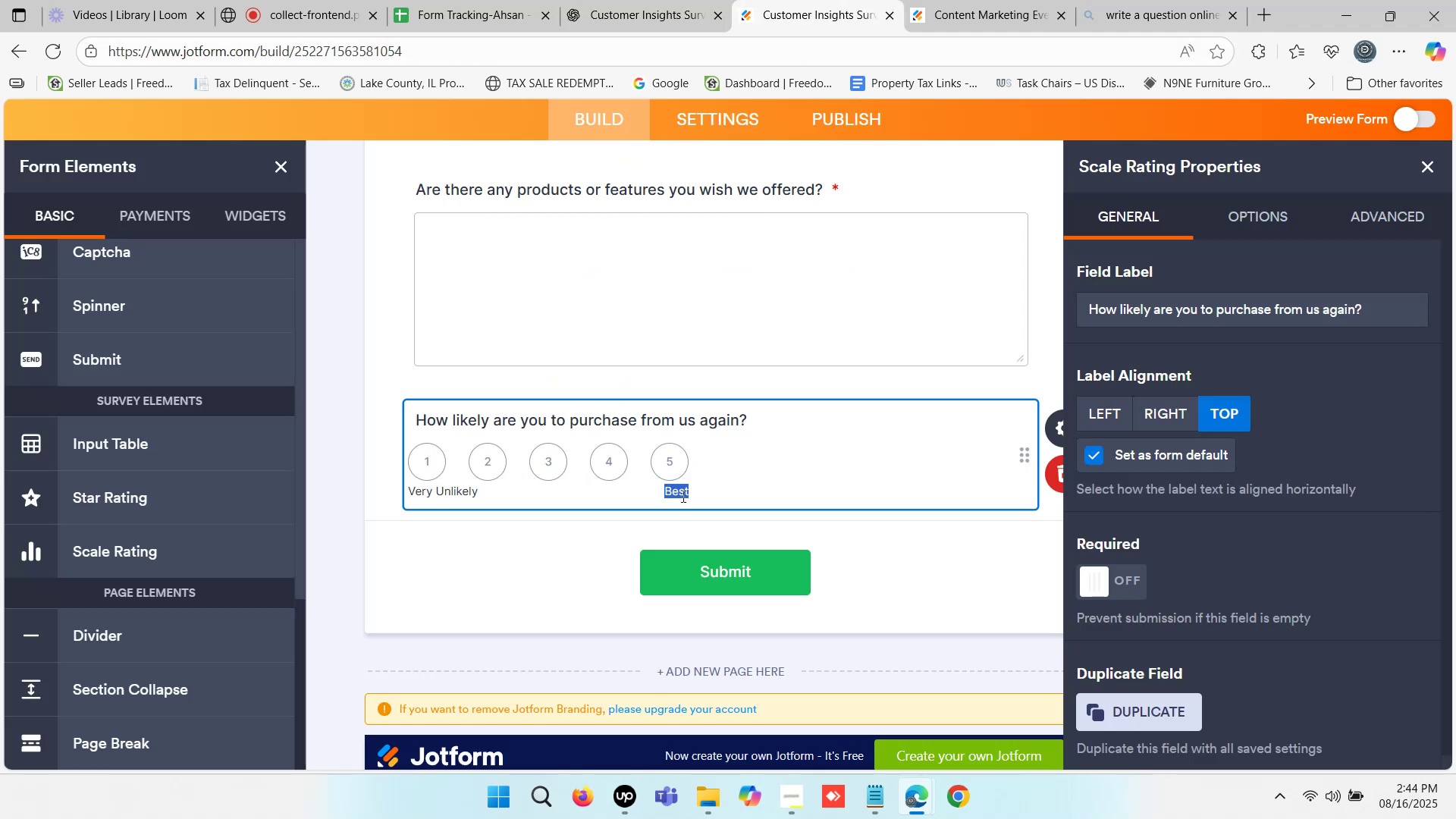 
key(Control+ControlLeft)
 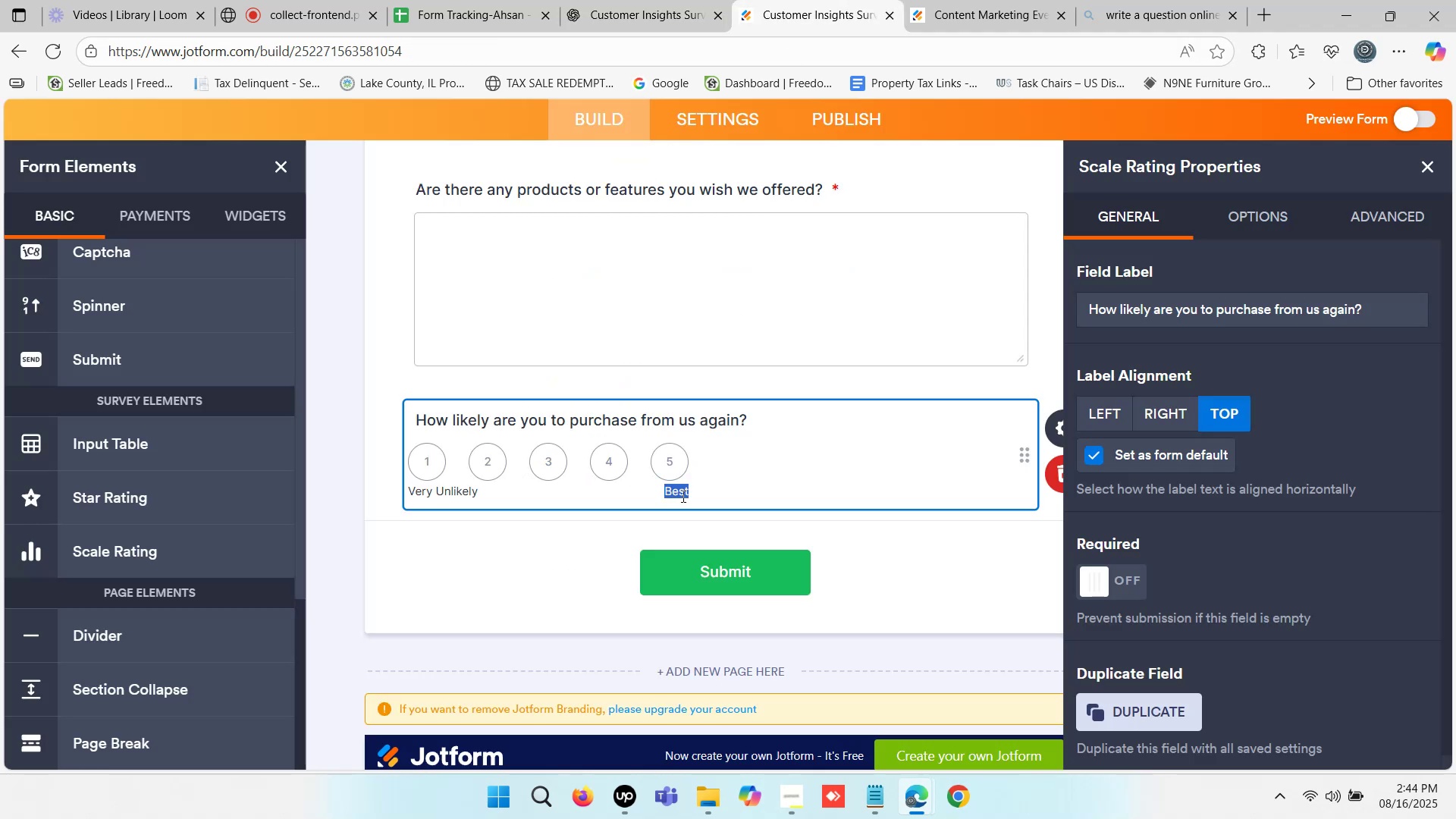 
key(Control+V)
 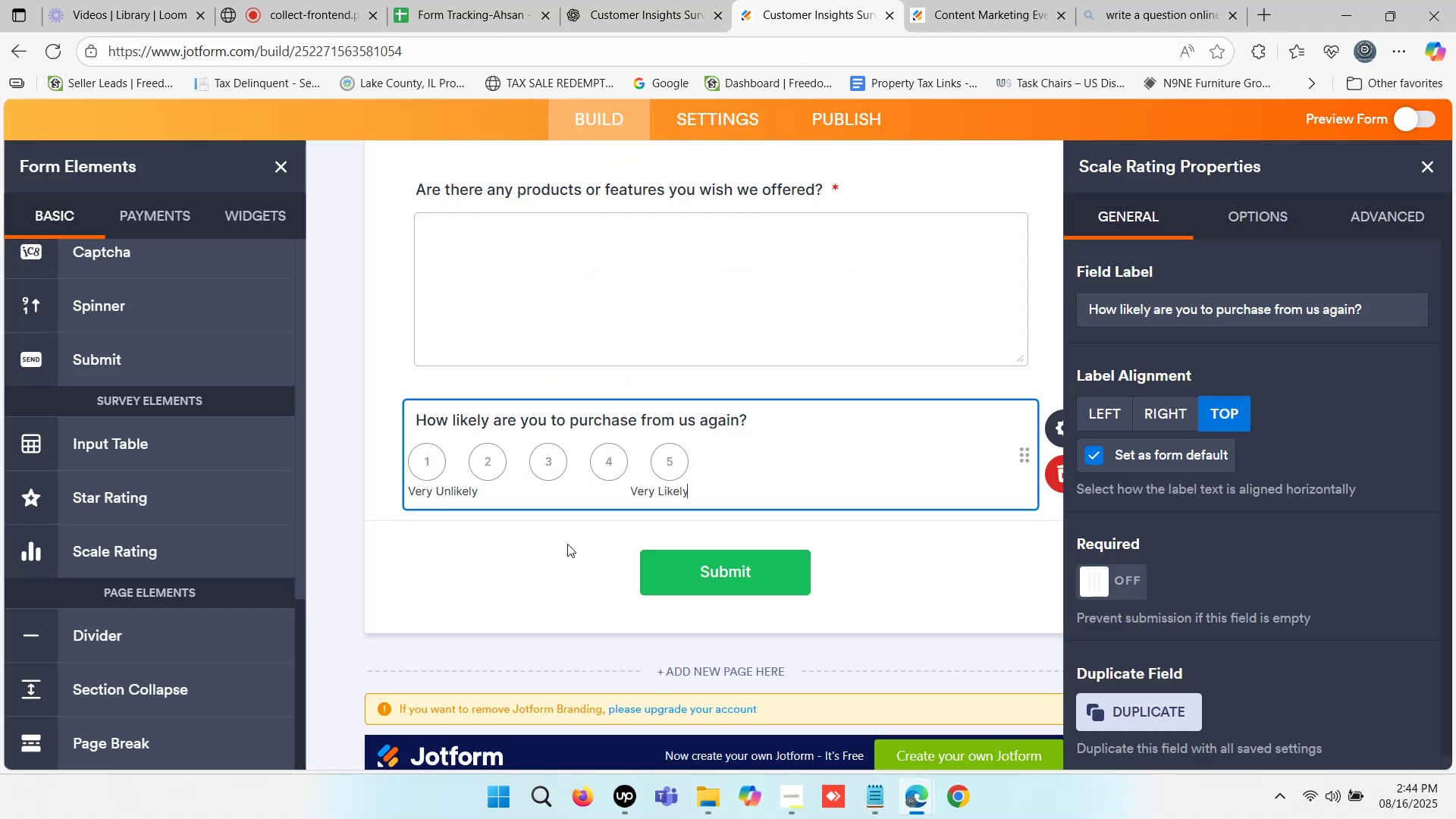 
left_click([547, 550])
 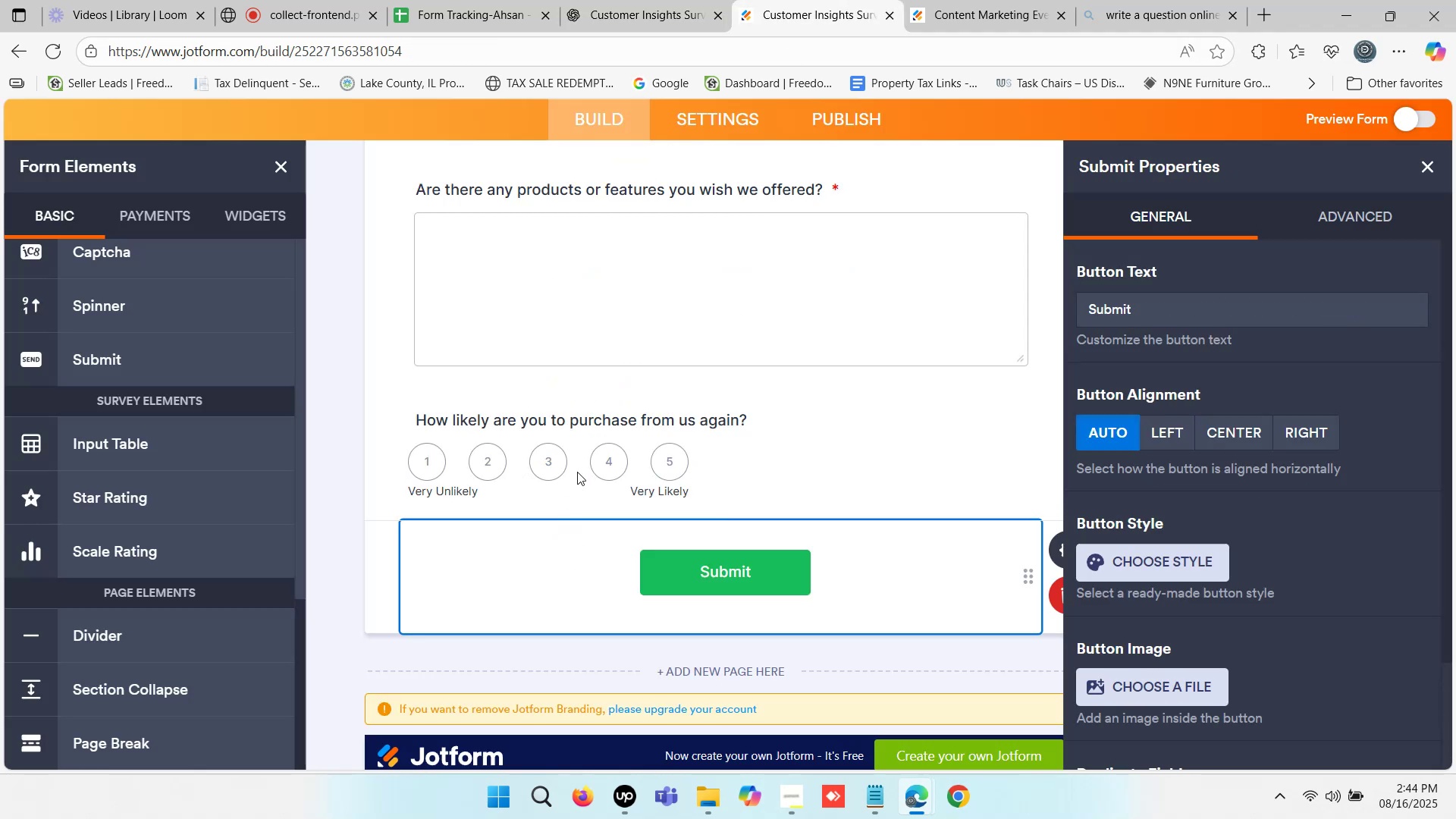 
scroll: coordinate [356, 379], scroll_direction: down, amount: 1.0
 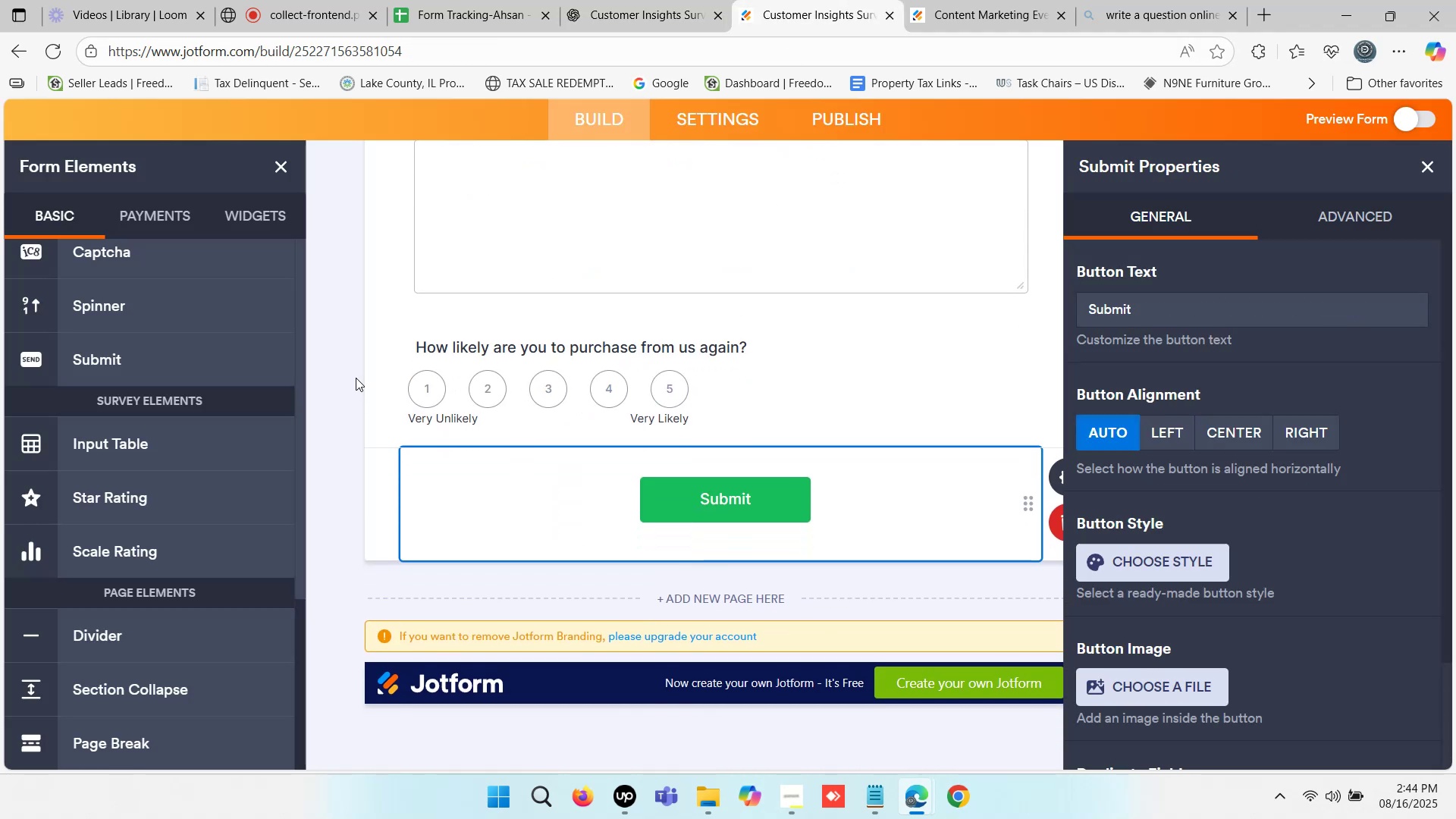 
scroll: coordinate [158, 346], scroll_direction: up, amount: 7.0
 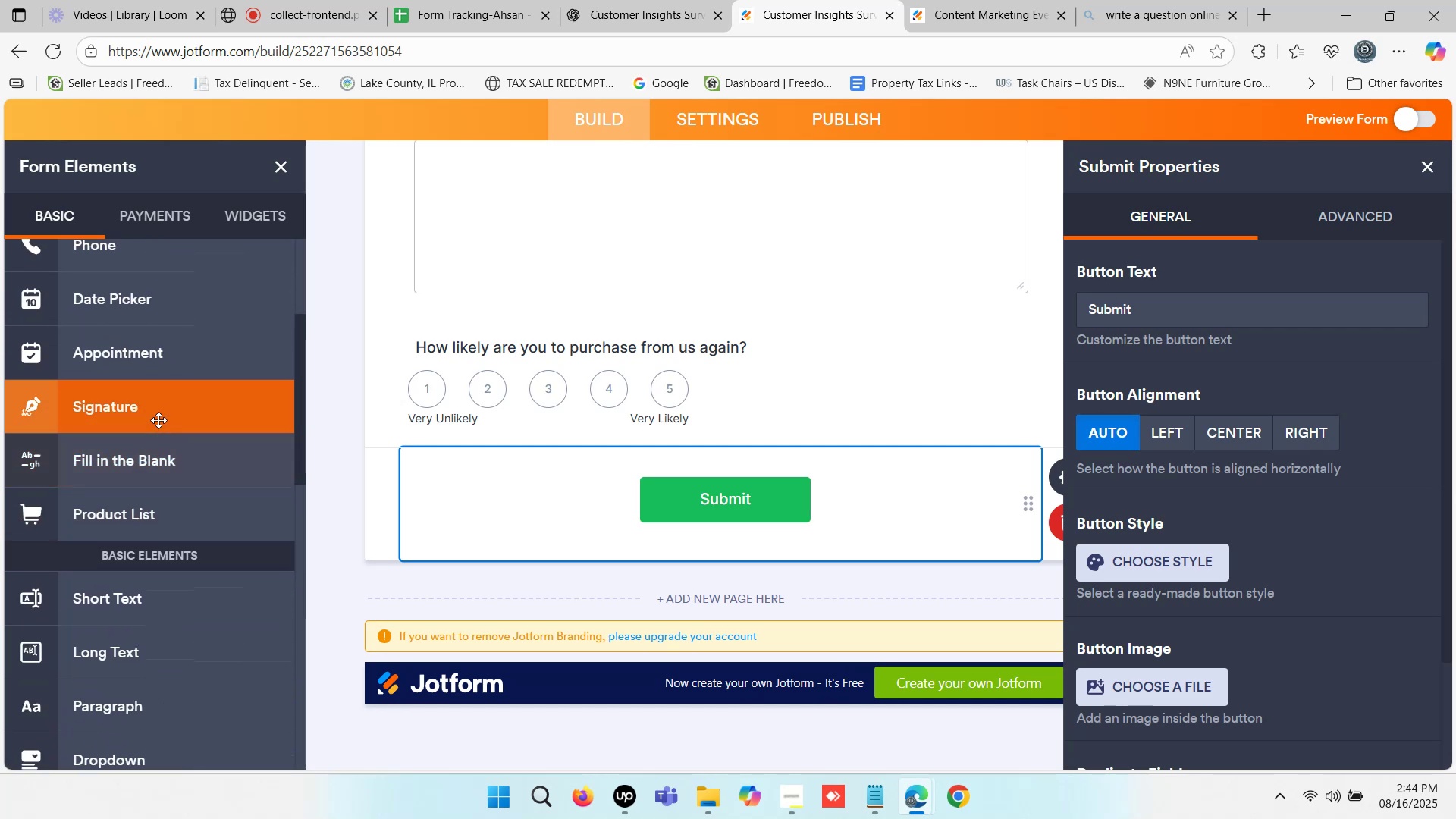 
left_click_drag(start_coordinate=[152, 416], to_coordinate=[633, 510])
 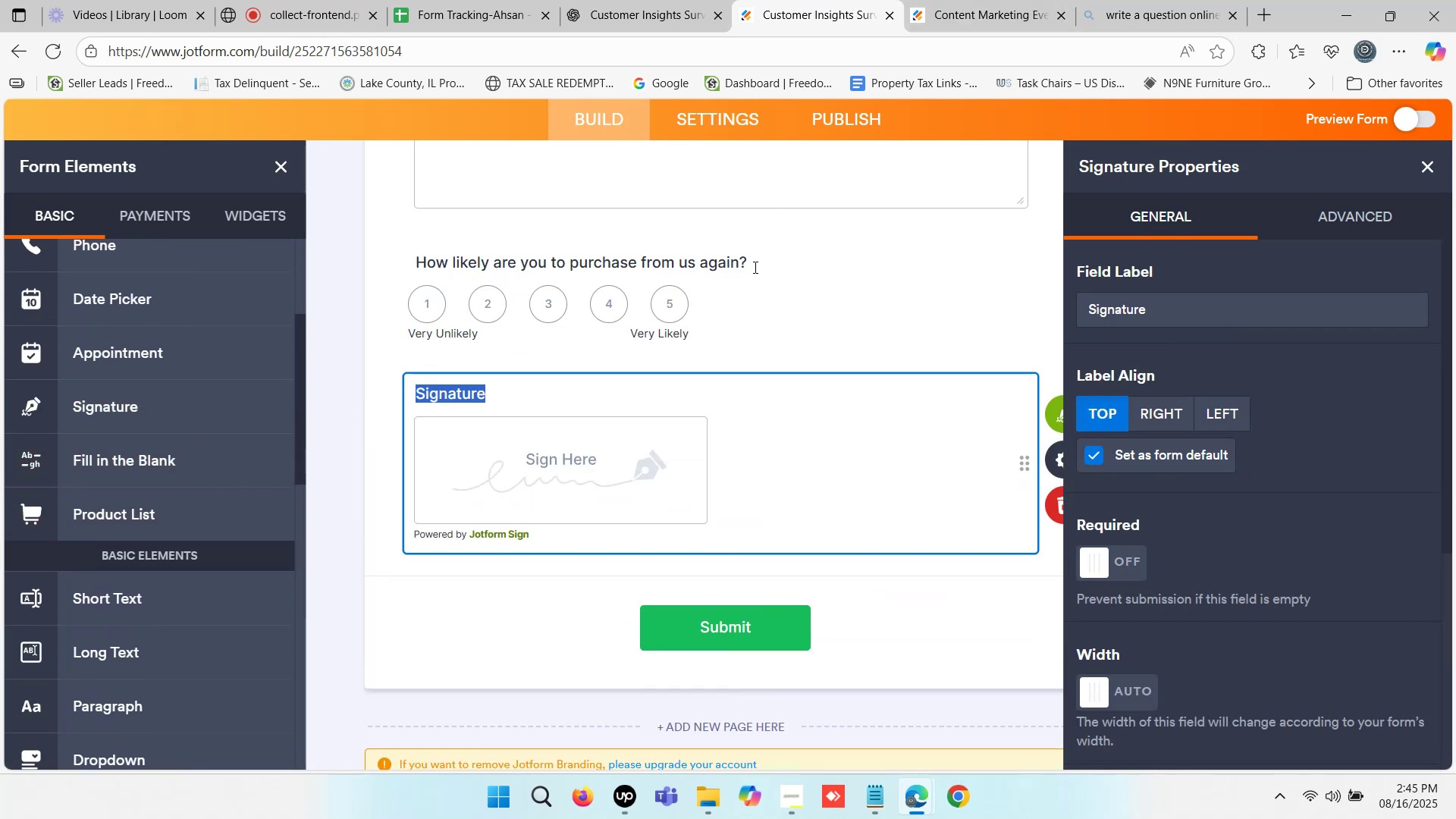 
wait(7.16)
 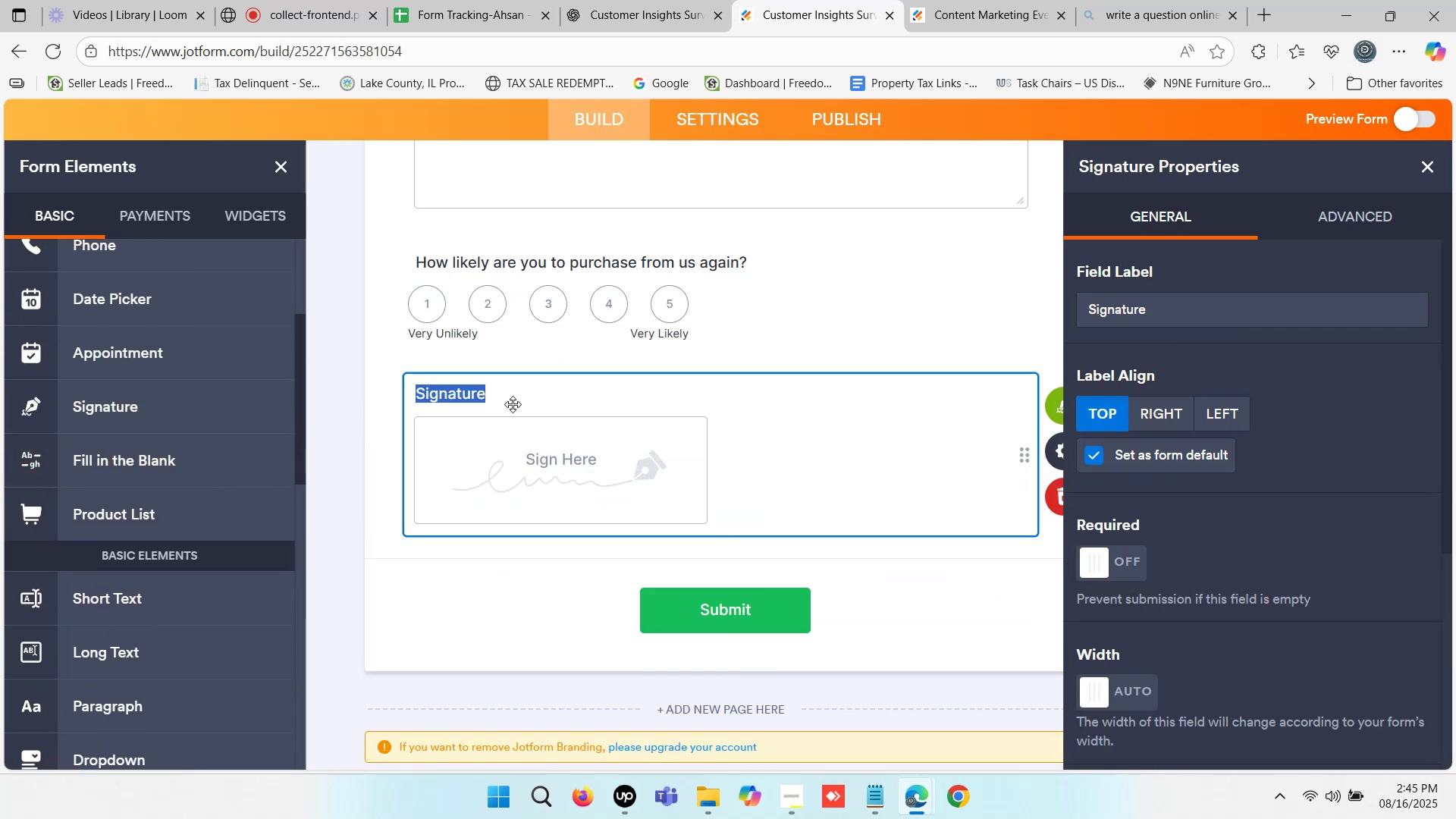 
left_click([1121, 562])
 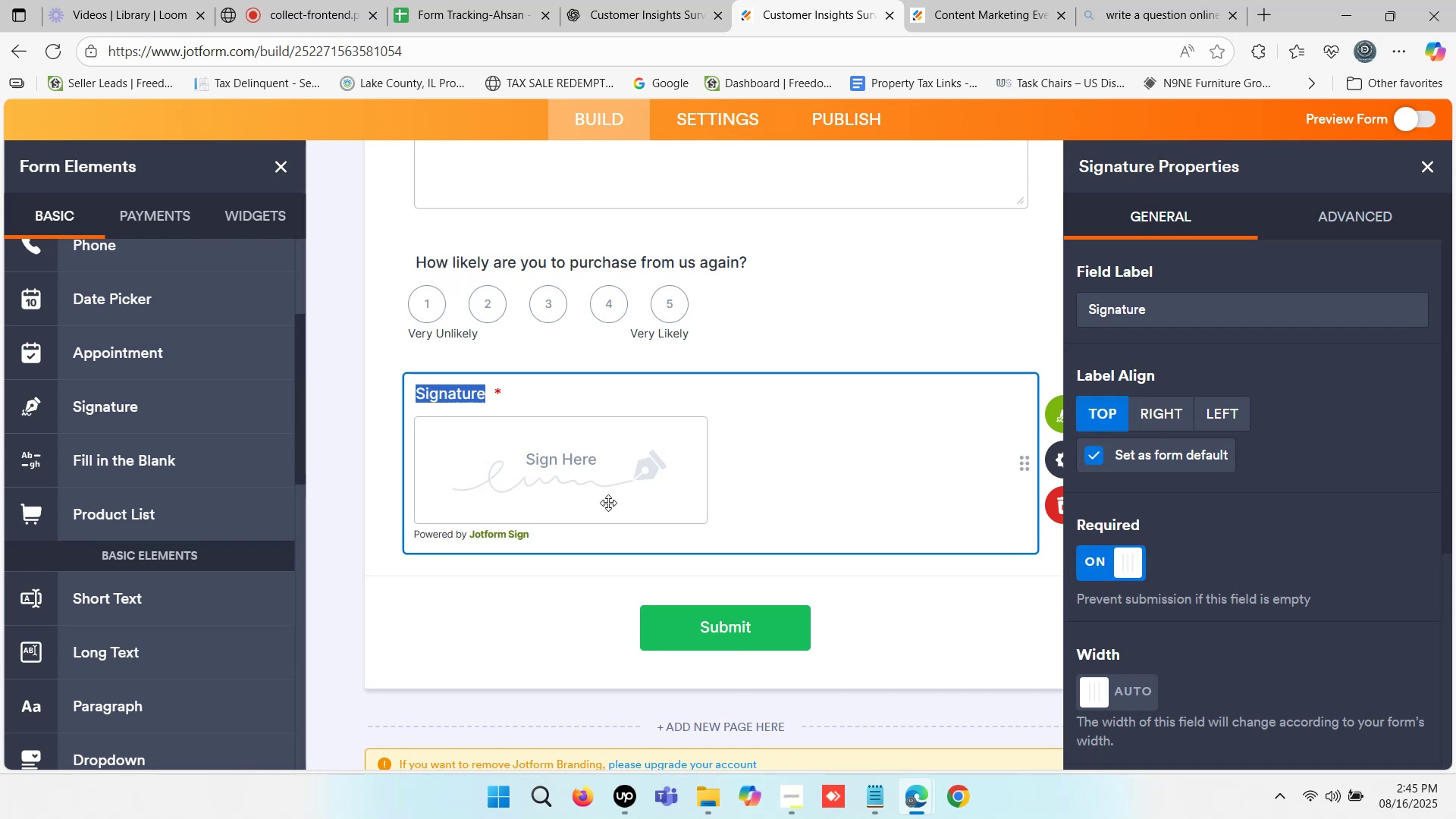 
scroll: coordinate [243, 469], scroll_direction: down, amount: 1.0
 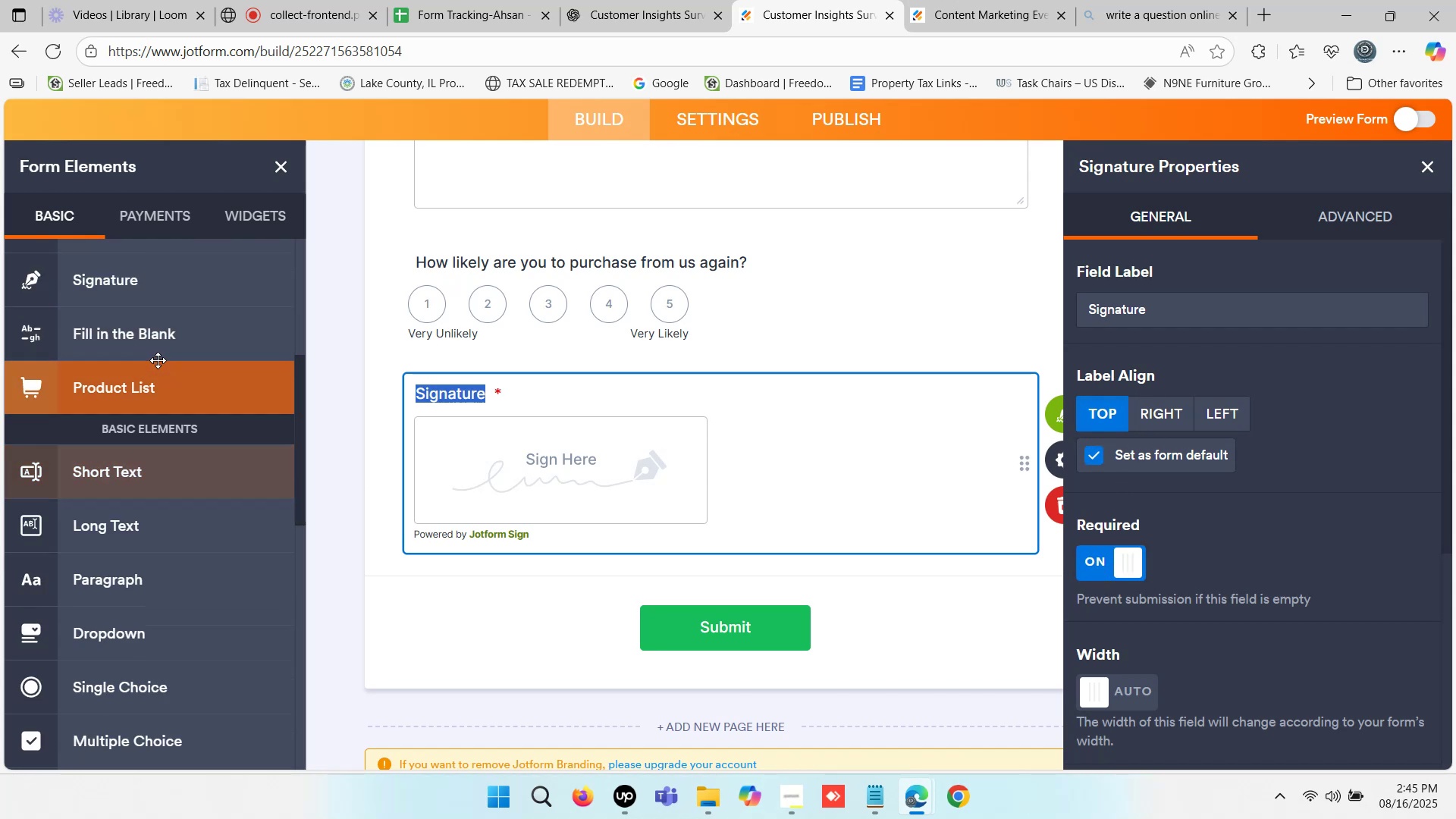 
scroll: coordinate [152, 338], scroll_direction: up, amount: 1.0
 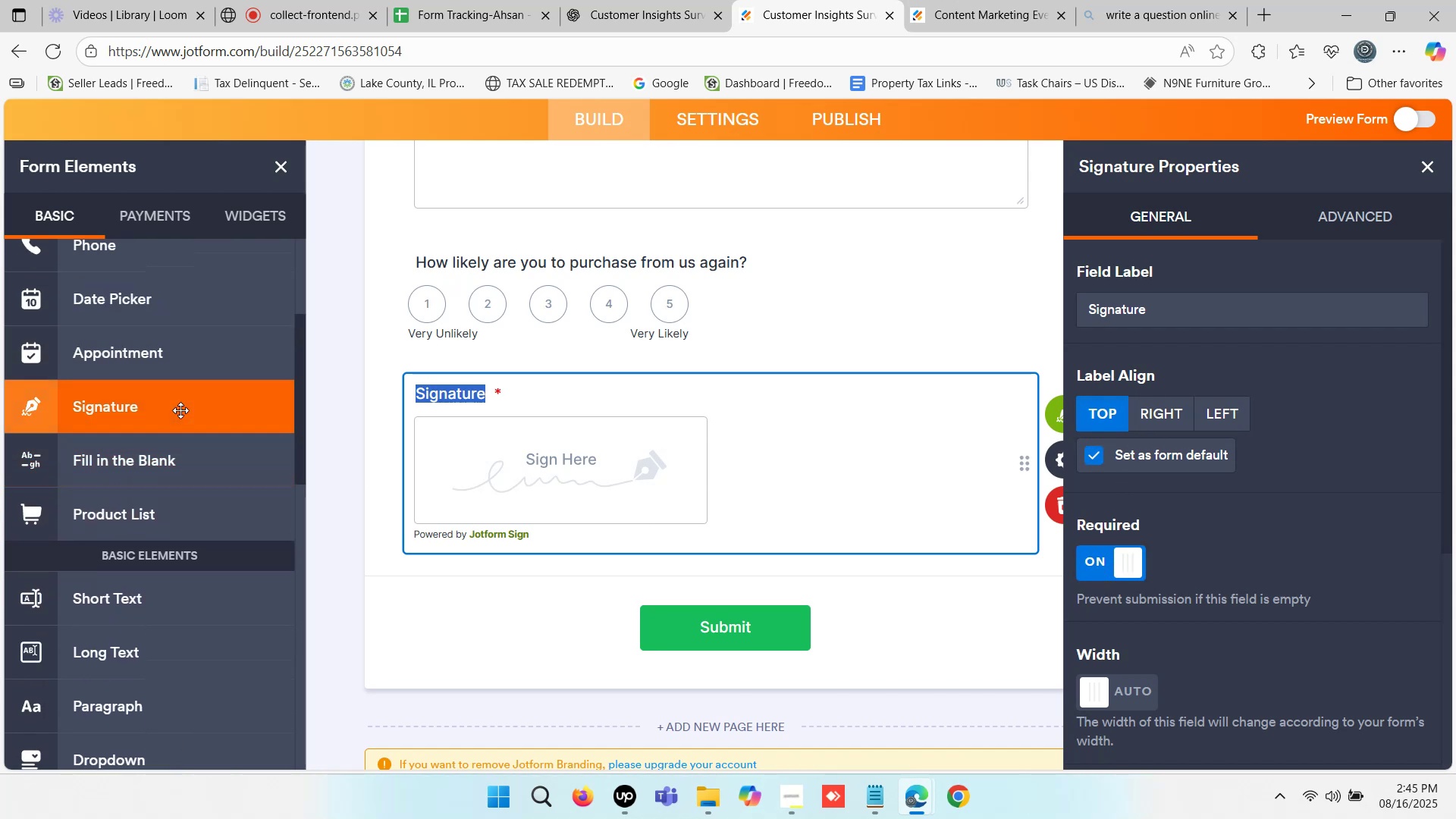 
left_click_drag(start_coordinate=[175, 410], to_coordinate=[206, 405])
 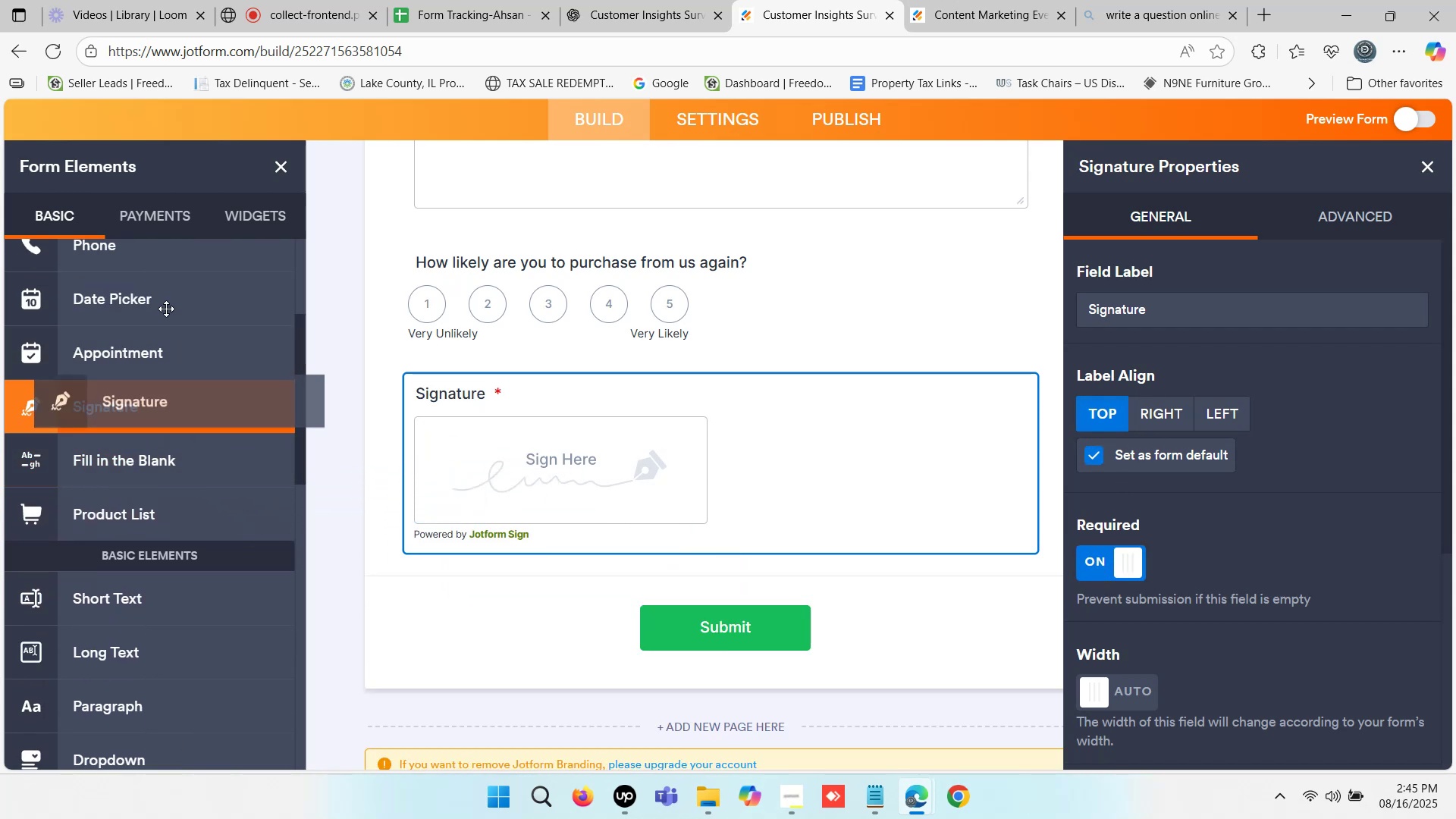 
left_click_drag(start_coordinate=[163, 298], to_coordinate=[619, 575])
 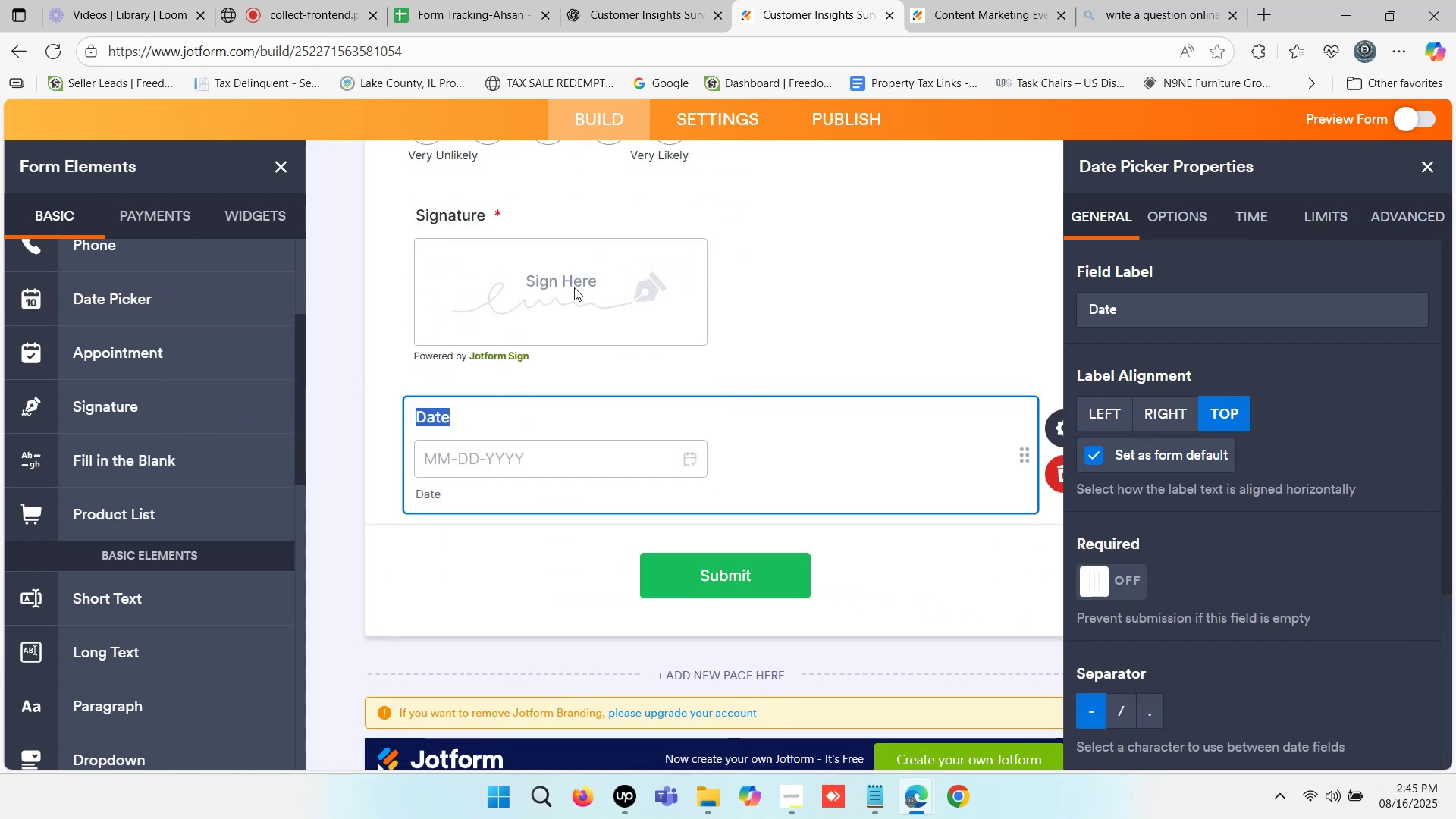 
left_click([992, 0])
 